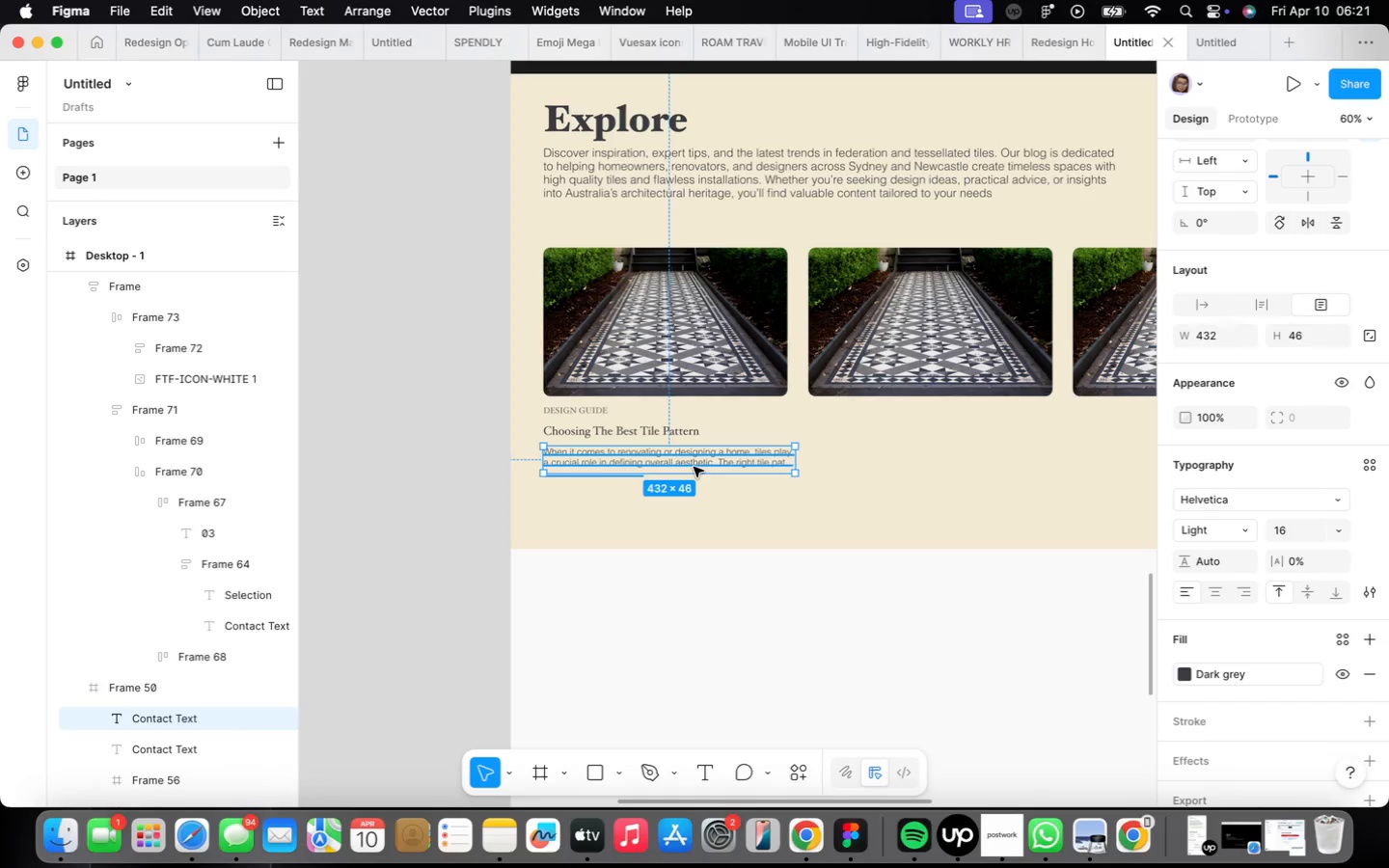 
scroll: coordinate [695, 467], scroll_direction: up, amount: 3.0
 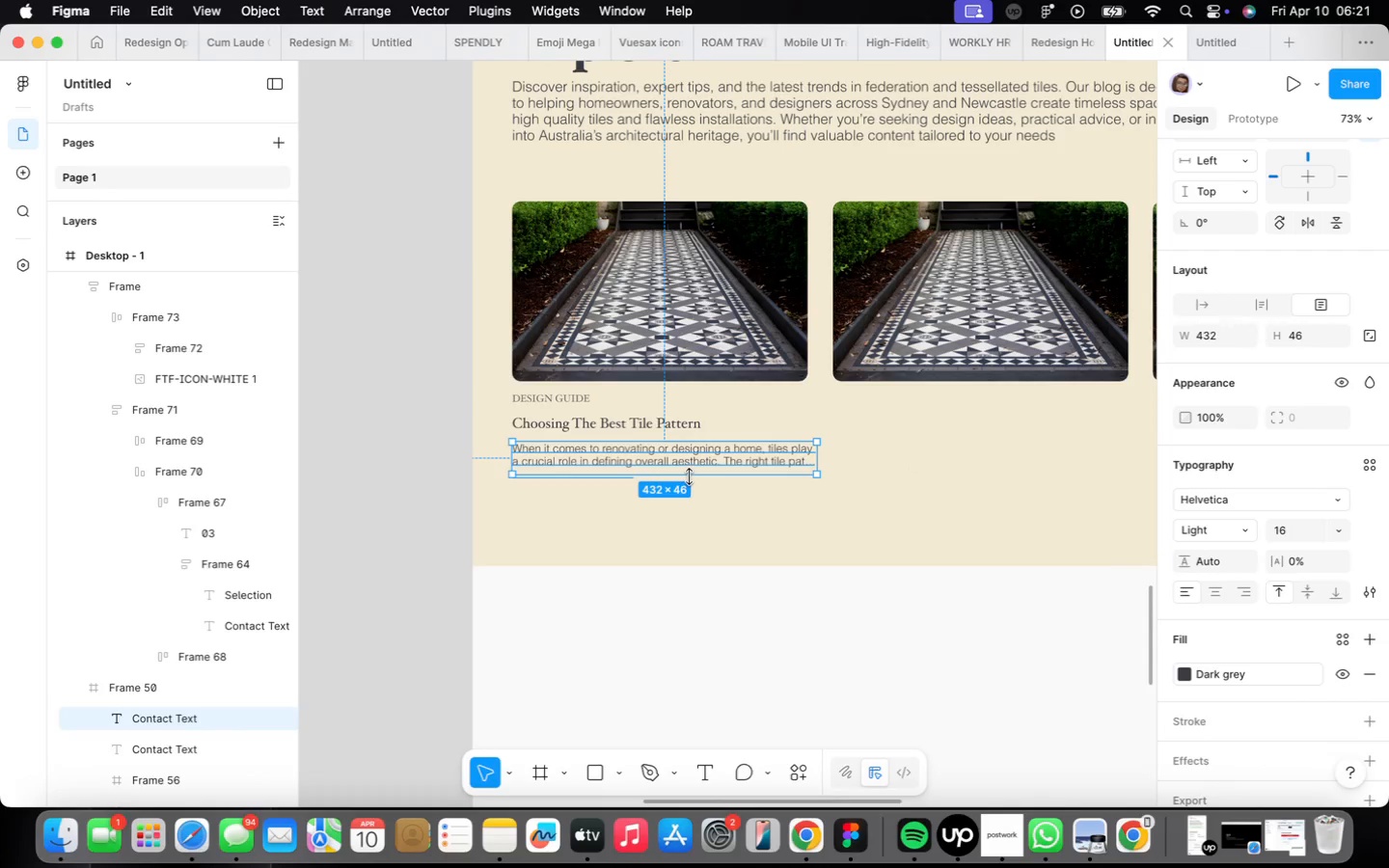 
left_click_drag(start_coordinate=[689, 475], to_coordinate=[694, 491])
 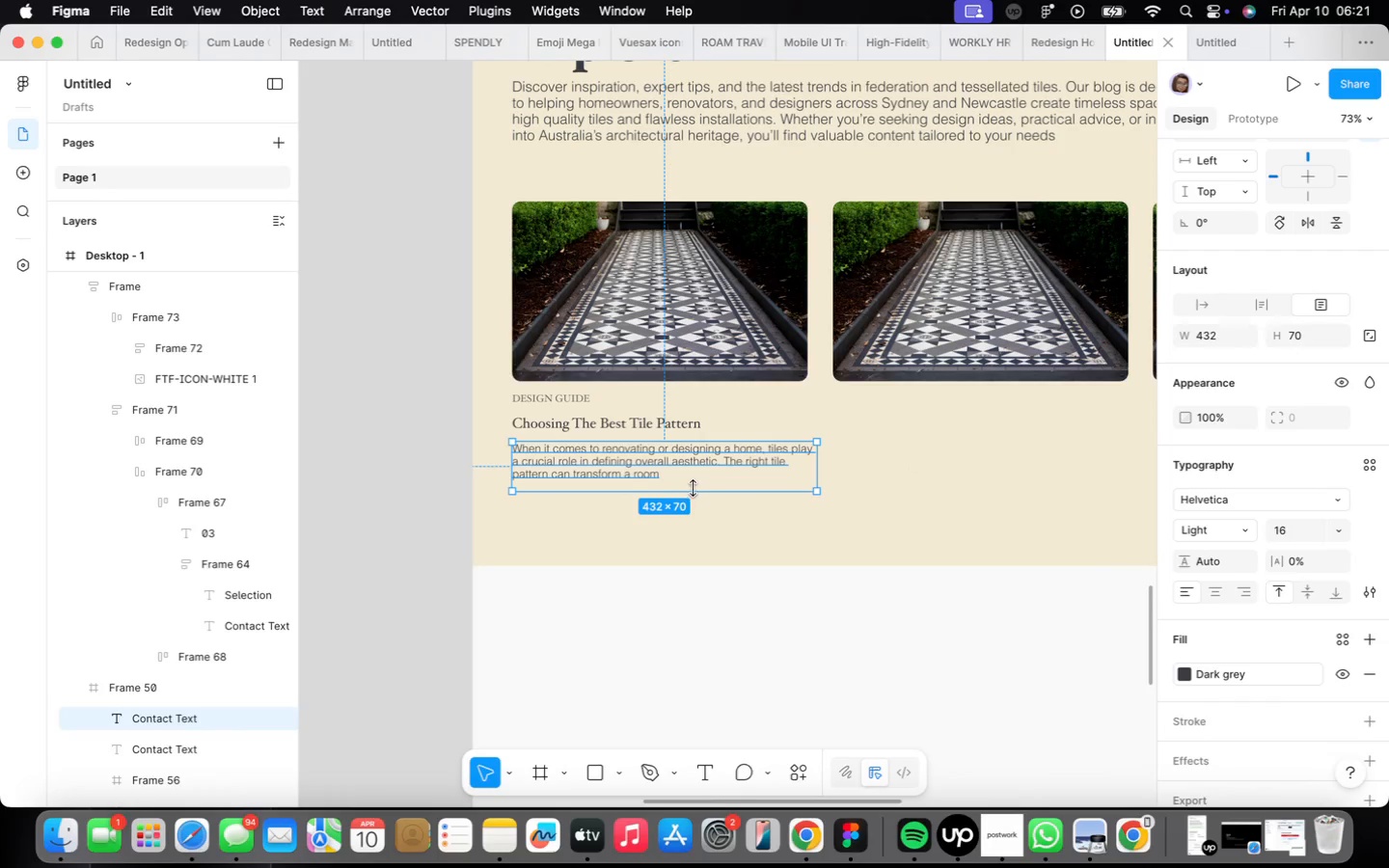 
left_click([694, 487])
 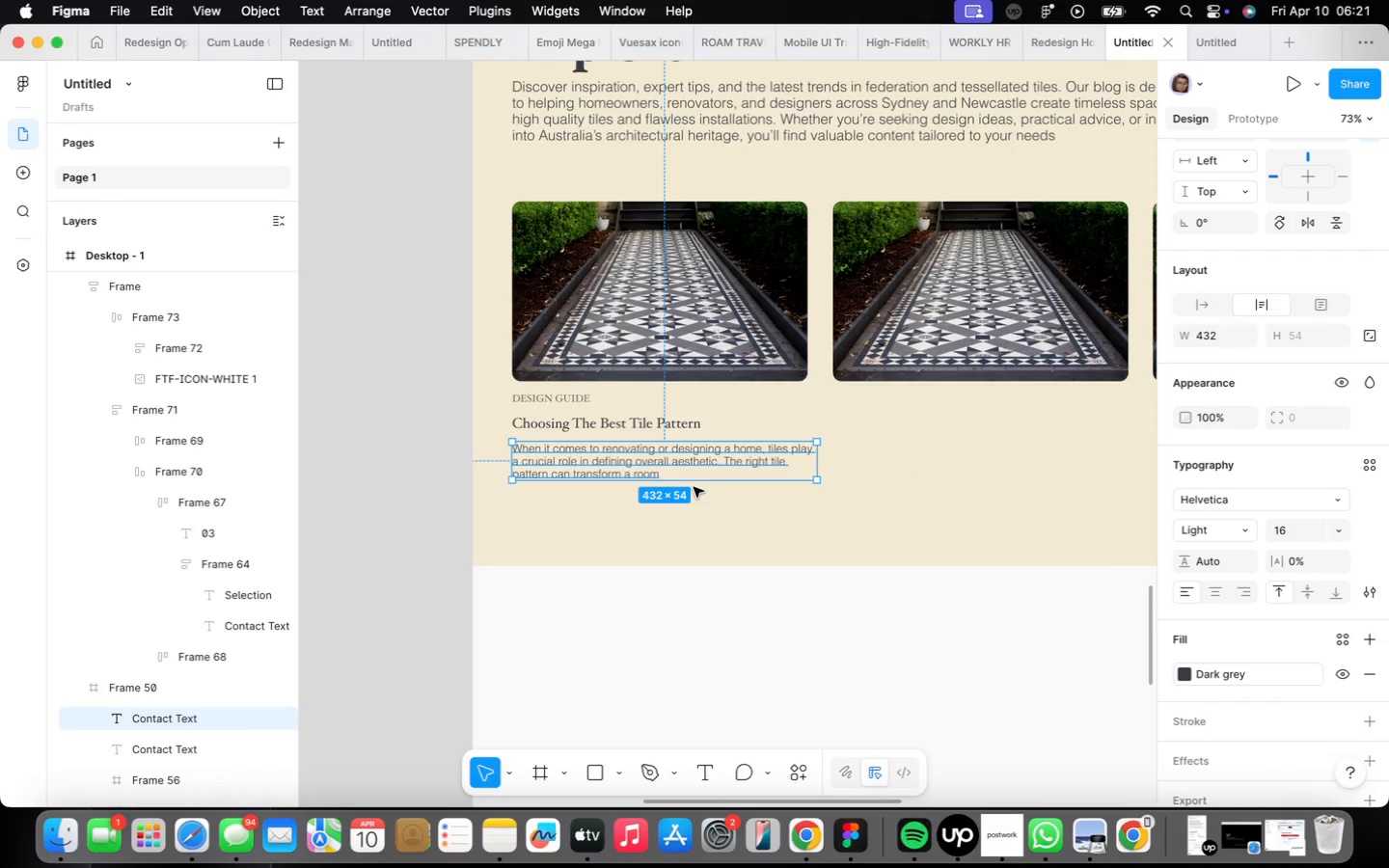 
left_click_drag(start_coordinate=[694, 487], to_coordinate=[690, 482])
 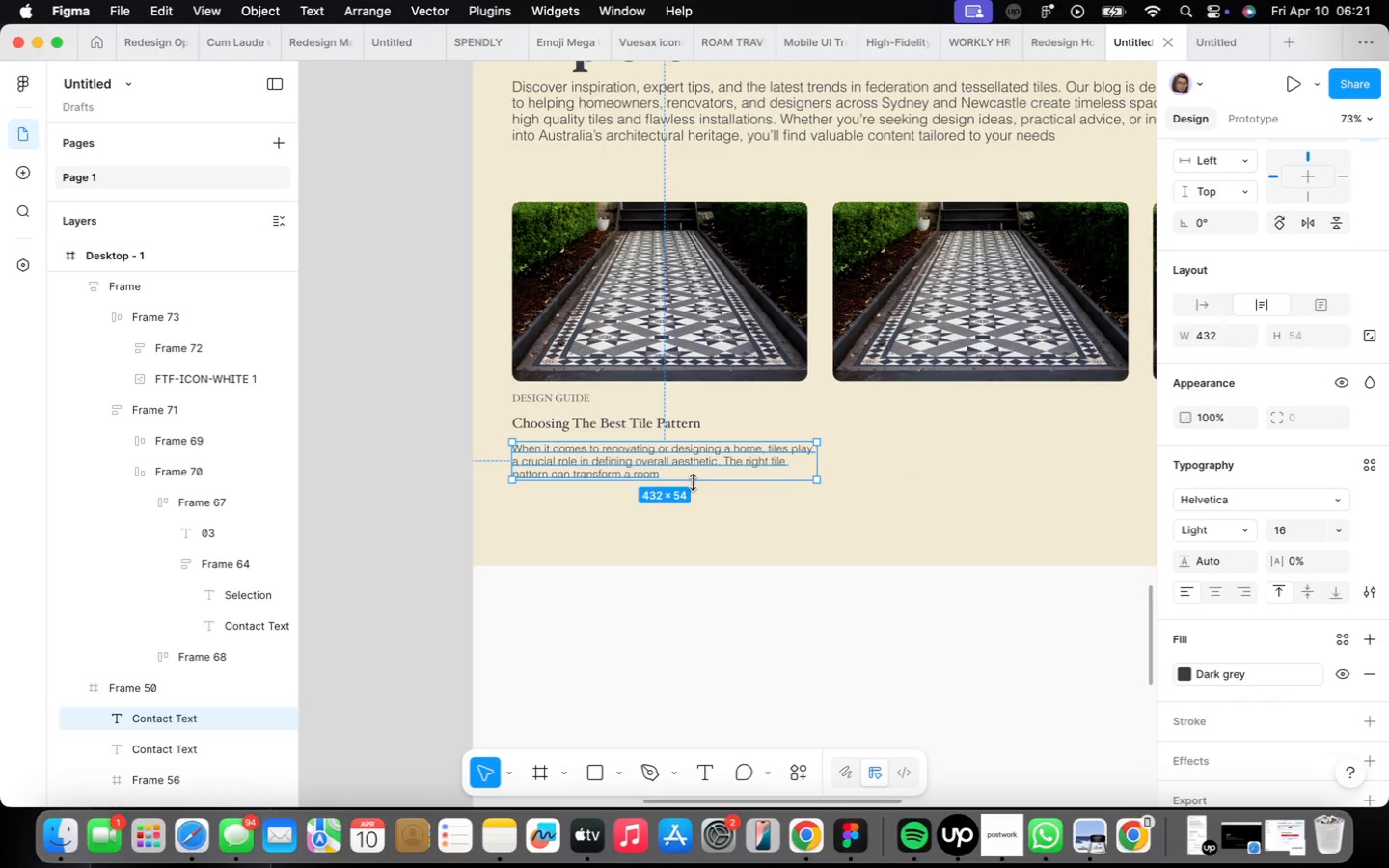 
scroll: coordinate [692, 482], scroll_direction: up, amount: 9.0
 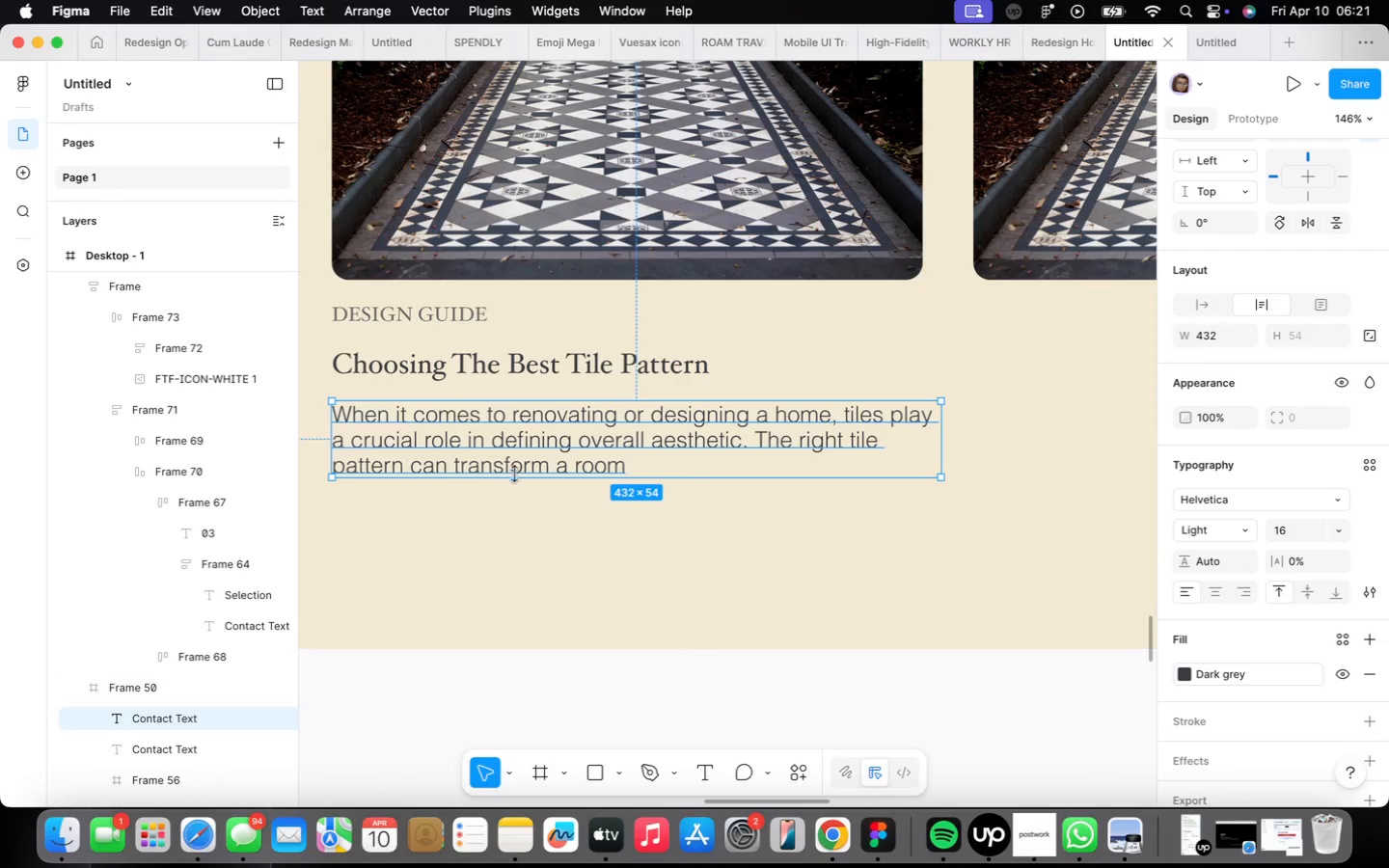 
left_click([583, 463])
 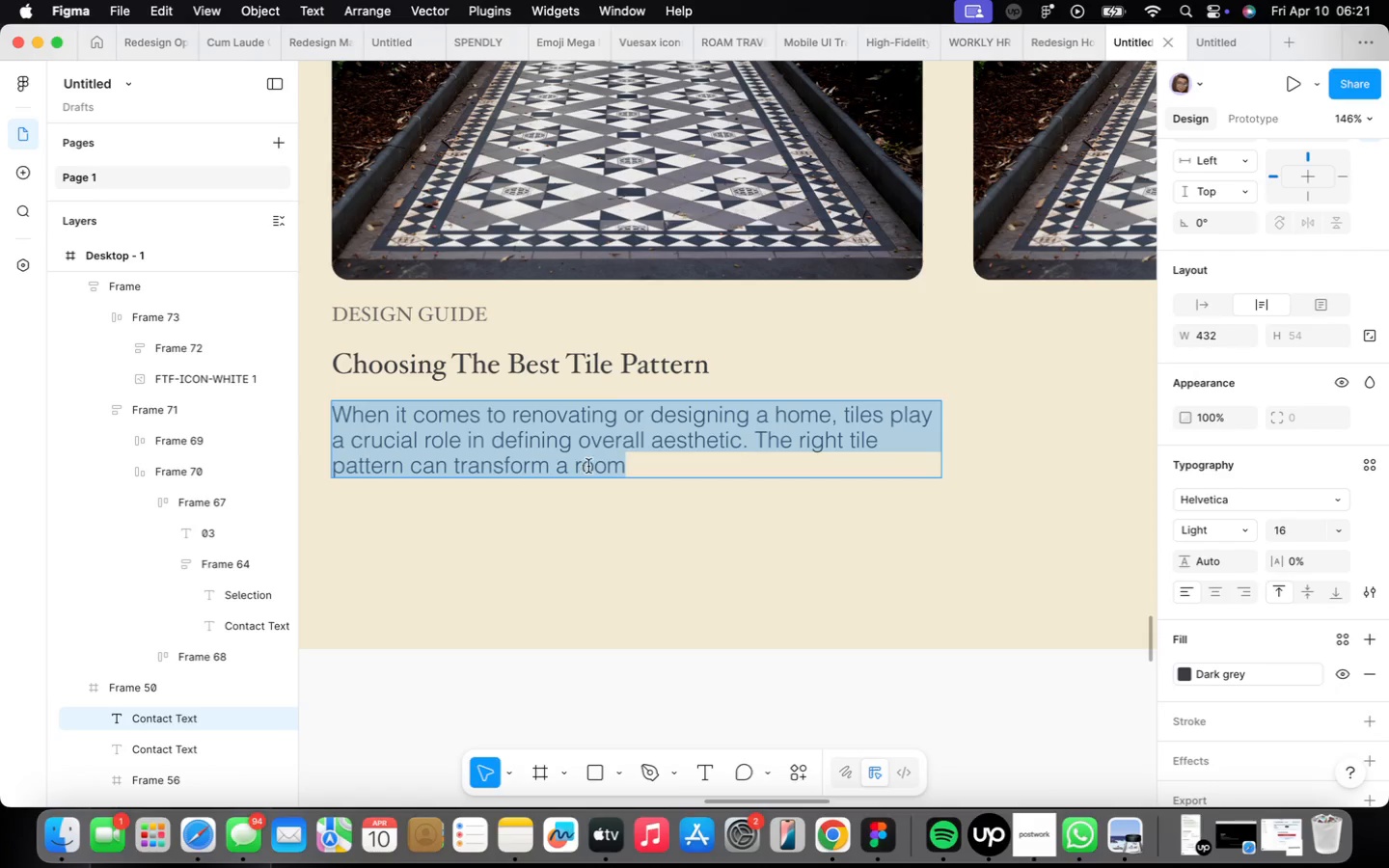 
left_click([669, 472])
 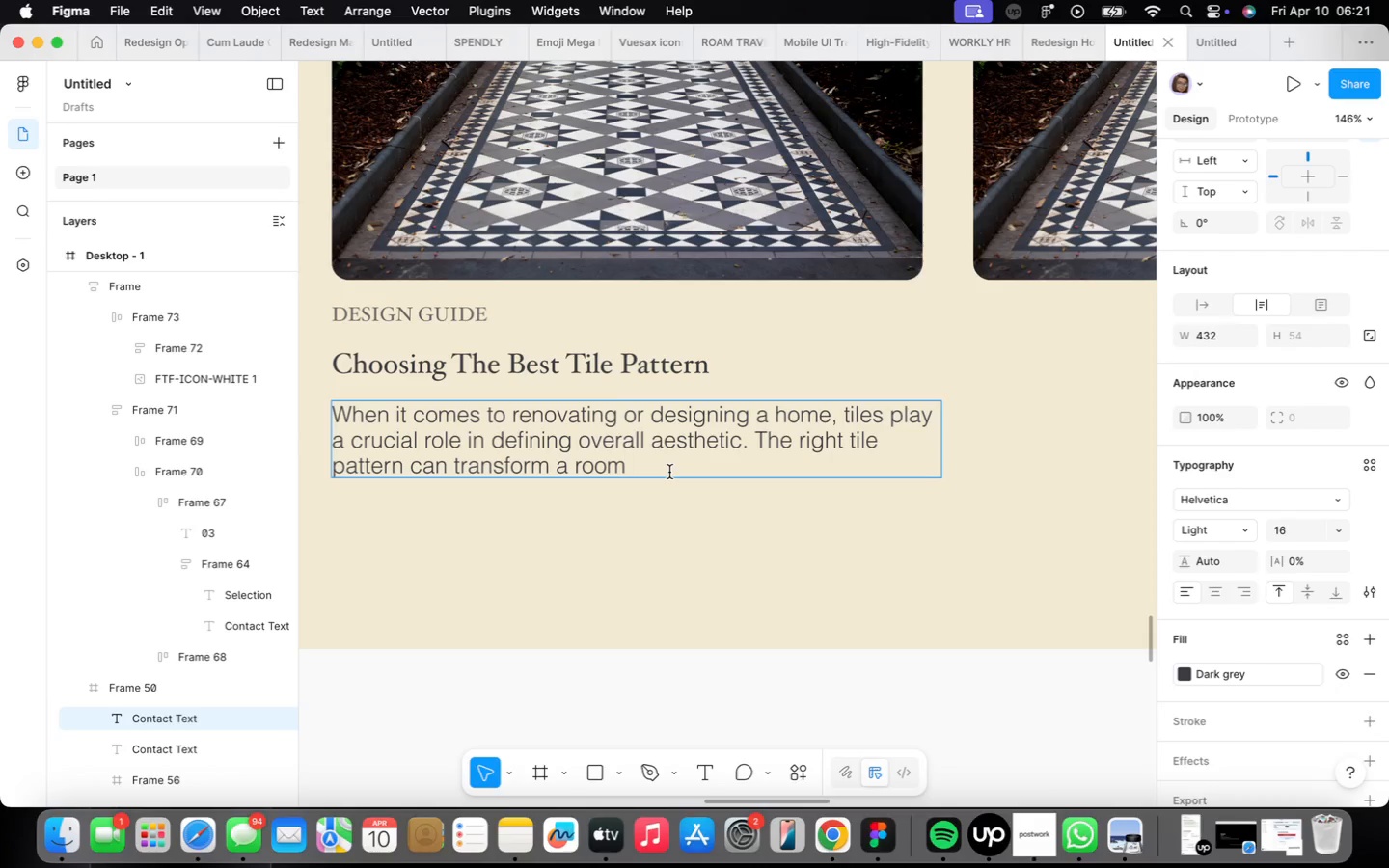 
key(Backspace)
 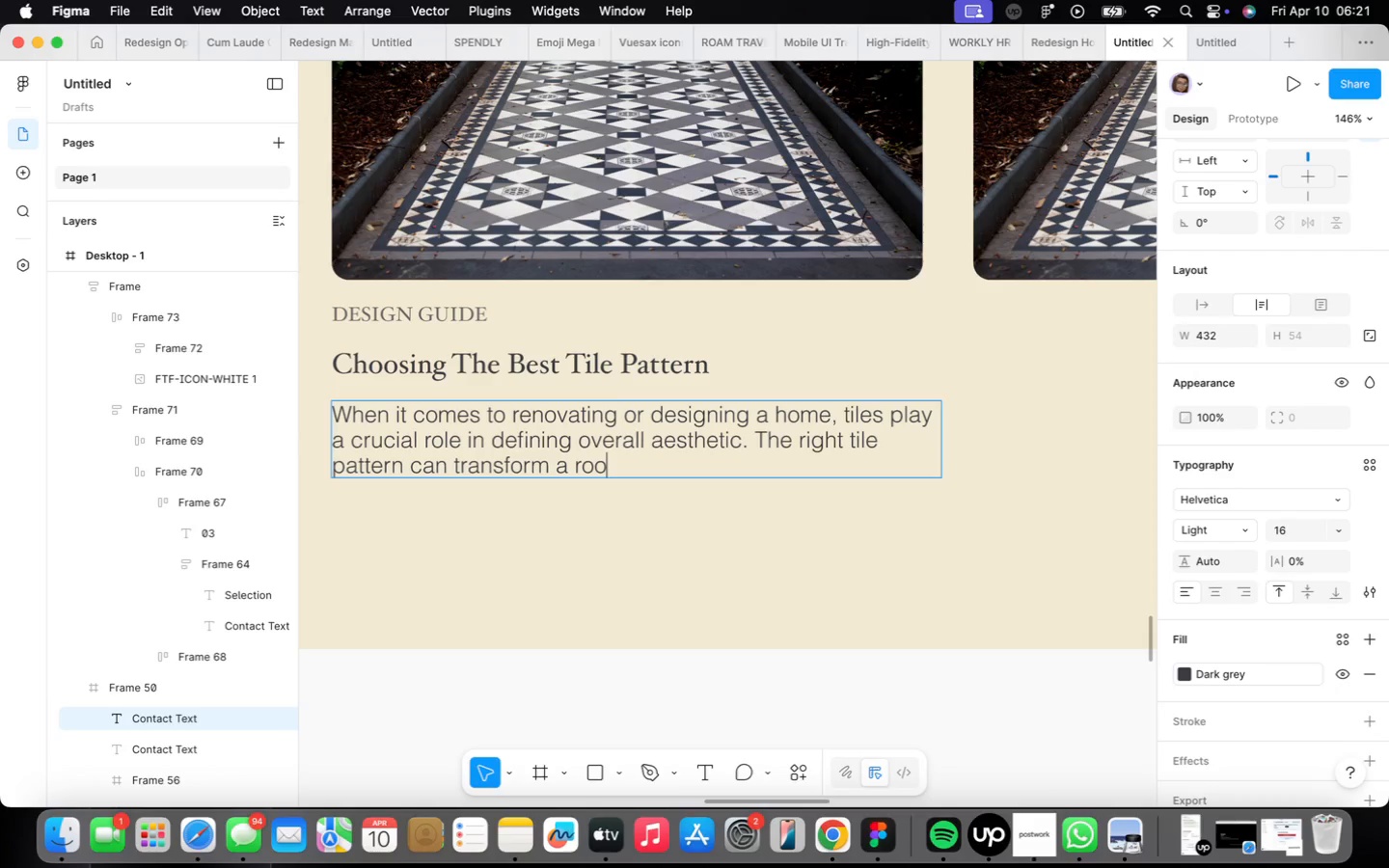 
key(Backspace)
 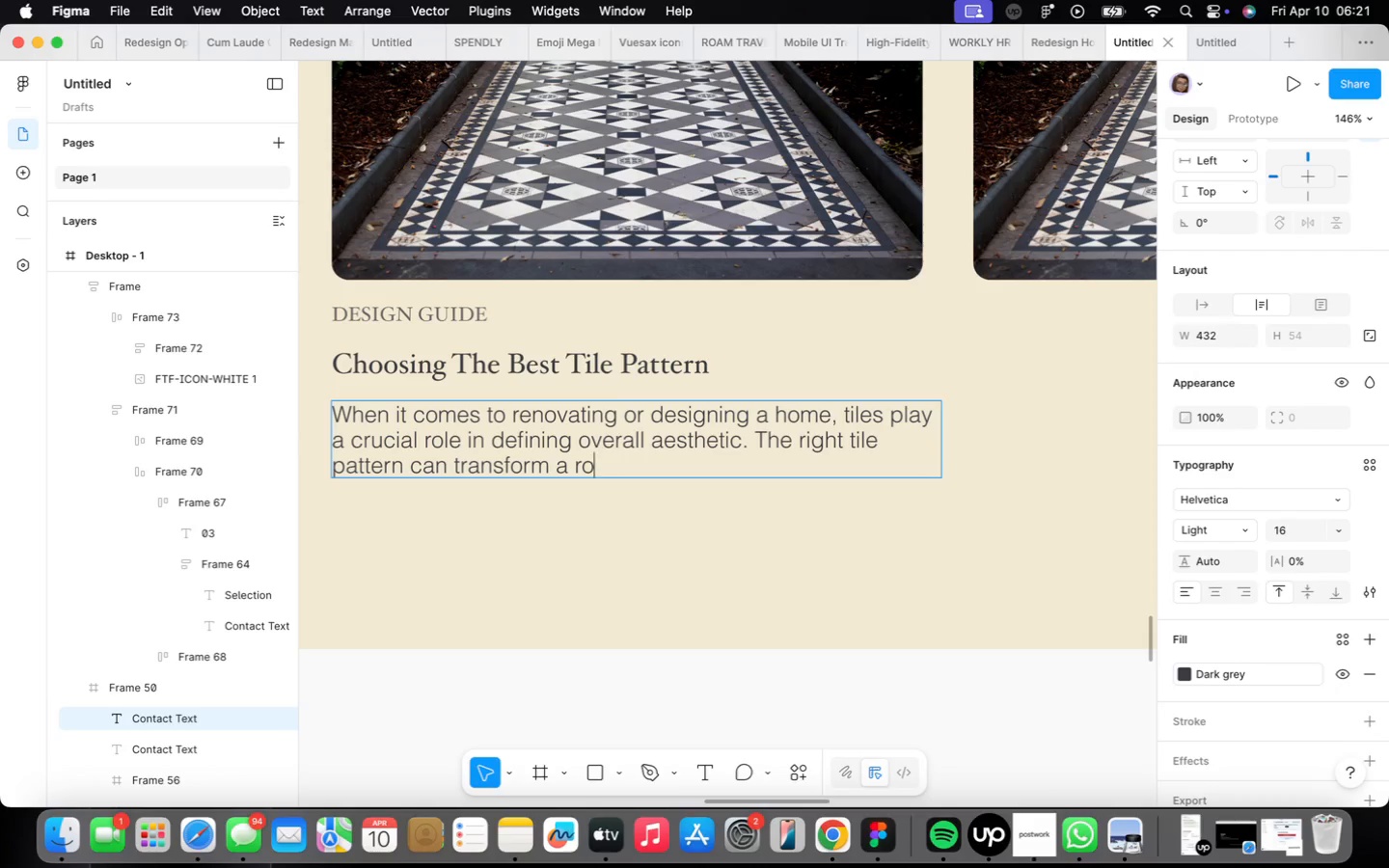 
key(Backspace)
 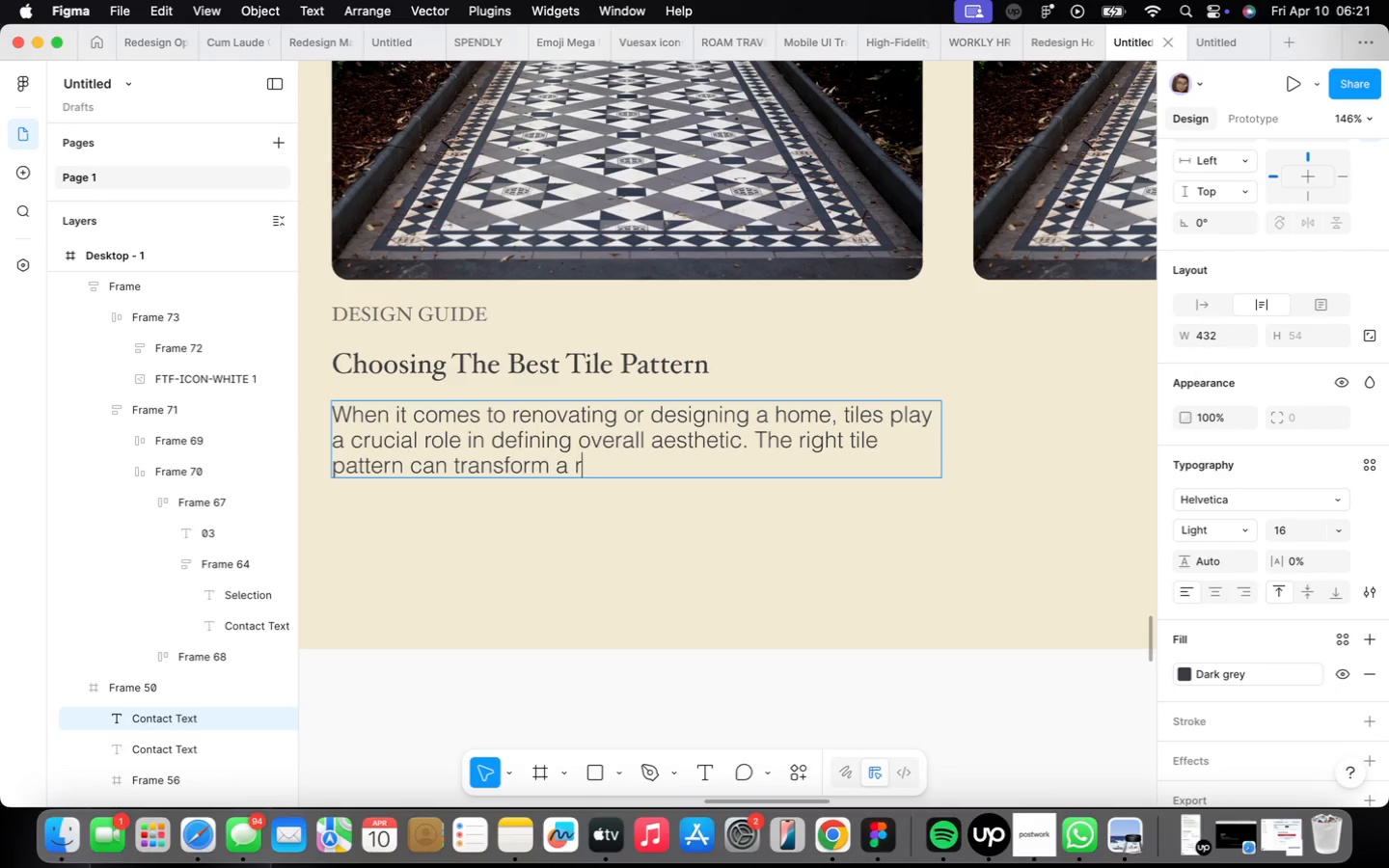 
key(Backspace)
 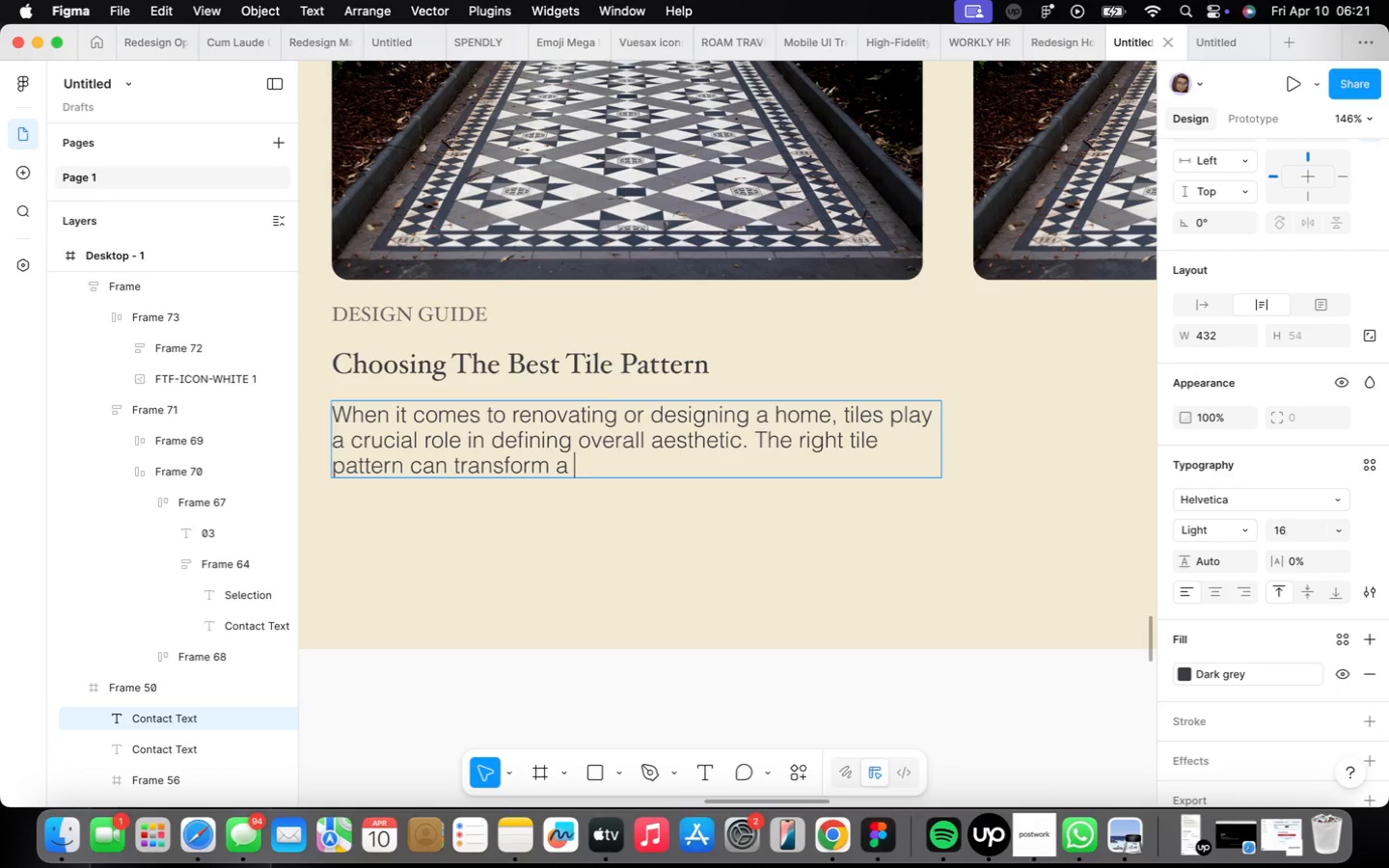 
key(Backspace)
 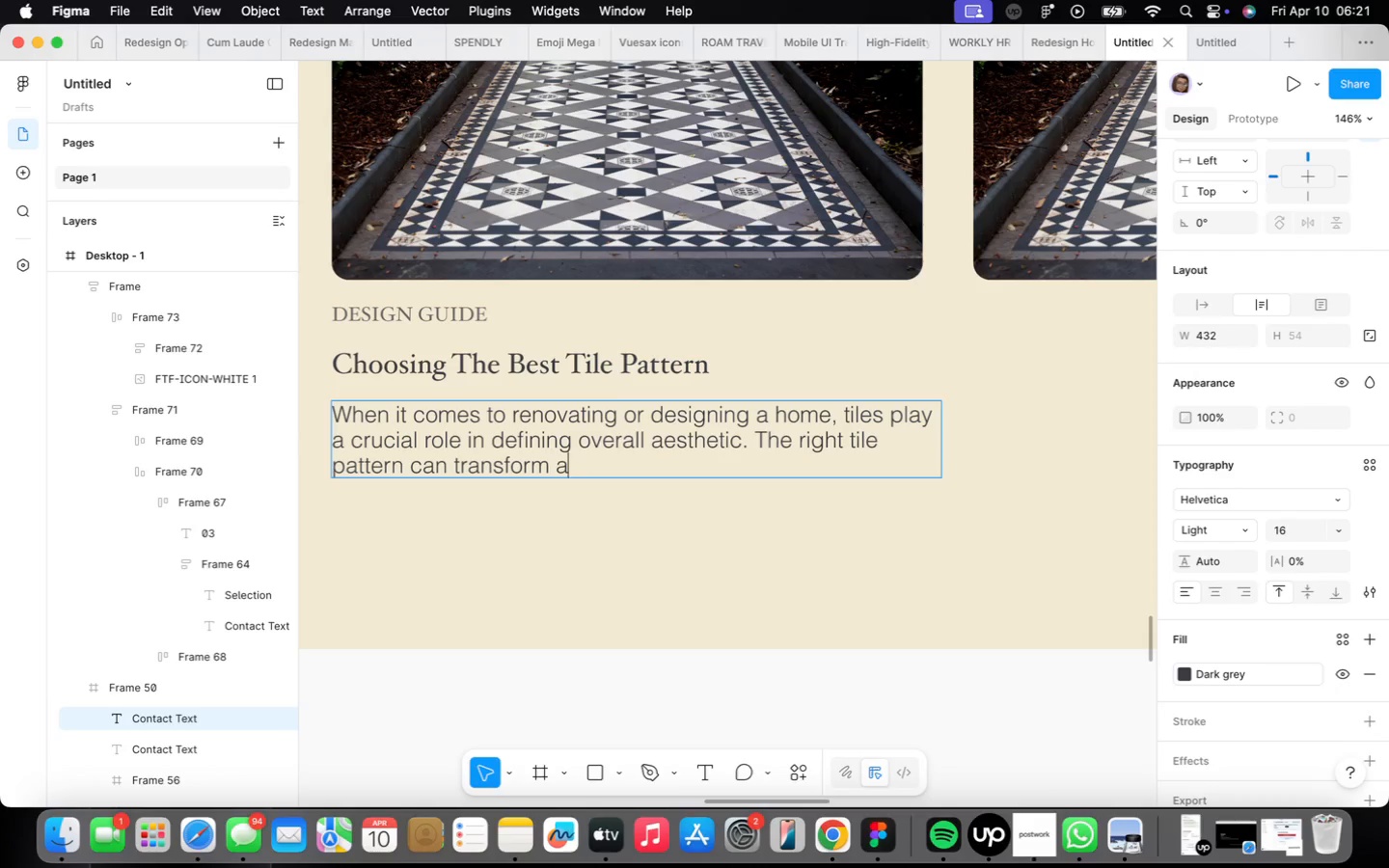 
key(Backspace)
 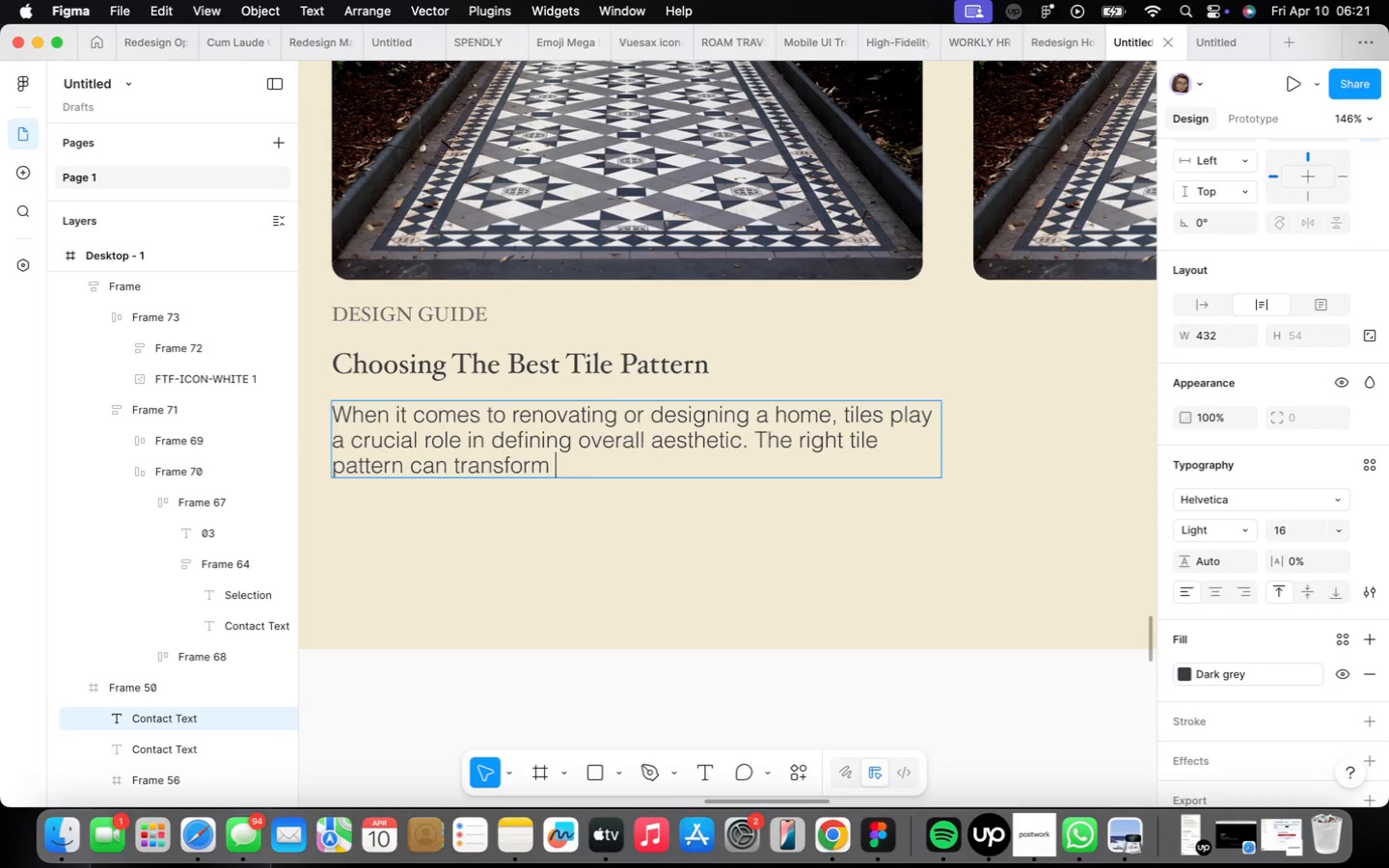 
key(Backspace)
 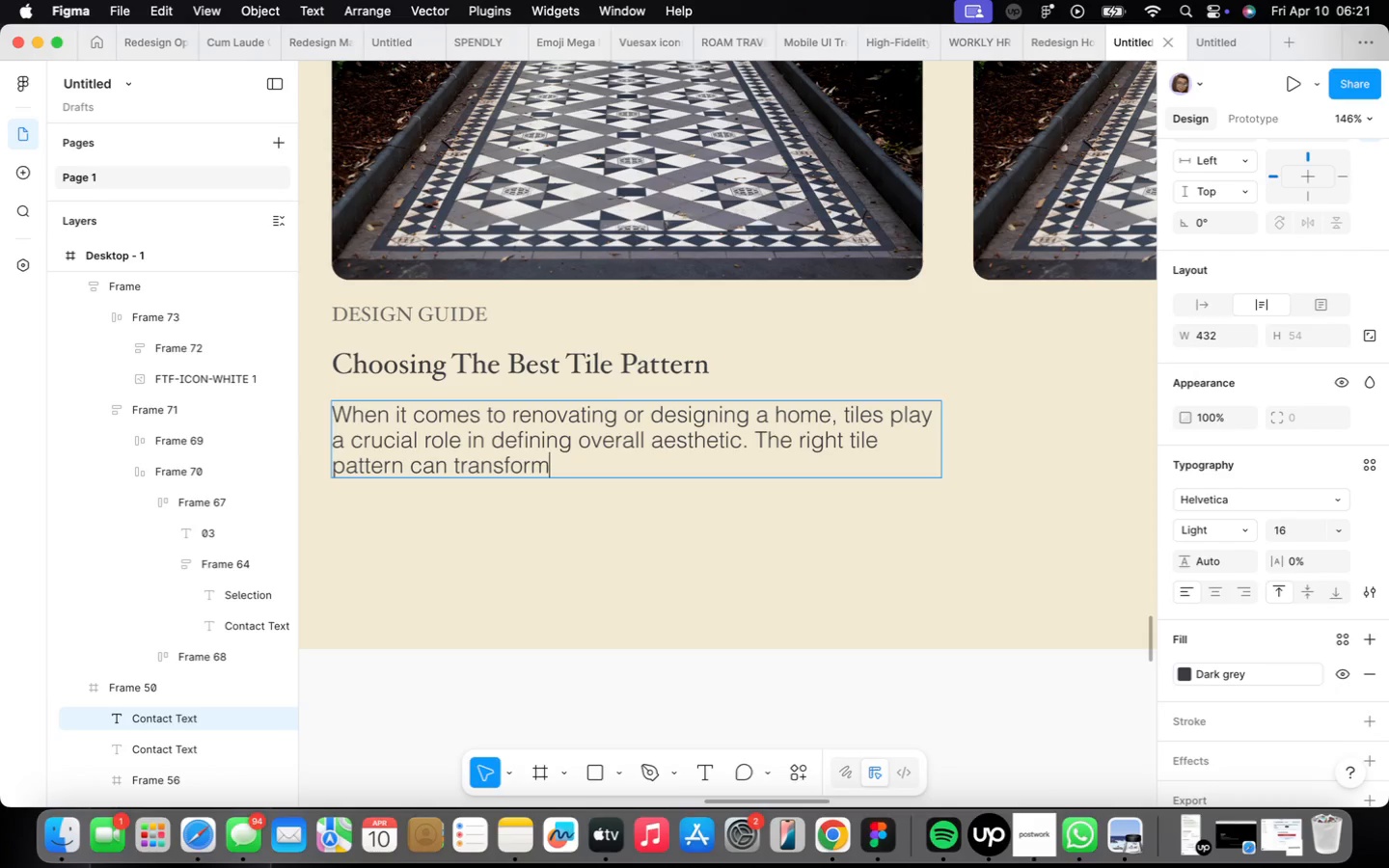 
key(Backspace)
 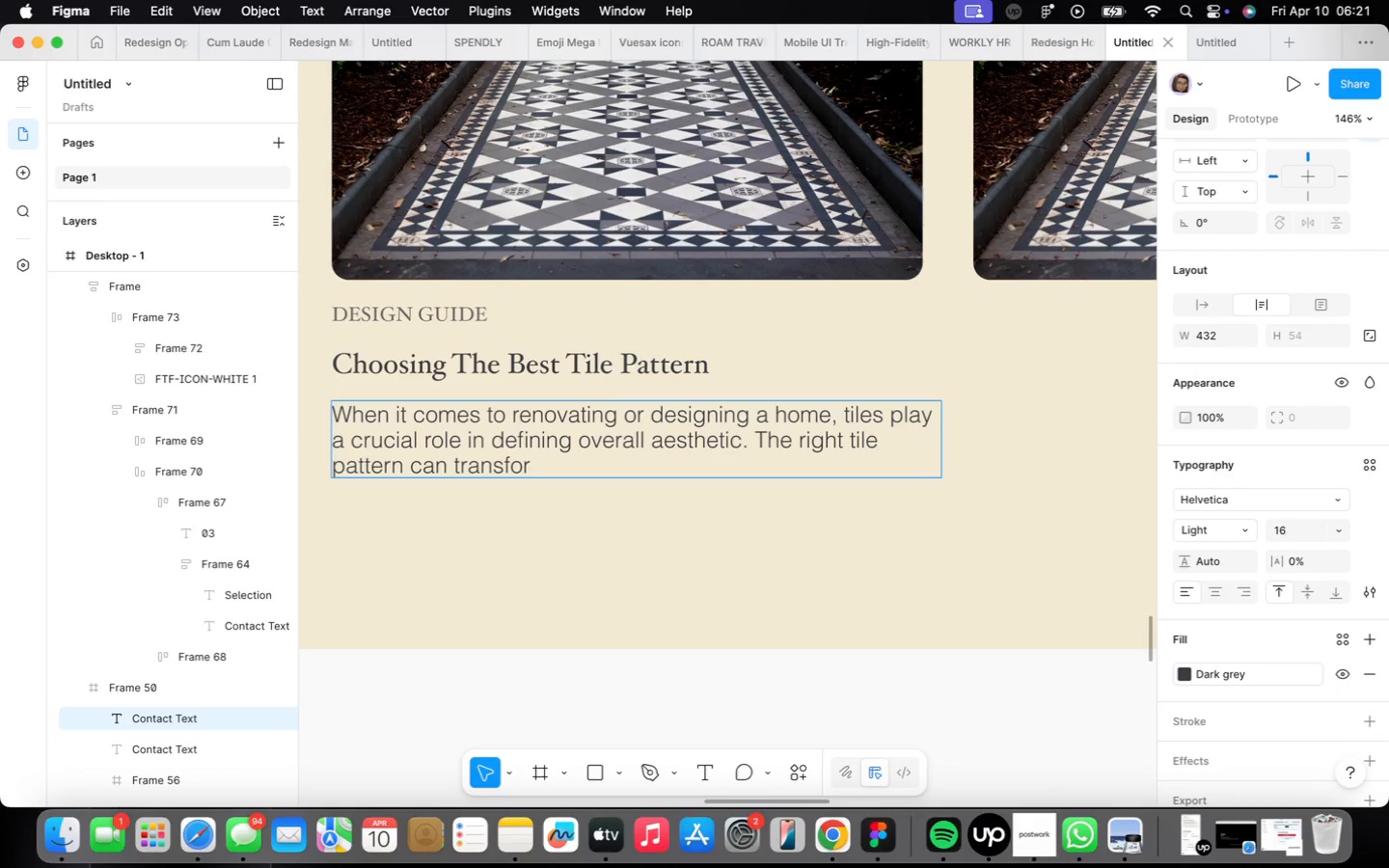 
key(Backspace)
 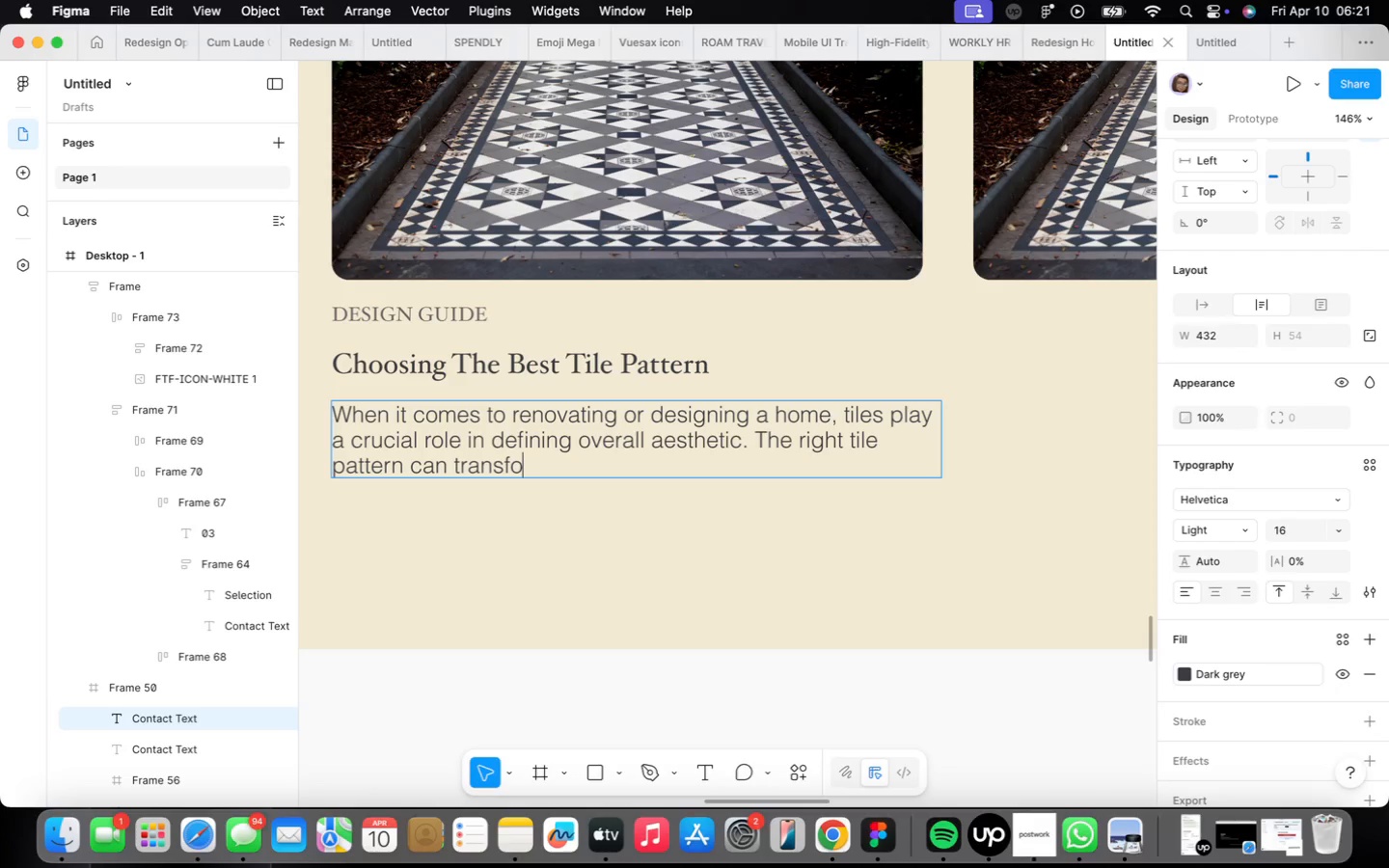 
key(Period)
 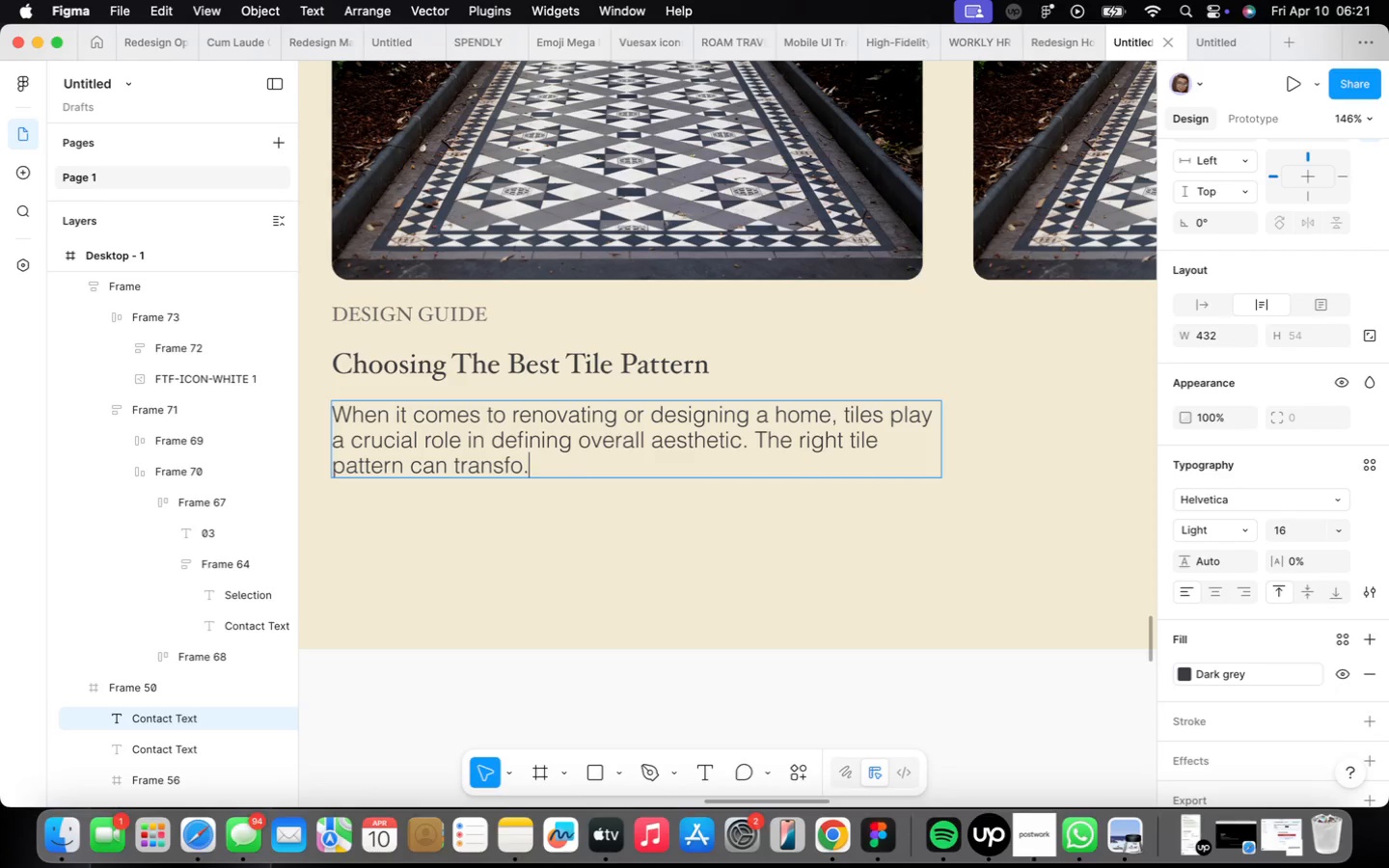 
key(Period)
 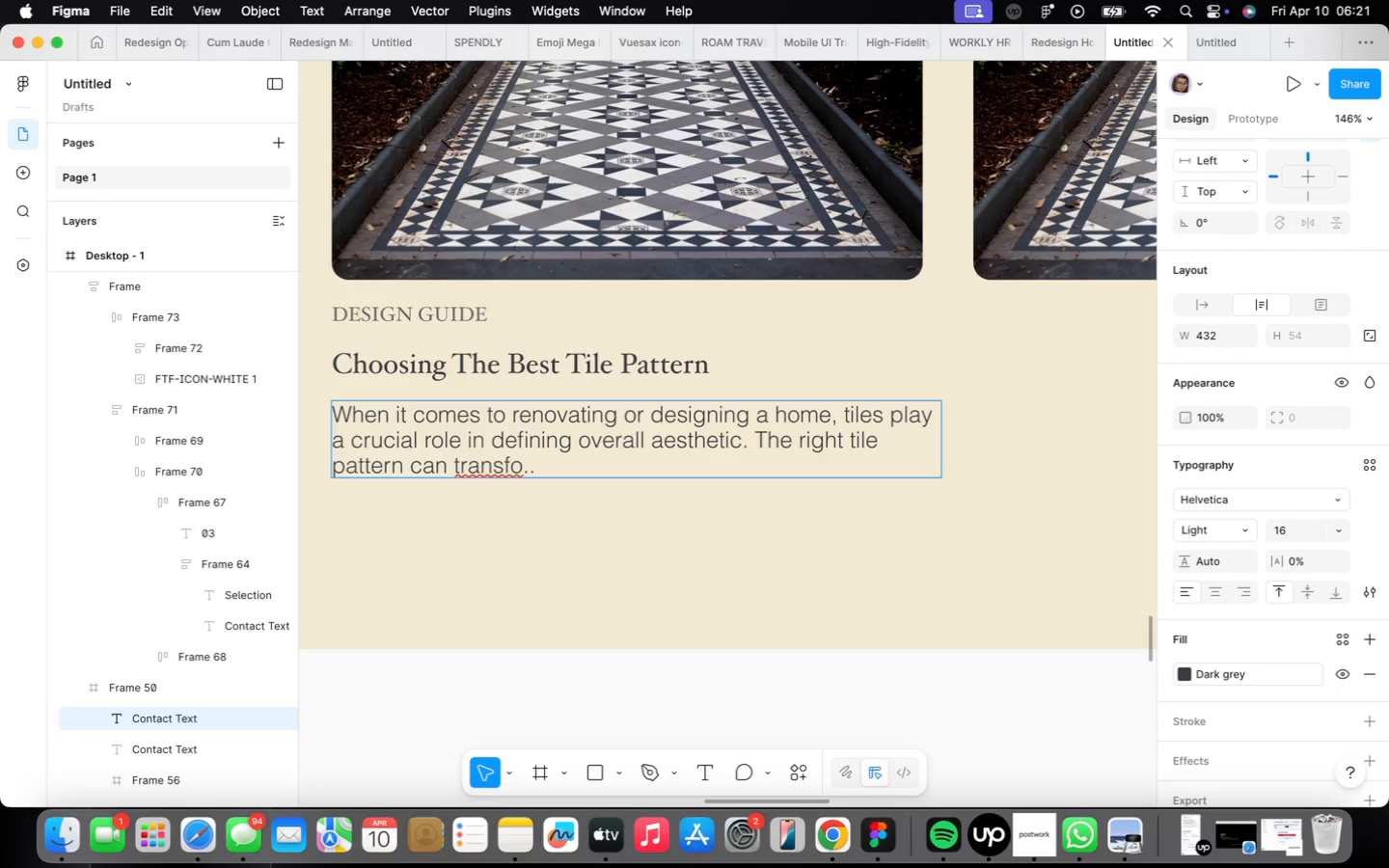 
key(Period)
 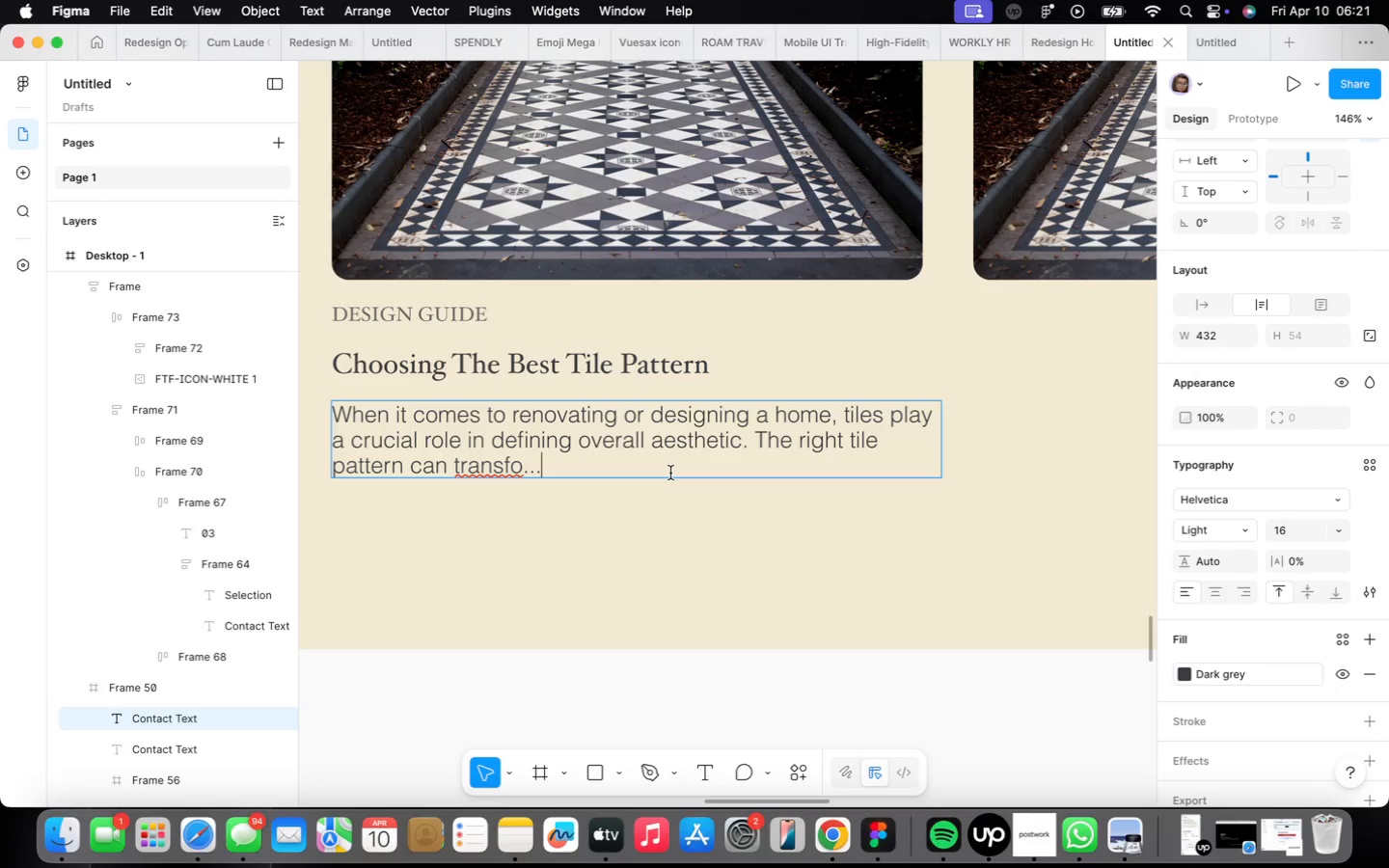 
left_click([712, 532])
 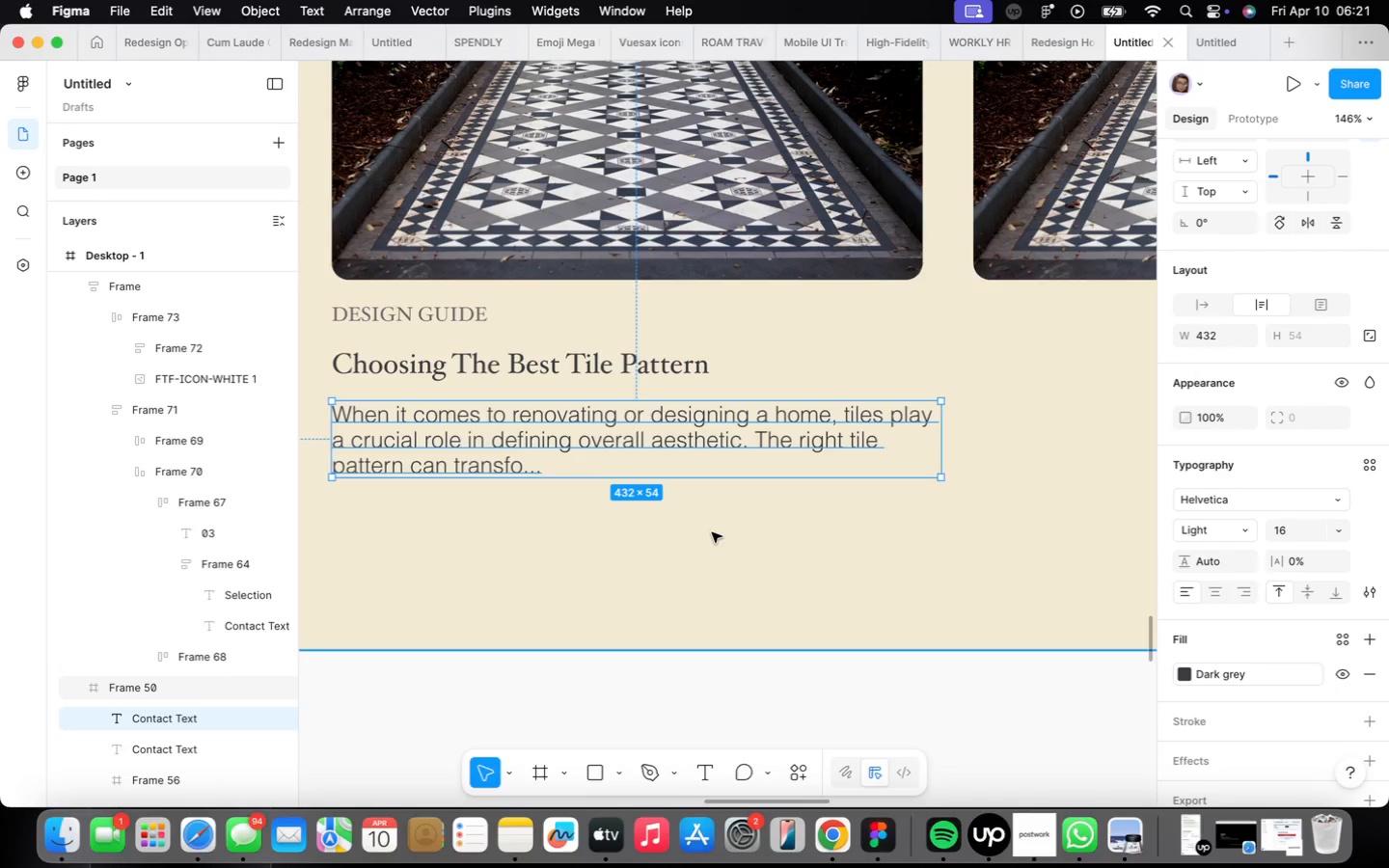 
scroll: coordinate [744, 569], scroll_direction: down, amount: 8.0
 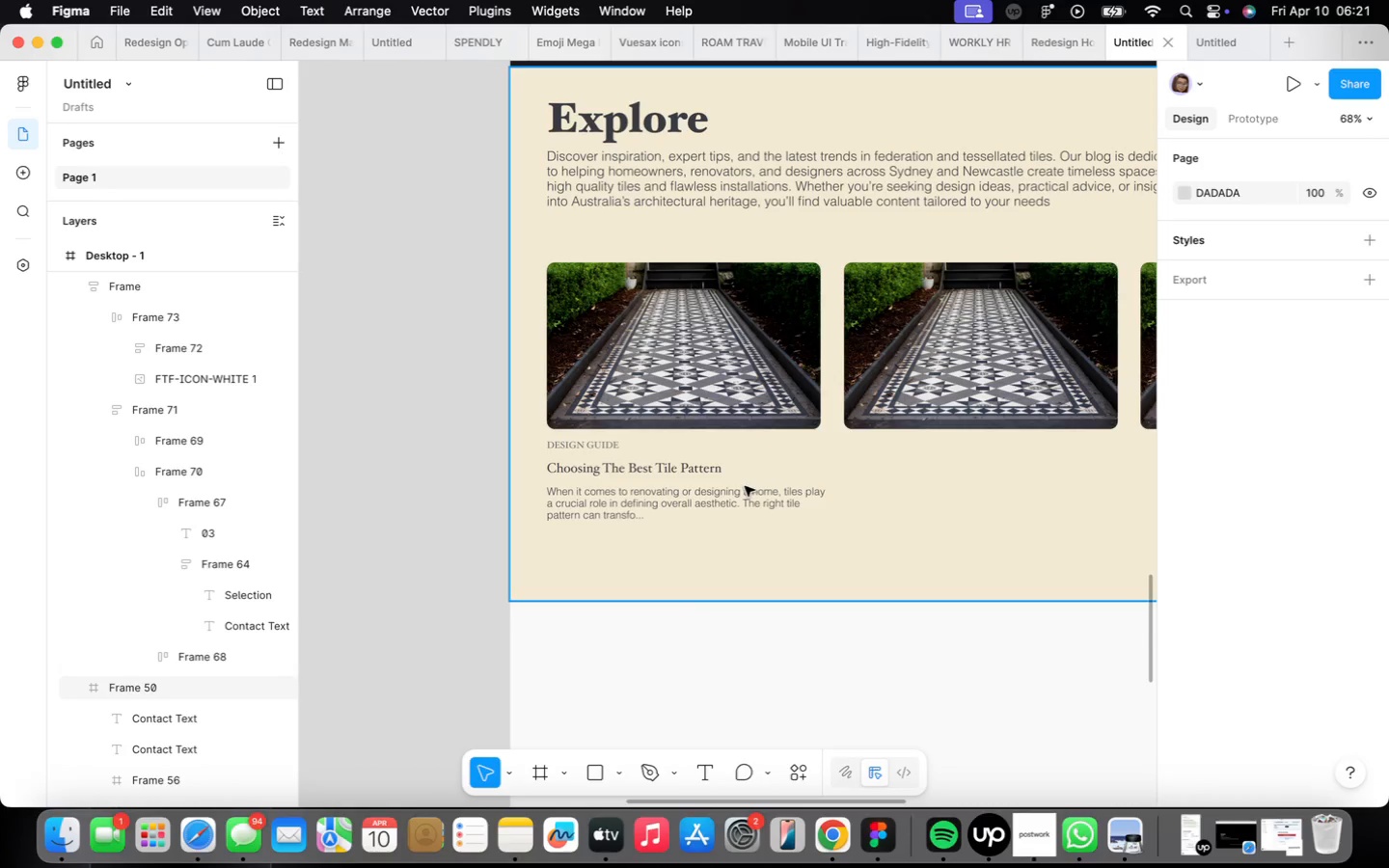 
double_click([737, 487])
 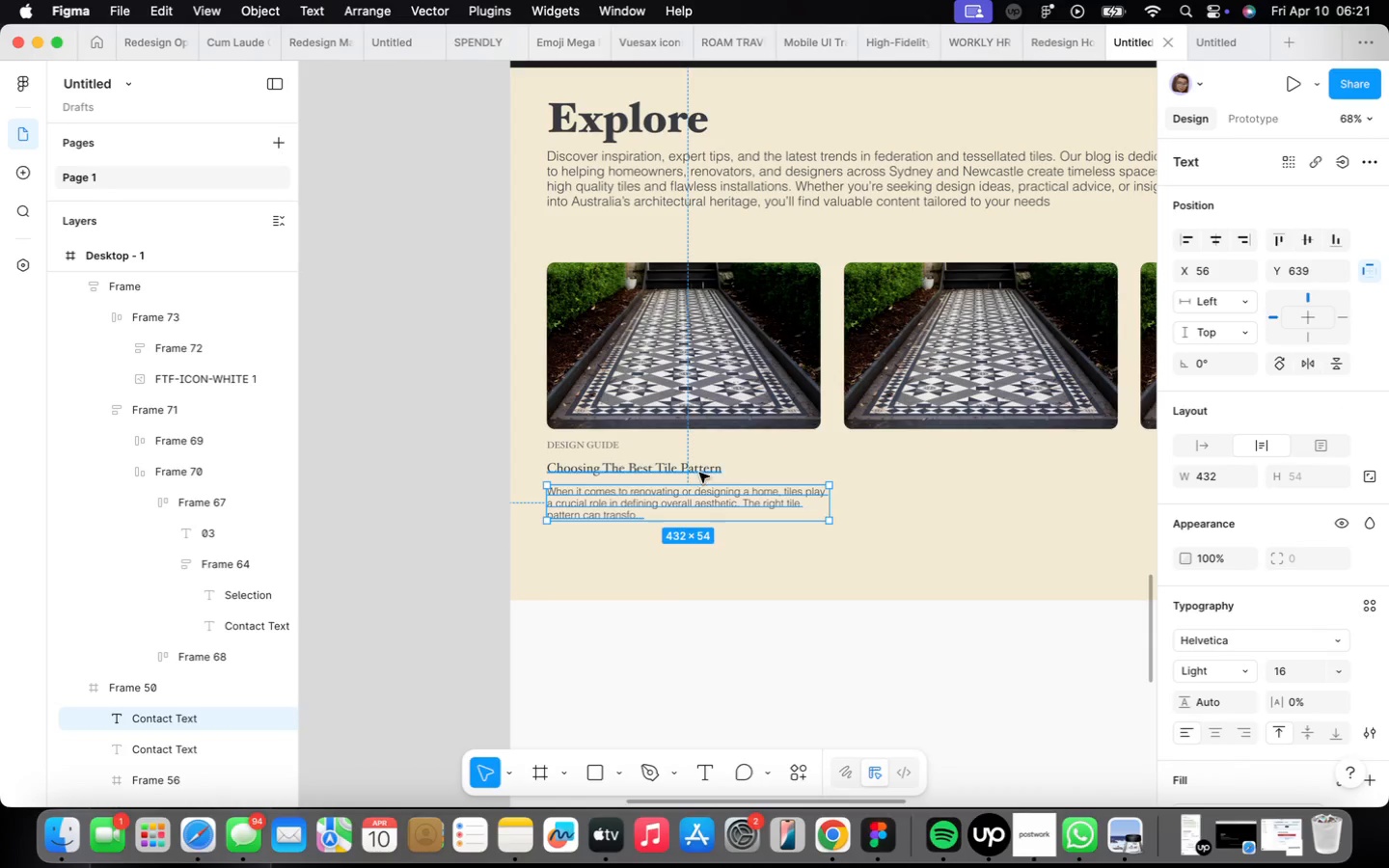 
left_click([698, 469])
 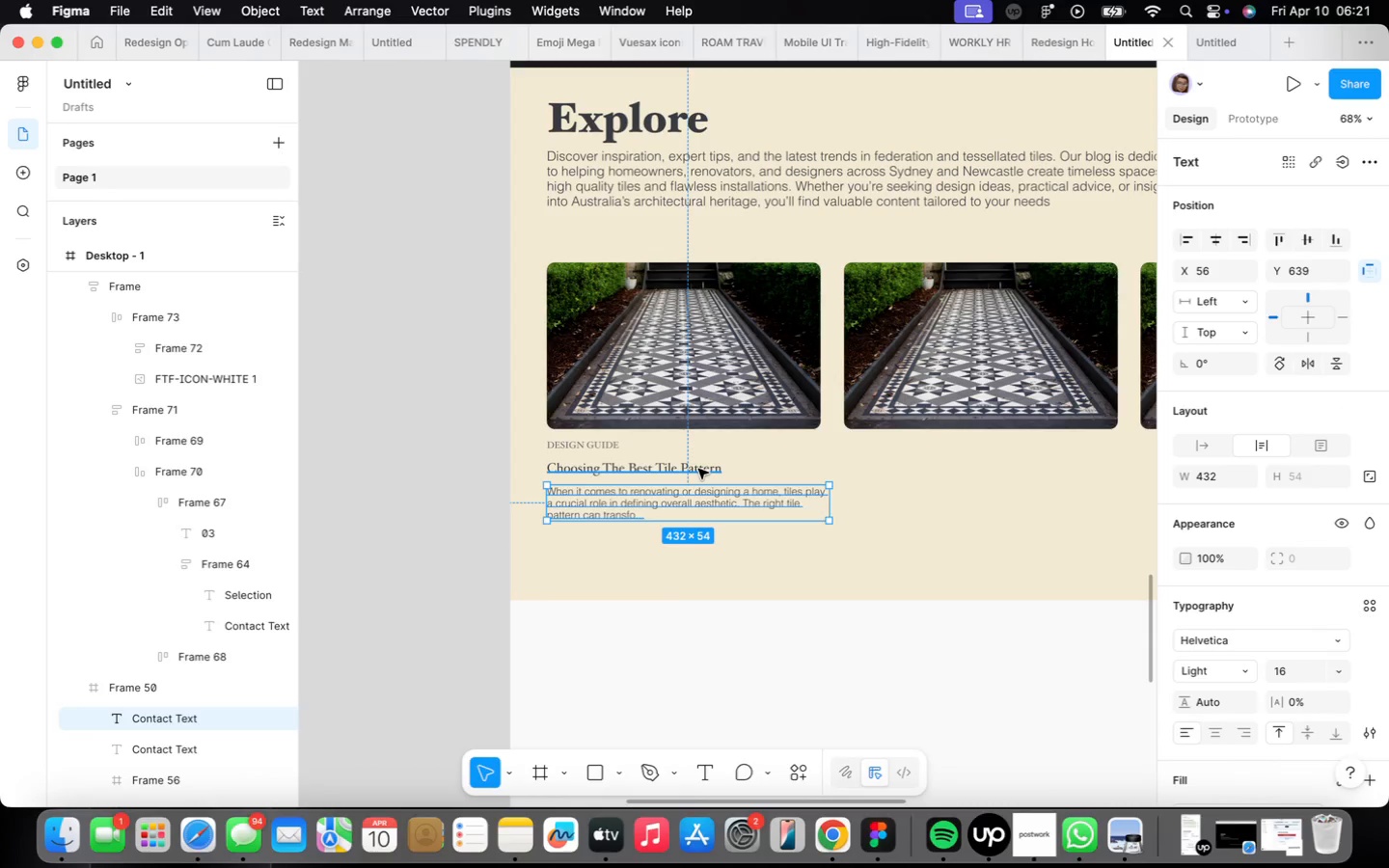 
key(Shift+ShiftLeft)
 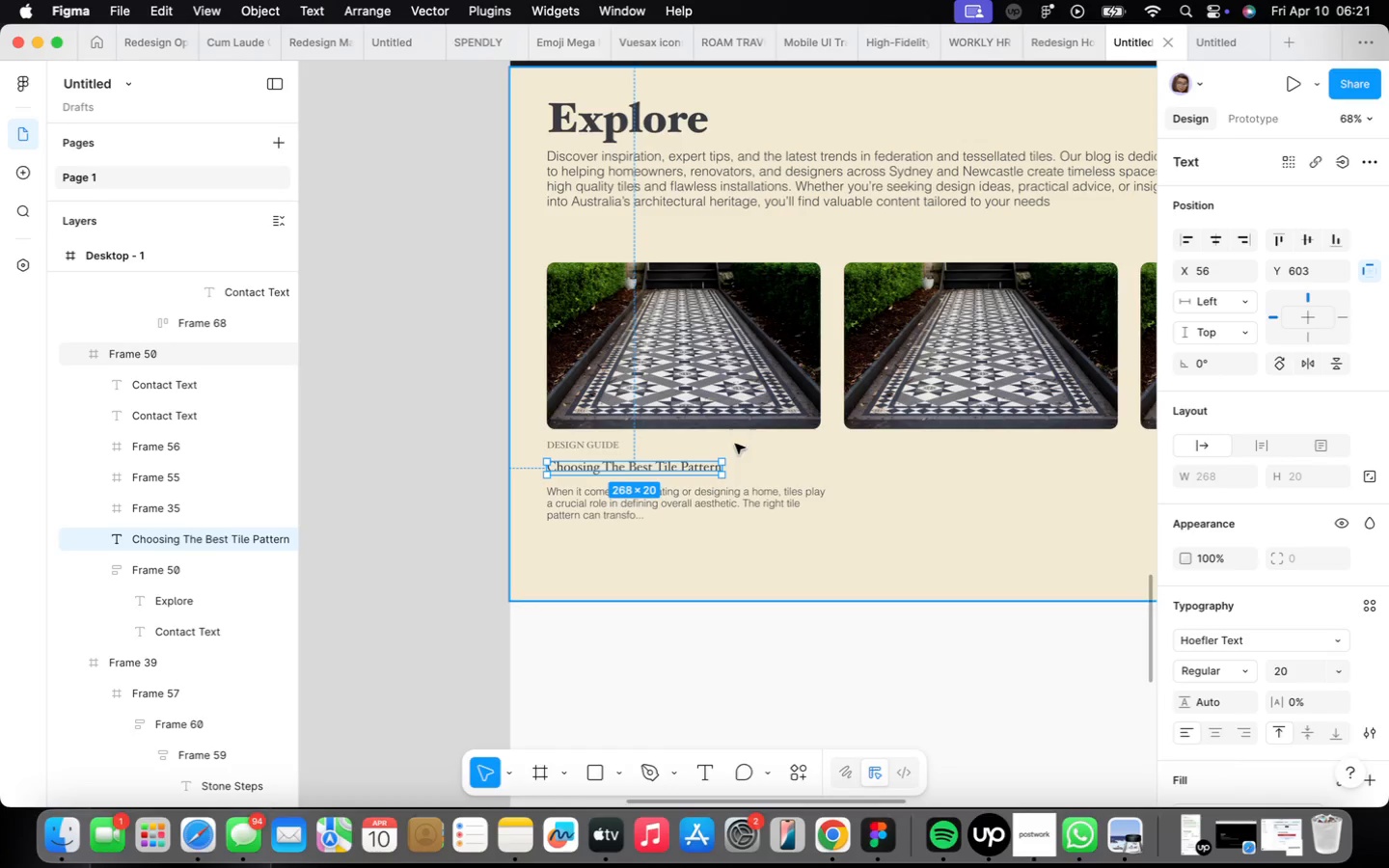 
hold_key(key=ShiftLeft, duration=0.76)
left_click([666, 514])
 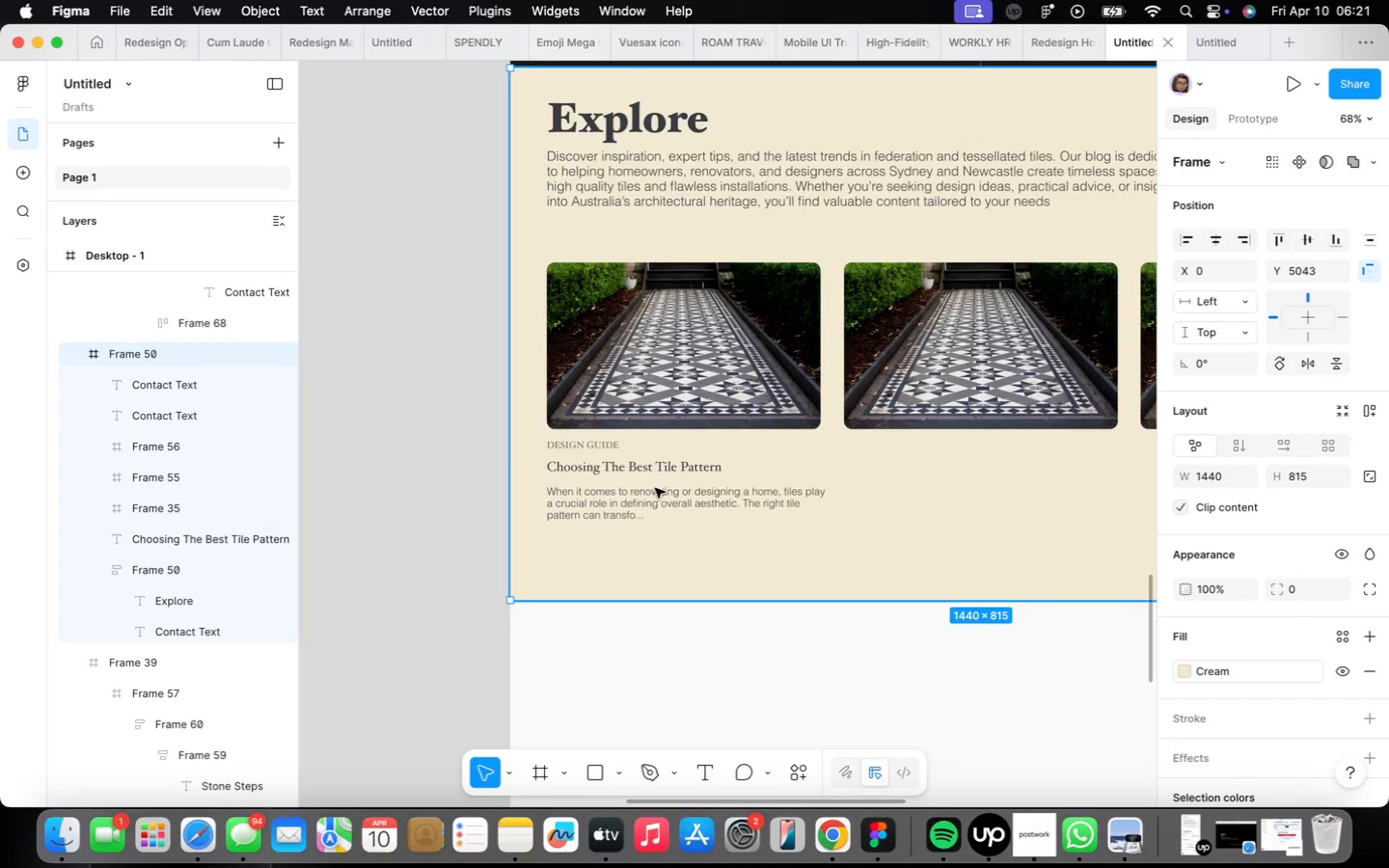 
left_click([654, 487])
 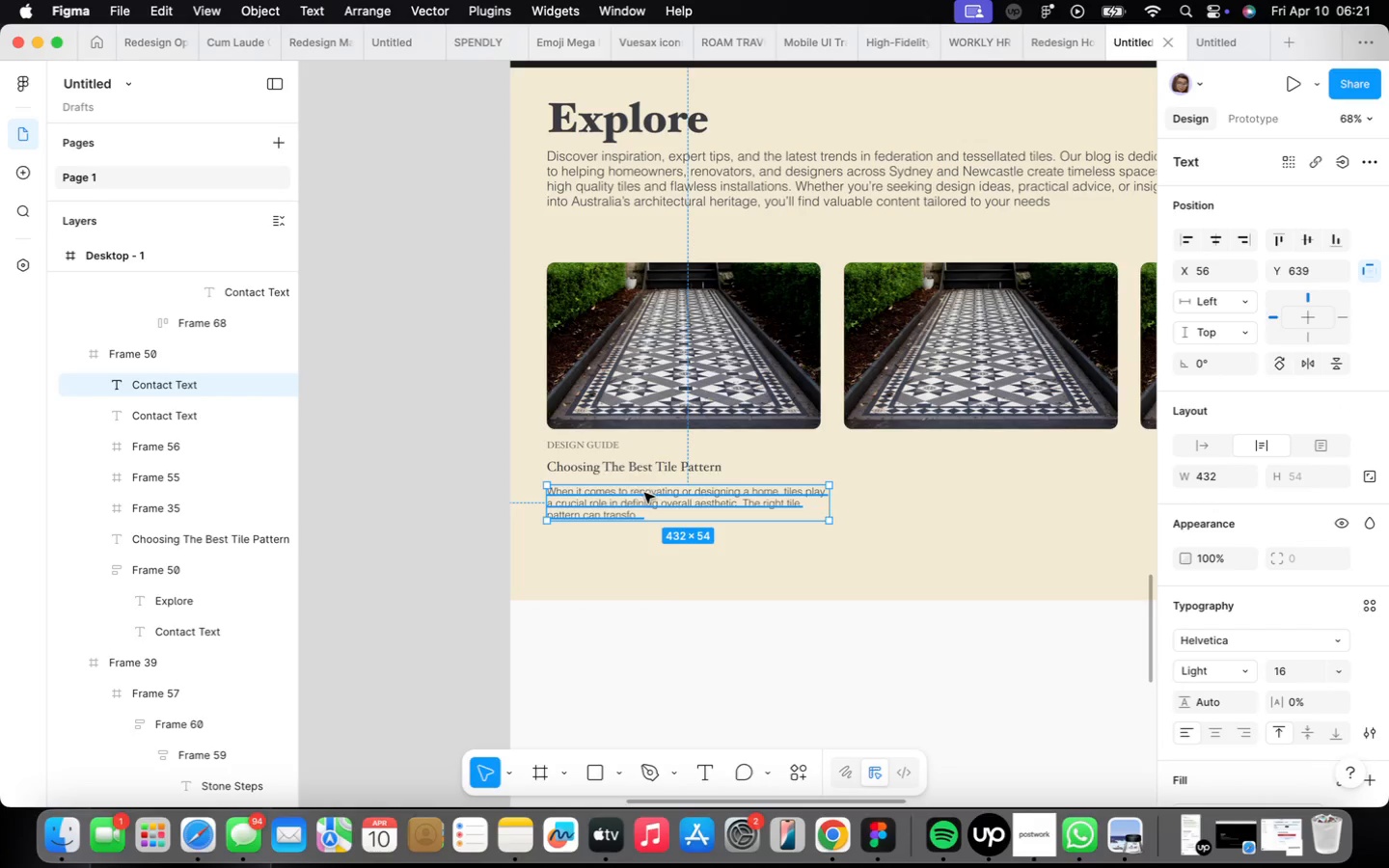 
hold_key(key=ShiftLeft, duration=0.47)
left_click([644, 461])
 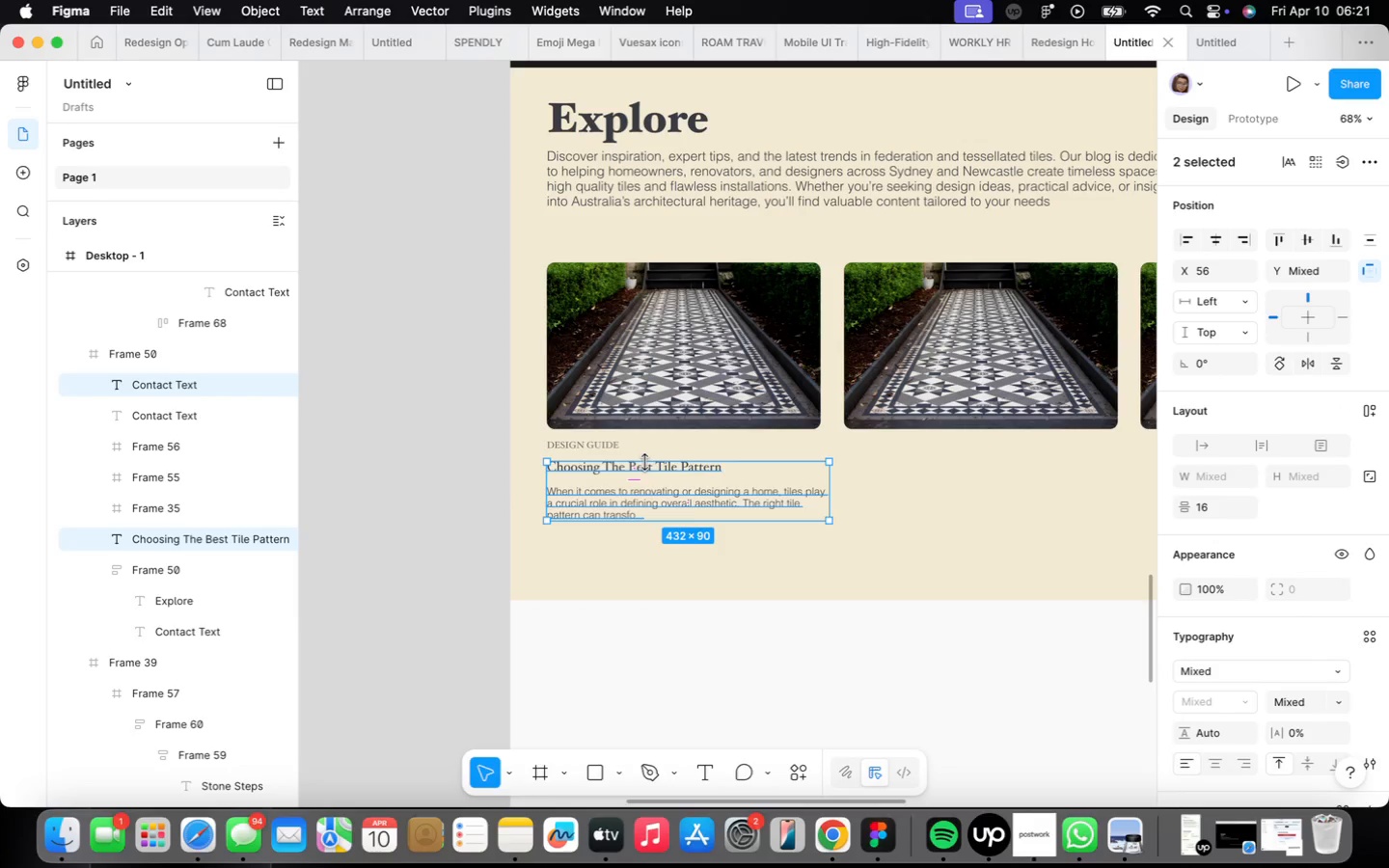 
key(Shift+ShiftLeft)
 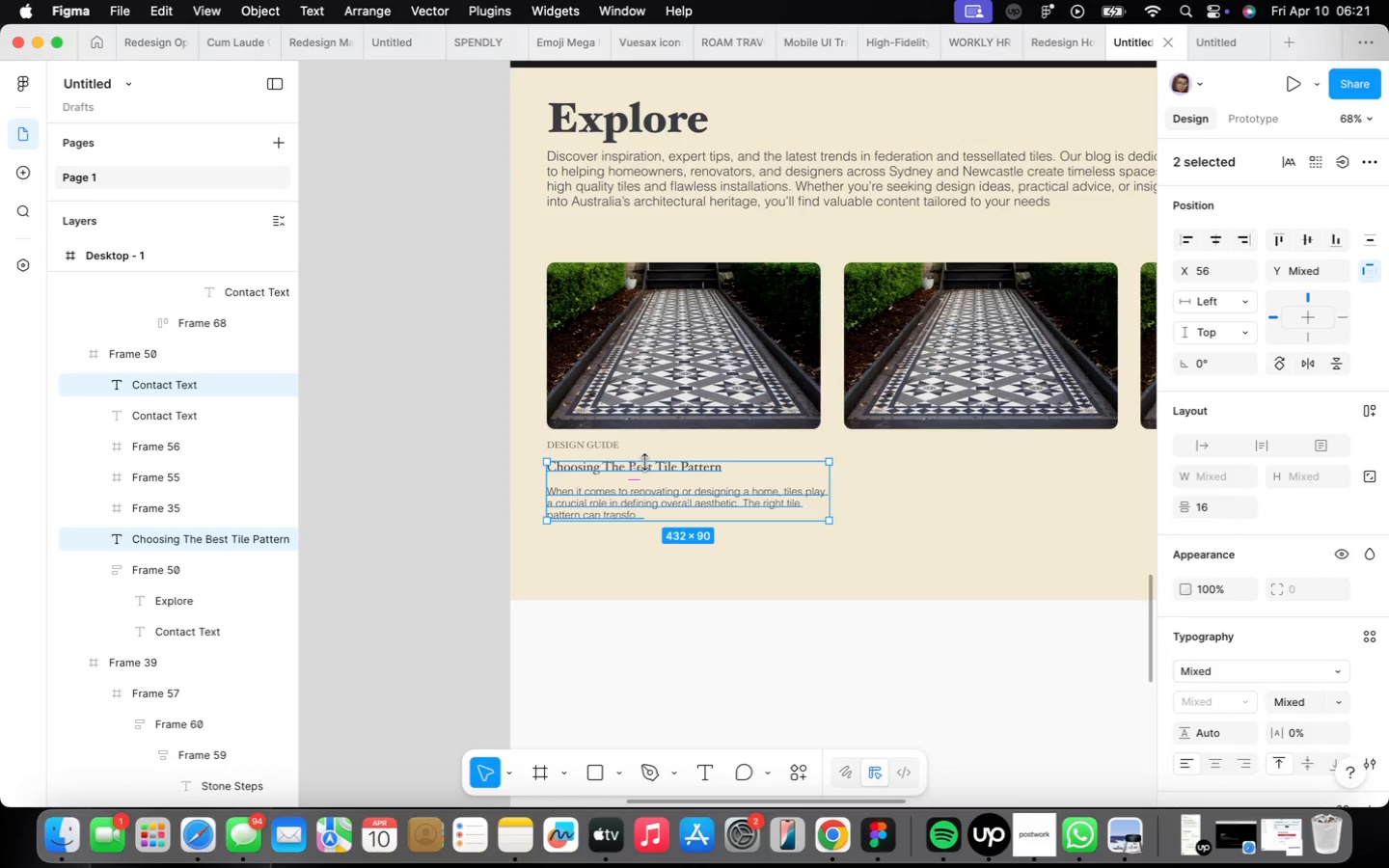 
key(Shift+A)
 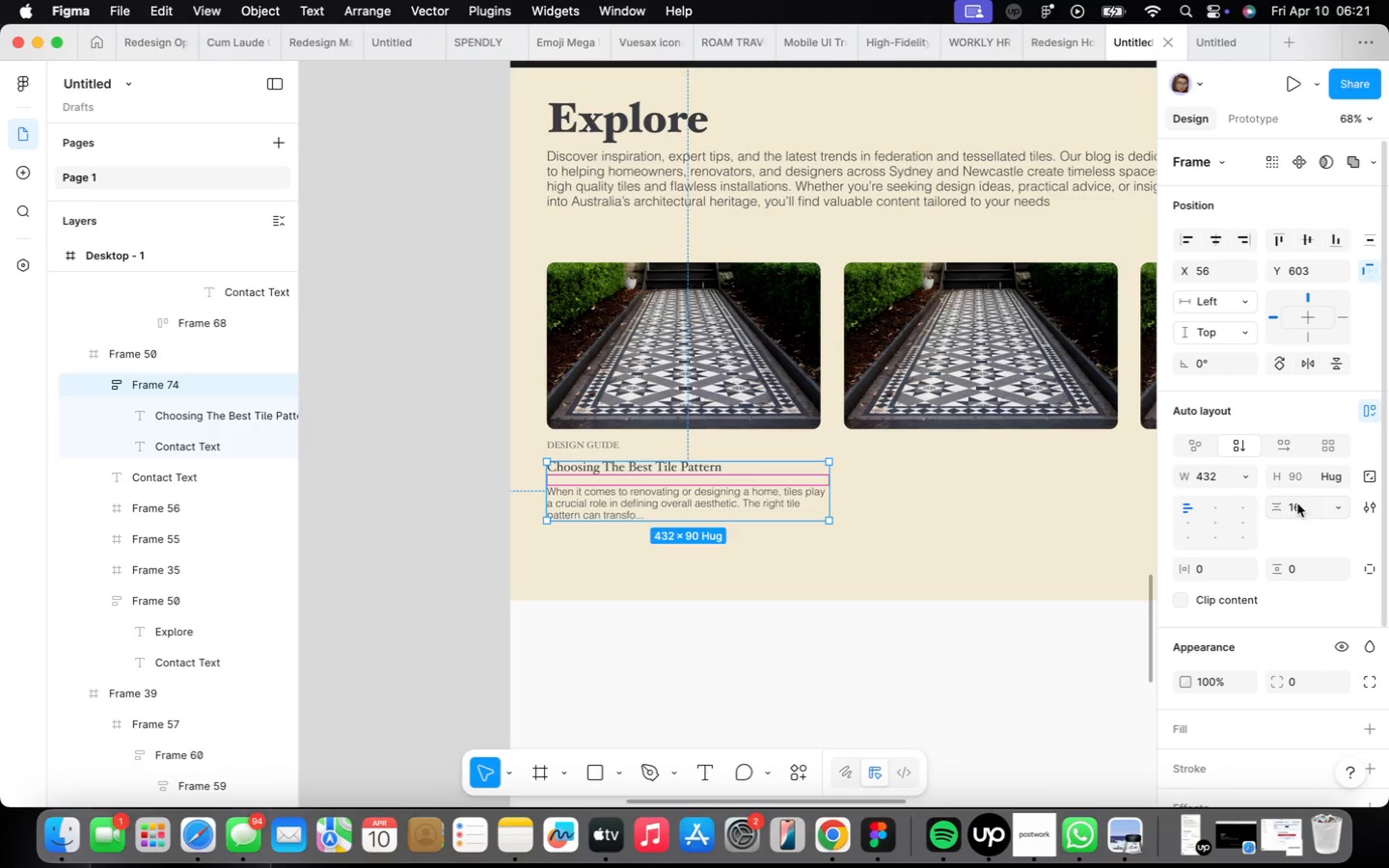 
key(8)
 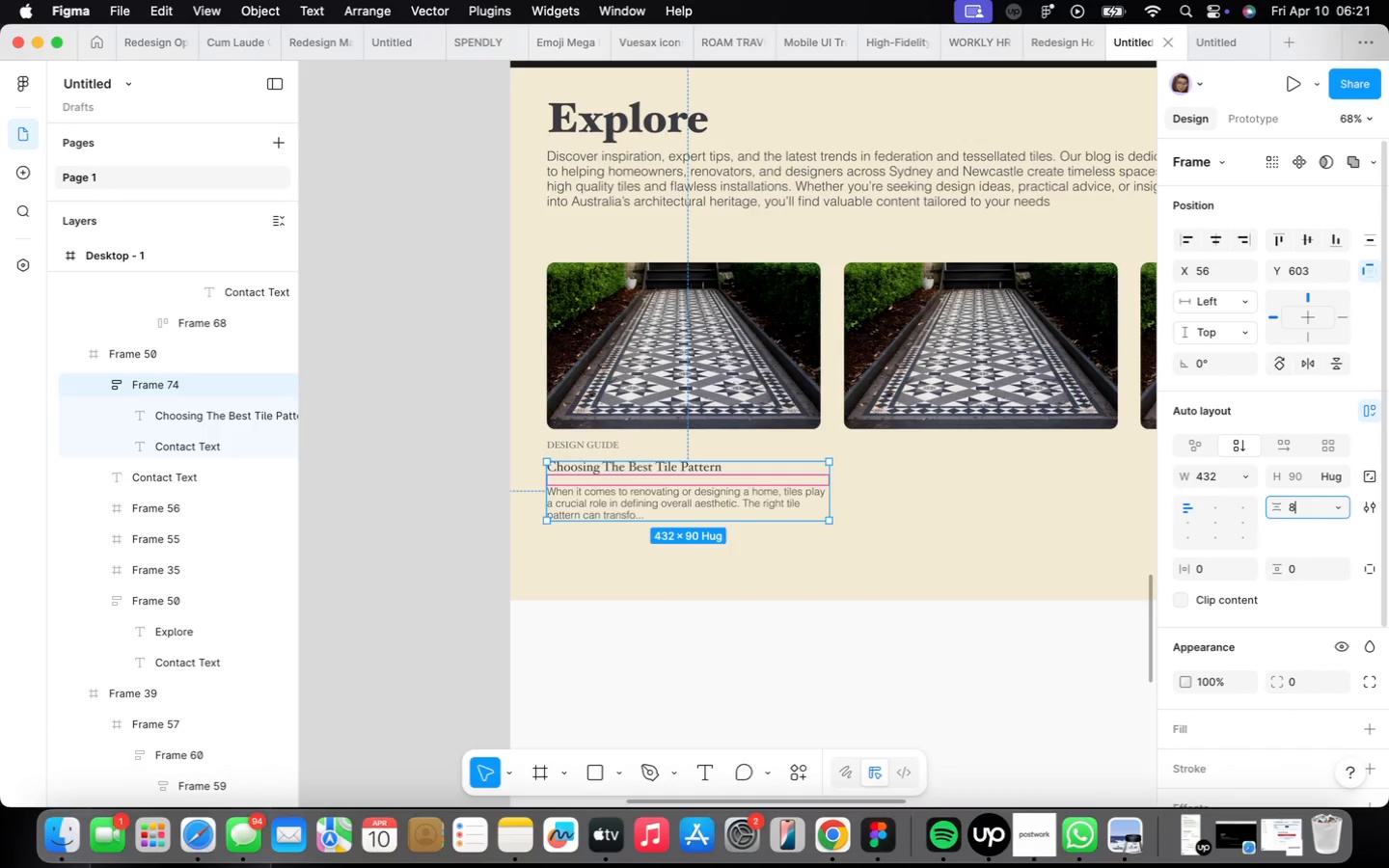 
key(Enter)
 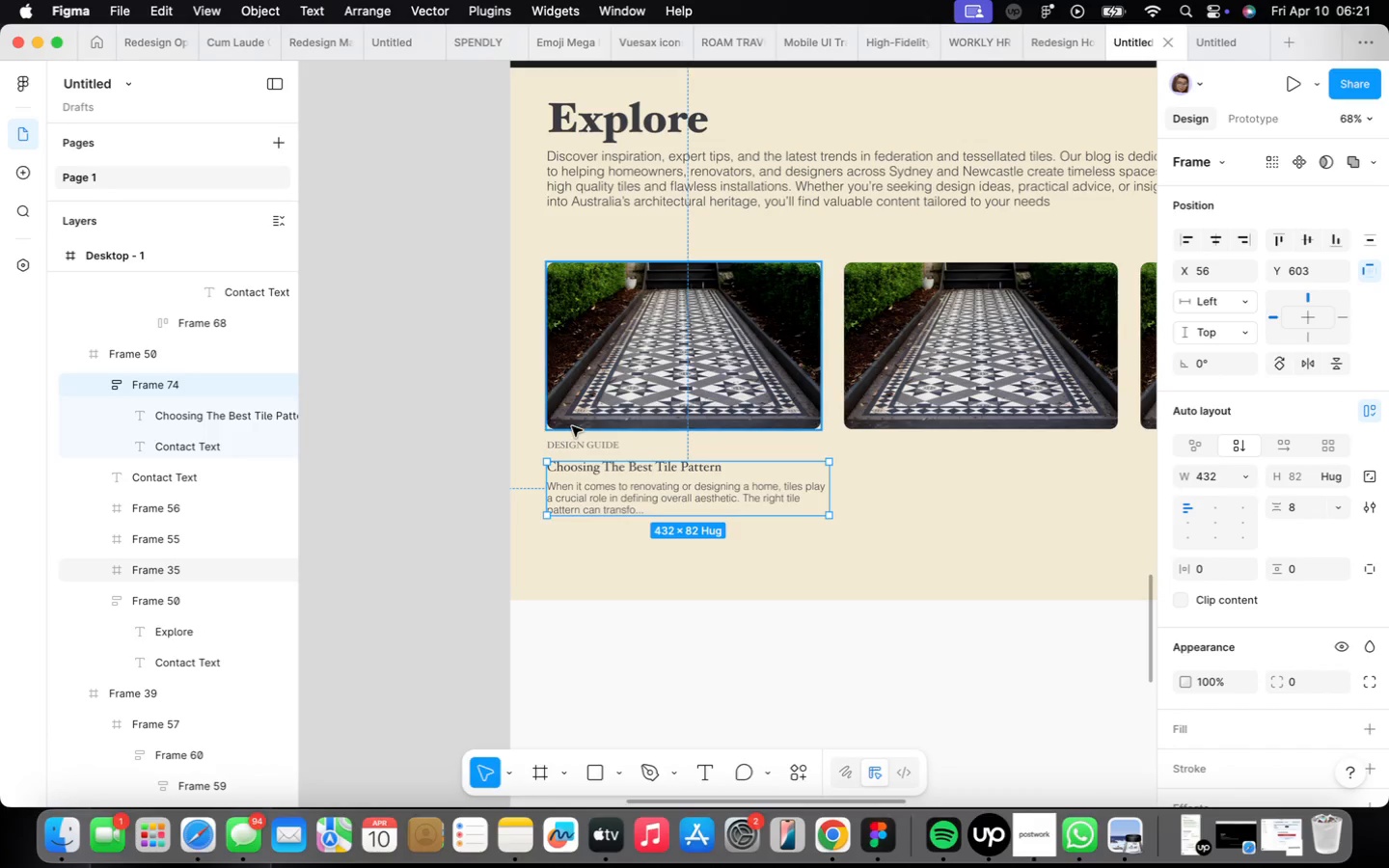 
hold_key(key=ShiftLeft, duration=0.38)
left_click([580, 449])
 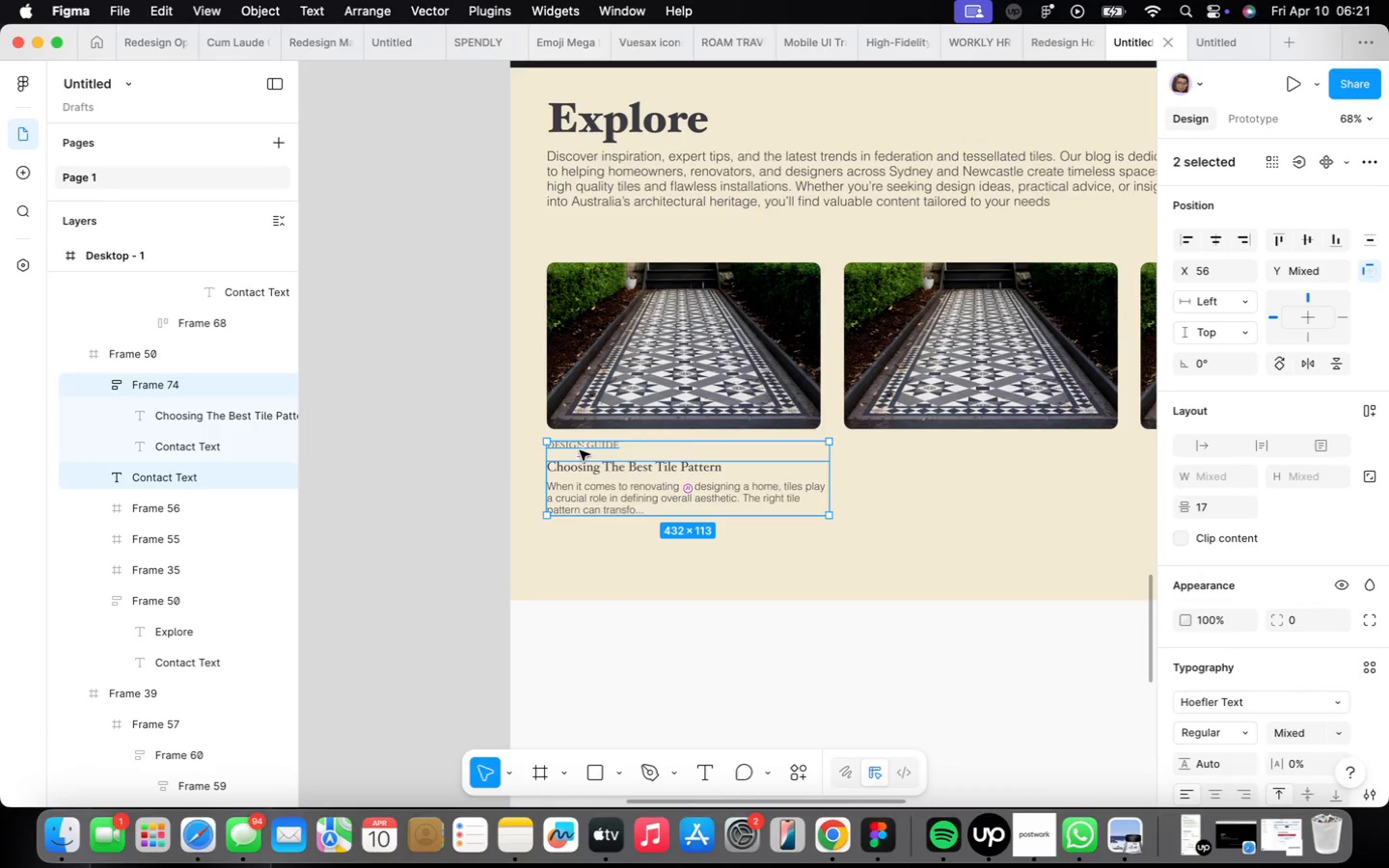 
key(Shift+A)
 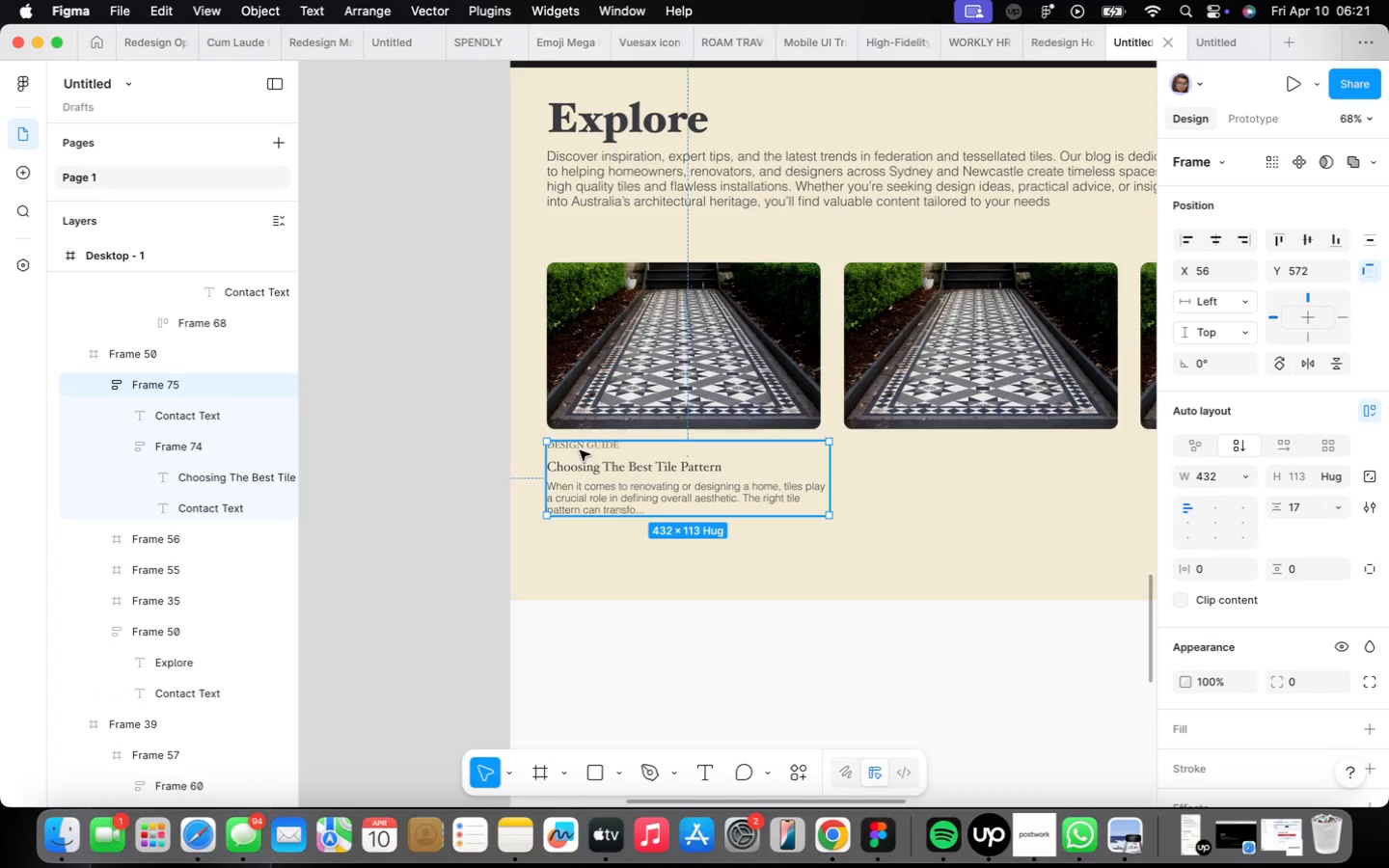 
scroll: coordinate [582, 449], scroll_direction: down, amount: 22.0
 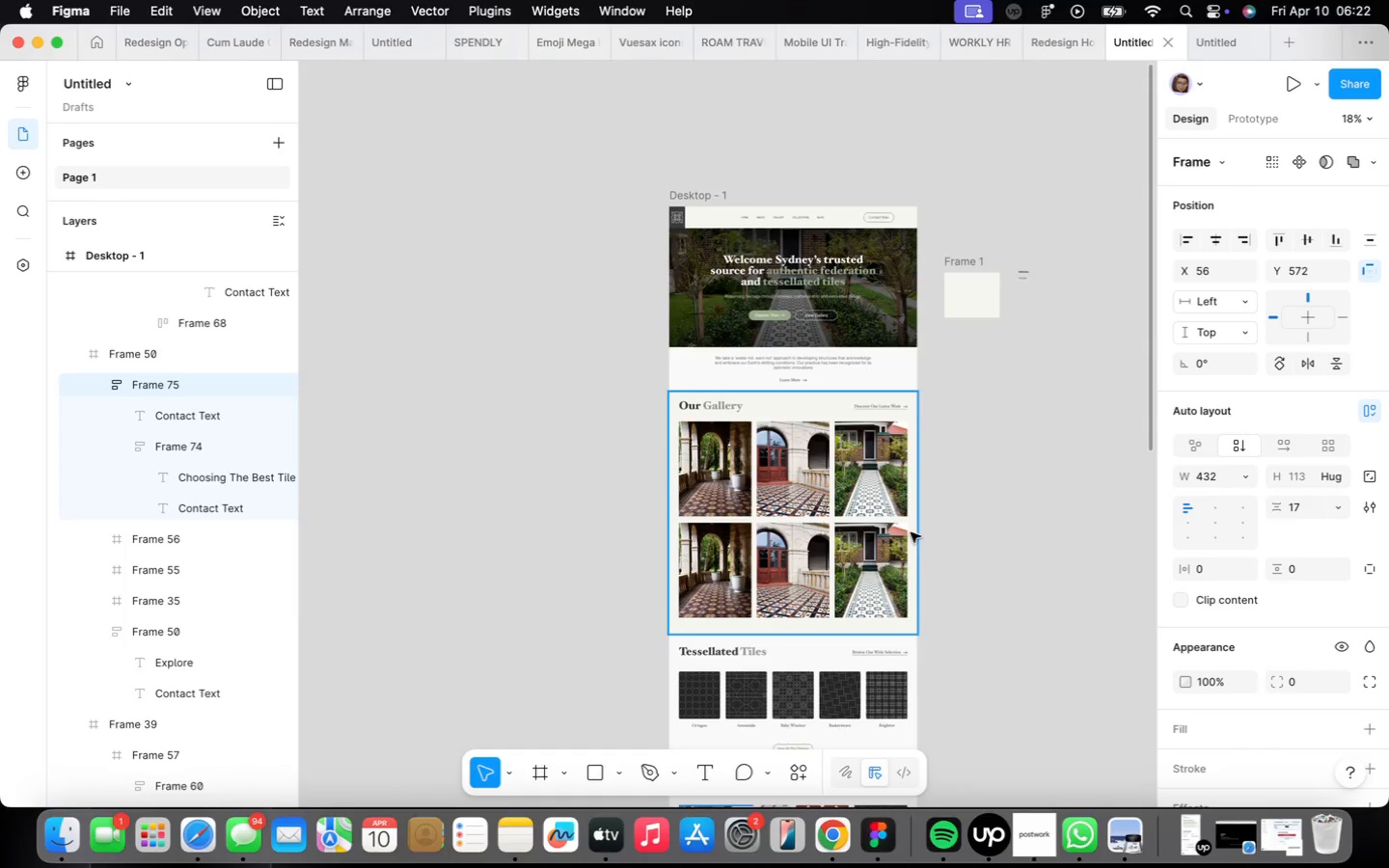 
scroll: coordinate [879, 389], scroll_direction: up, amount: 5.0
 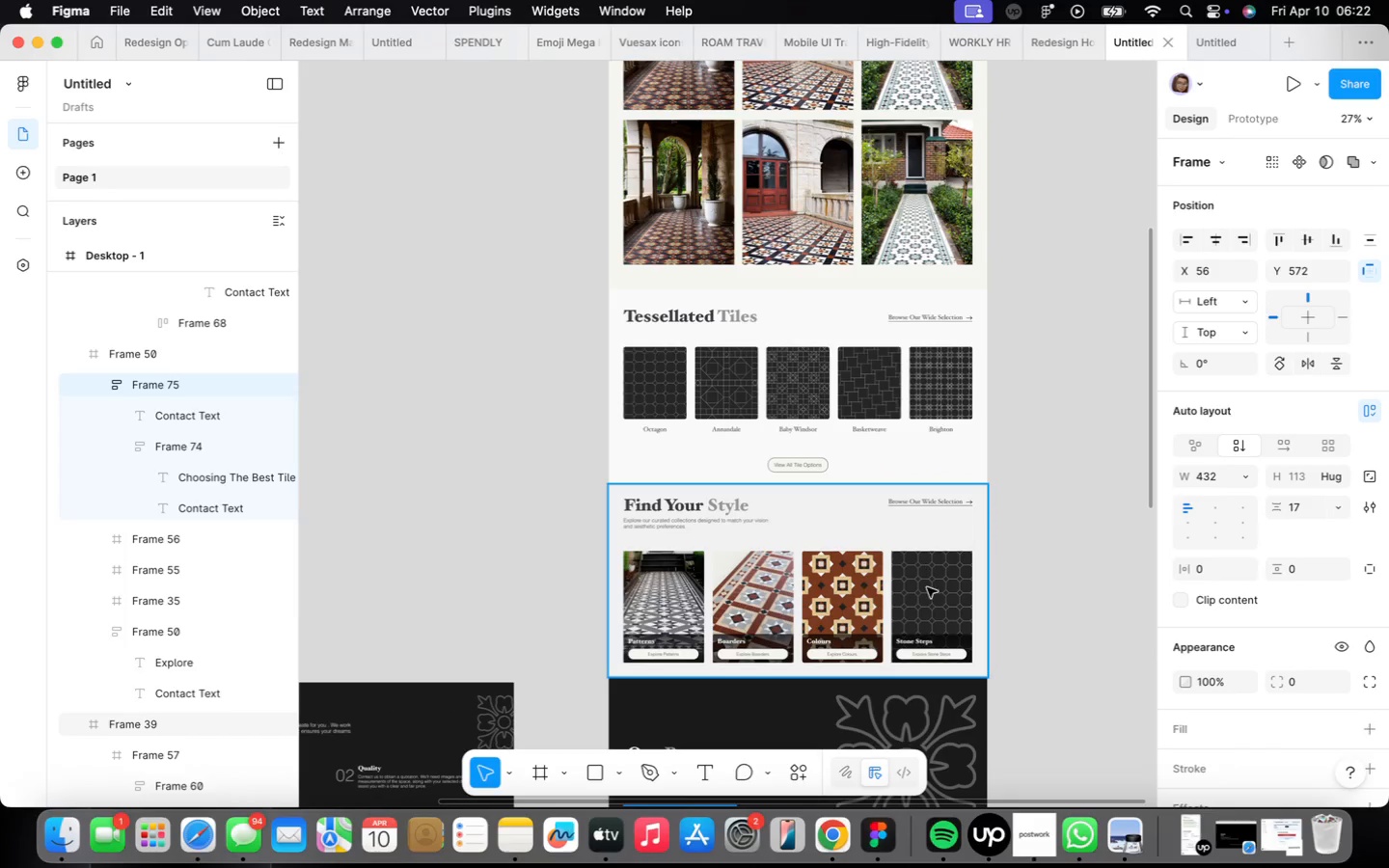 
wait(8.42)
 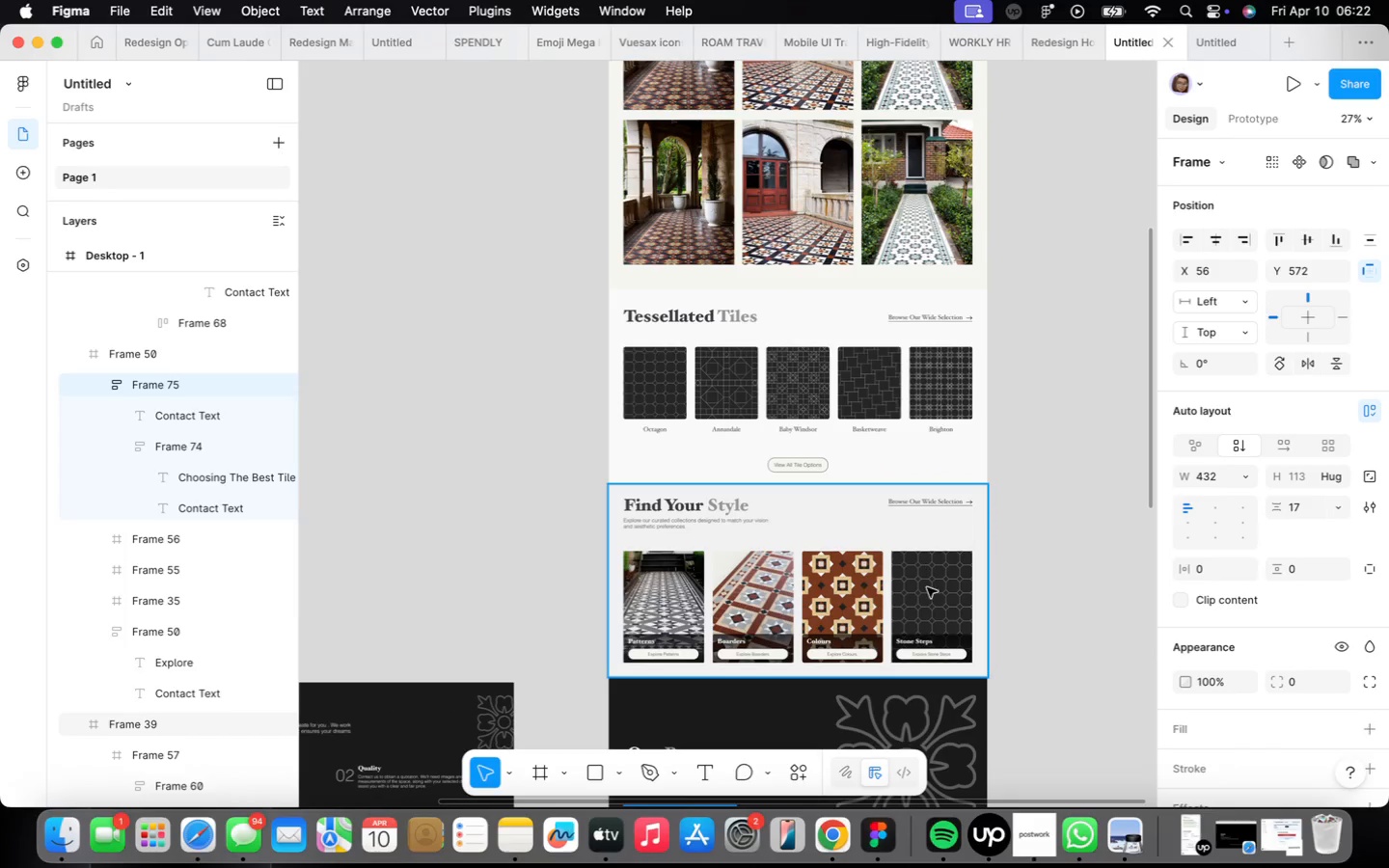 
scroll: coordinate [695, 440], scroll_direction: up, amount: 9.0
 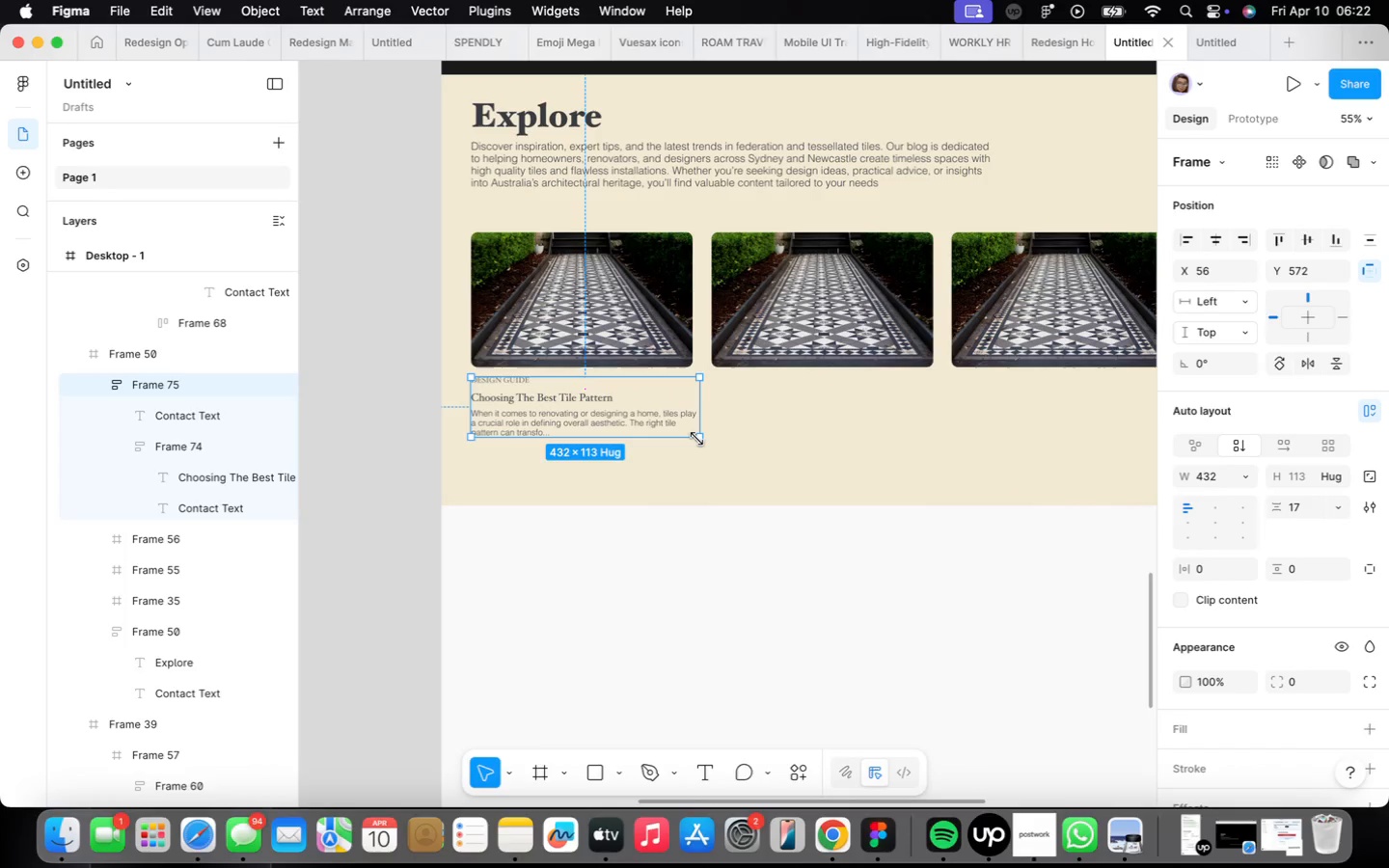 
scroll: coordinate [696, 439], scroll_direction: down, amount: 10.0
 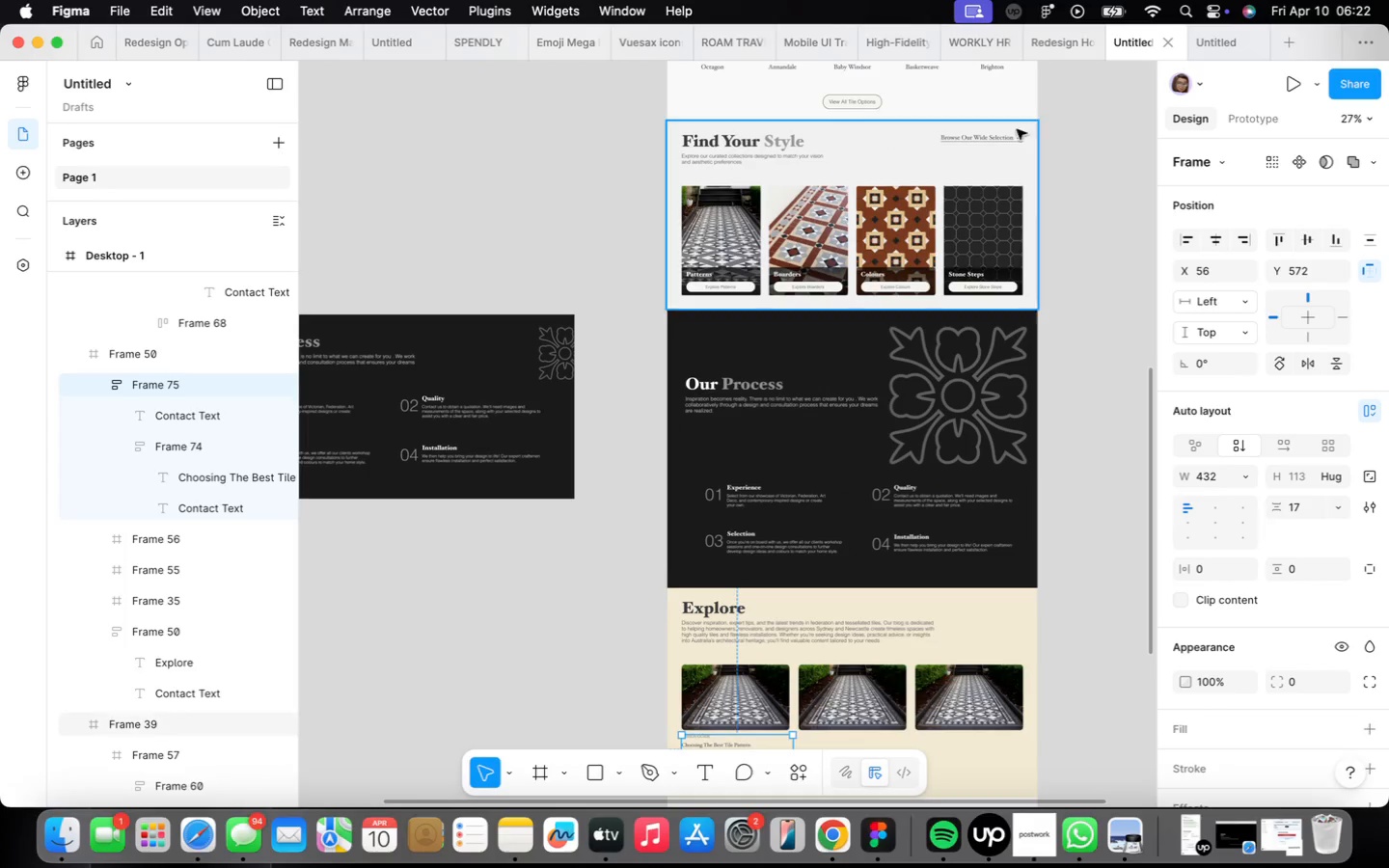 
double_click([1005, 135])
 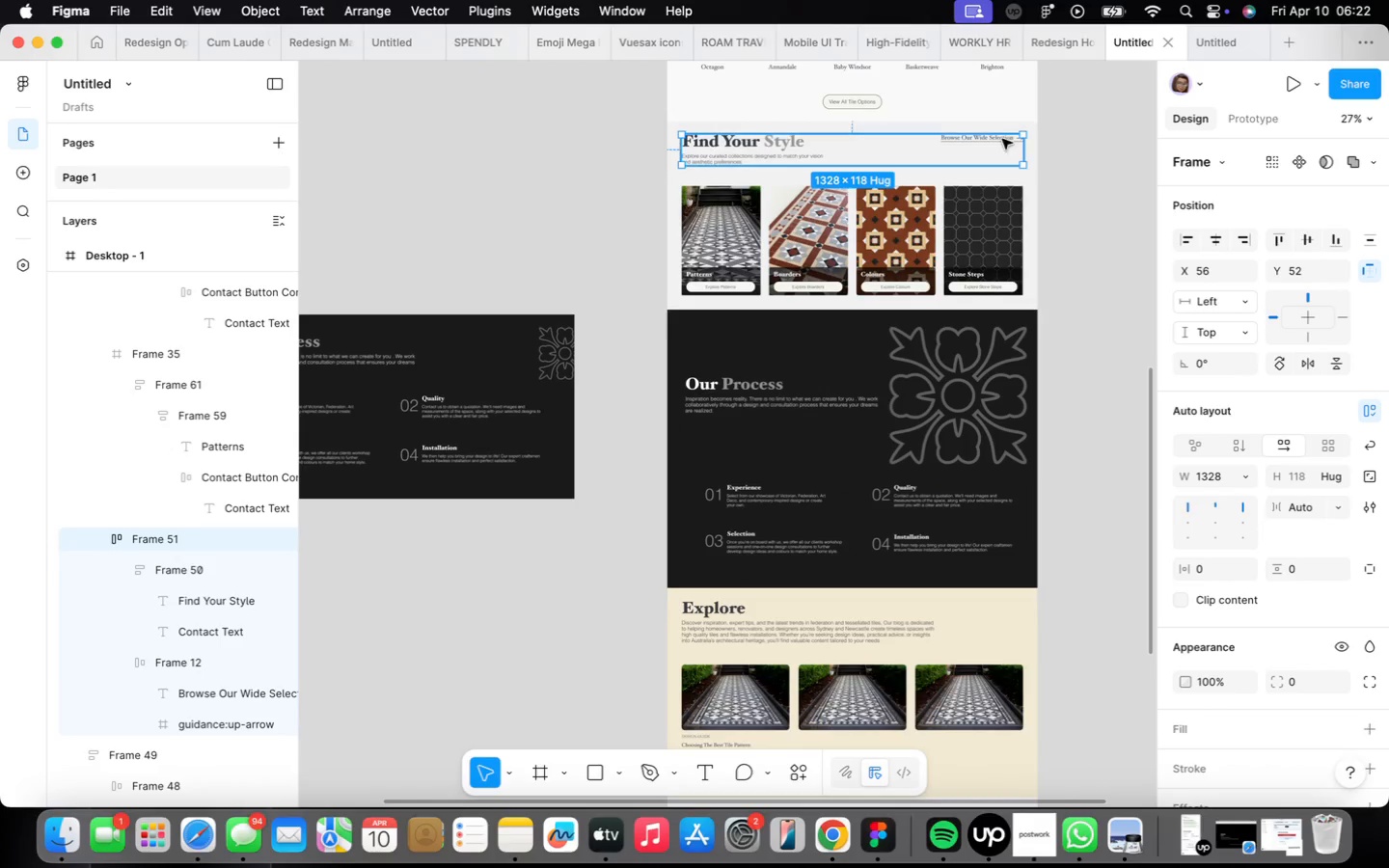 
double_click([1000, 141])
 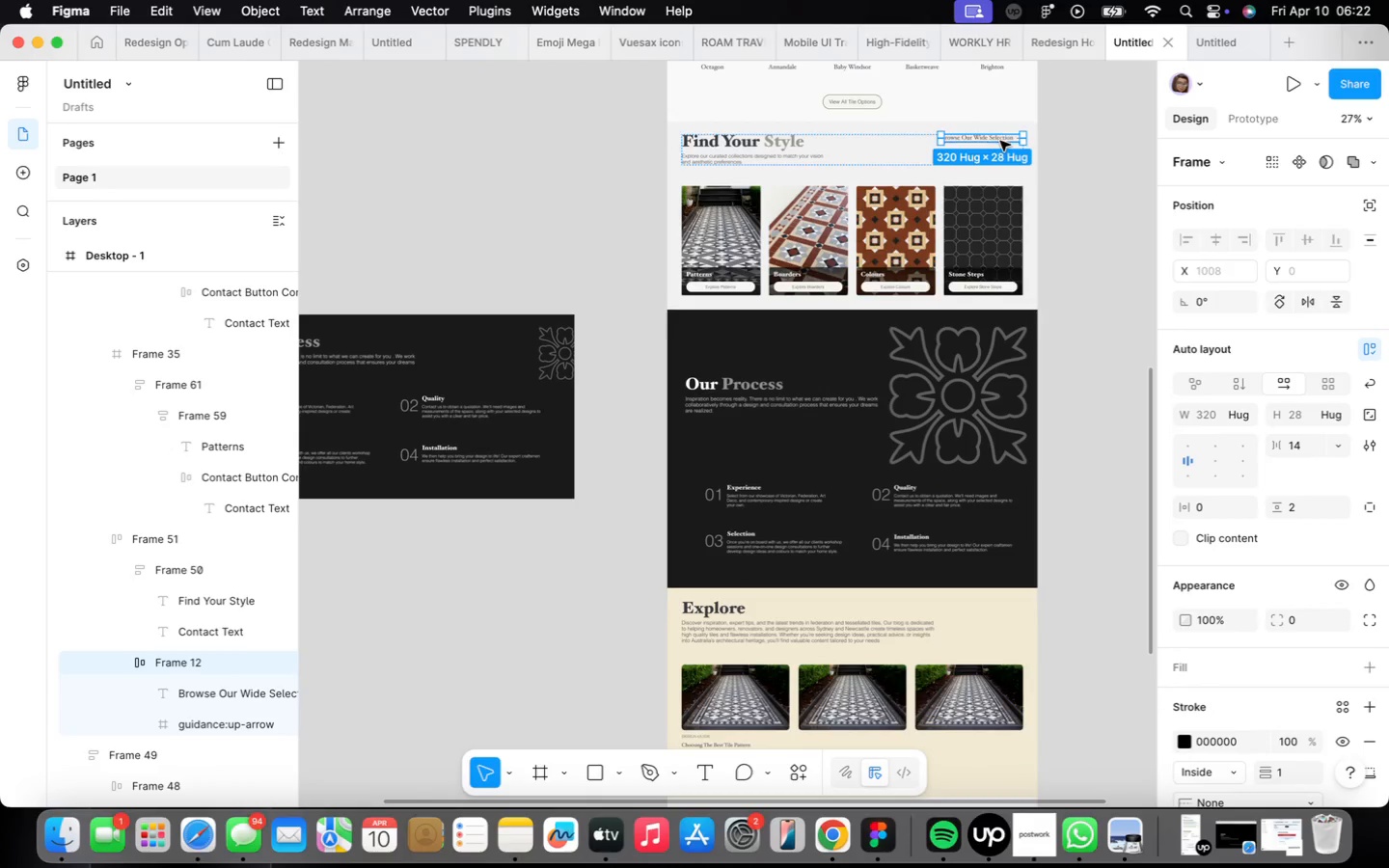 
right_click([1000, 141])
 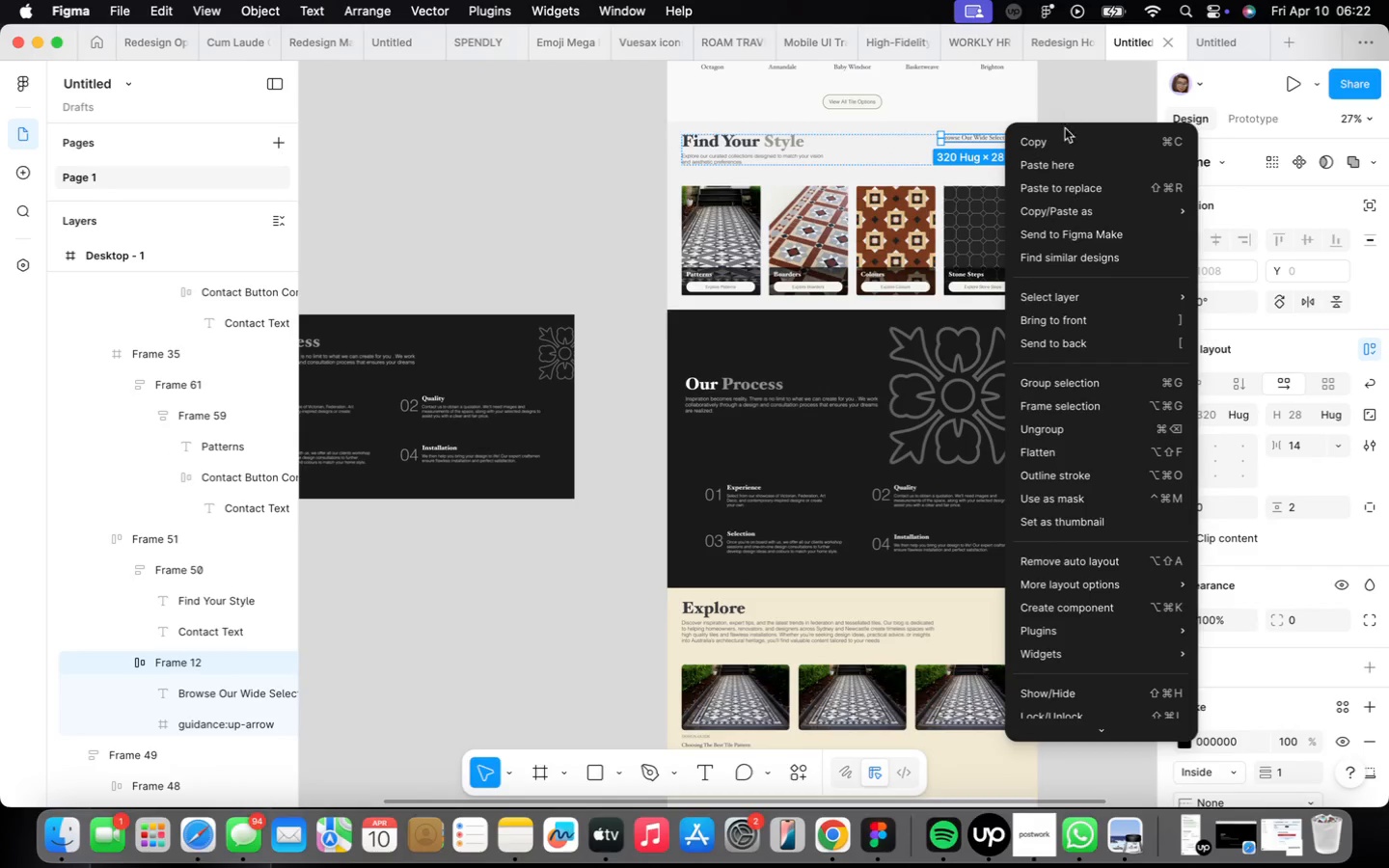 
left_click([1063, 135])
 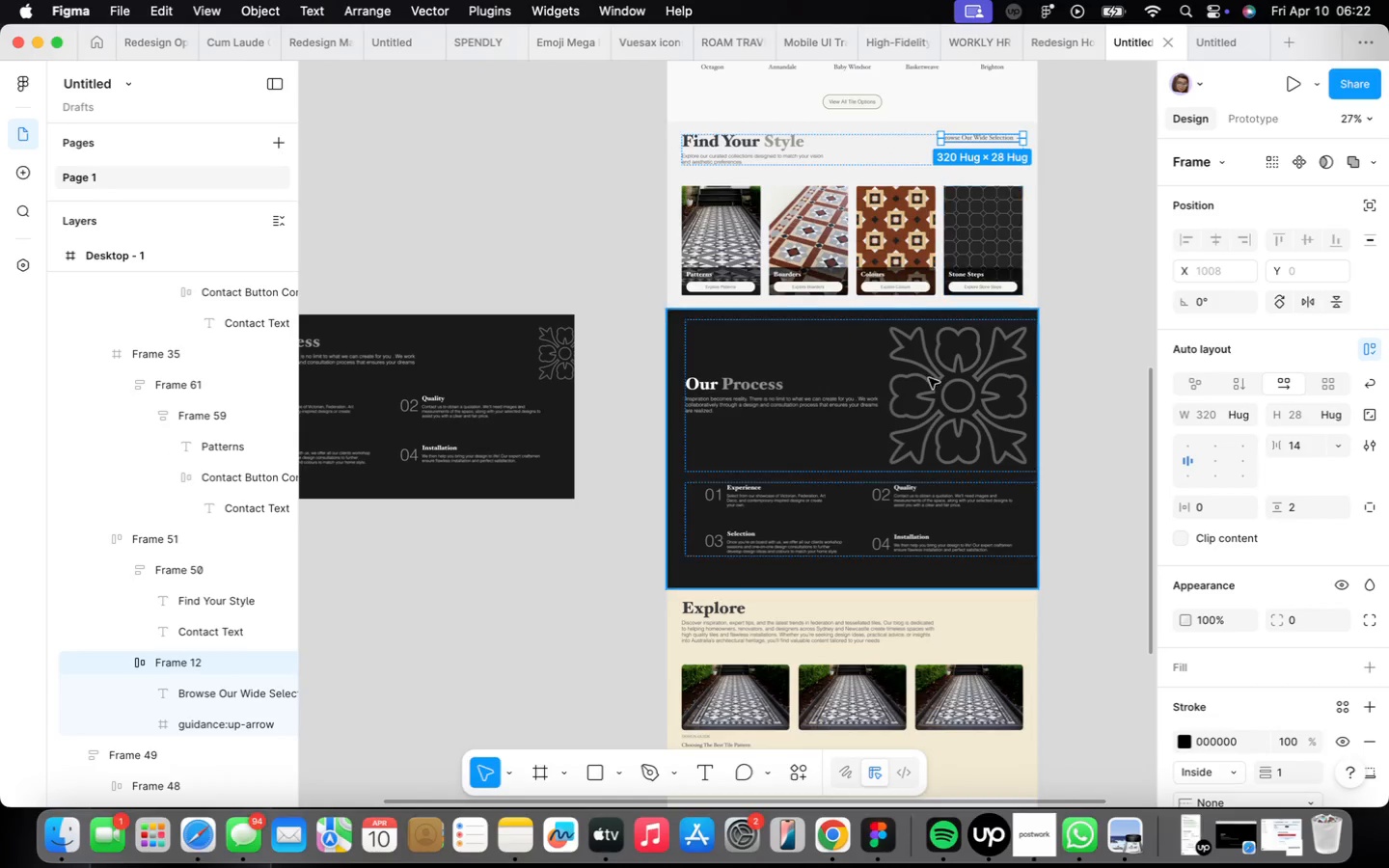 
scroll: coordinate [885, 427], scroll_direction: down, amount: 5.0
 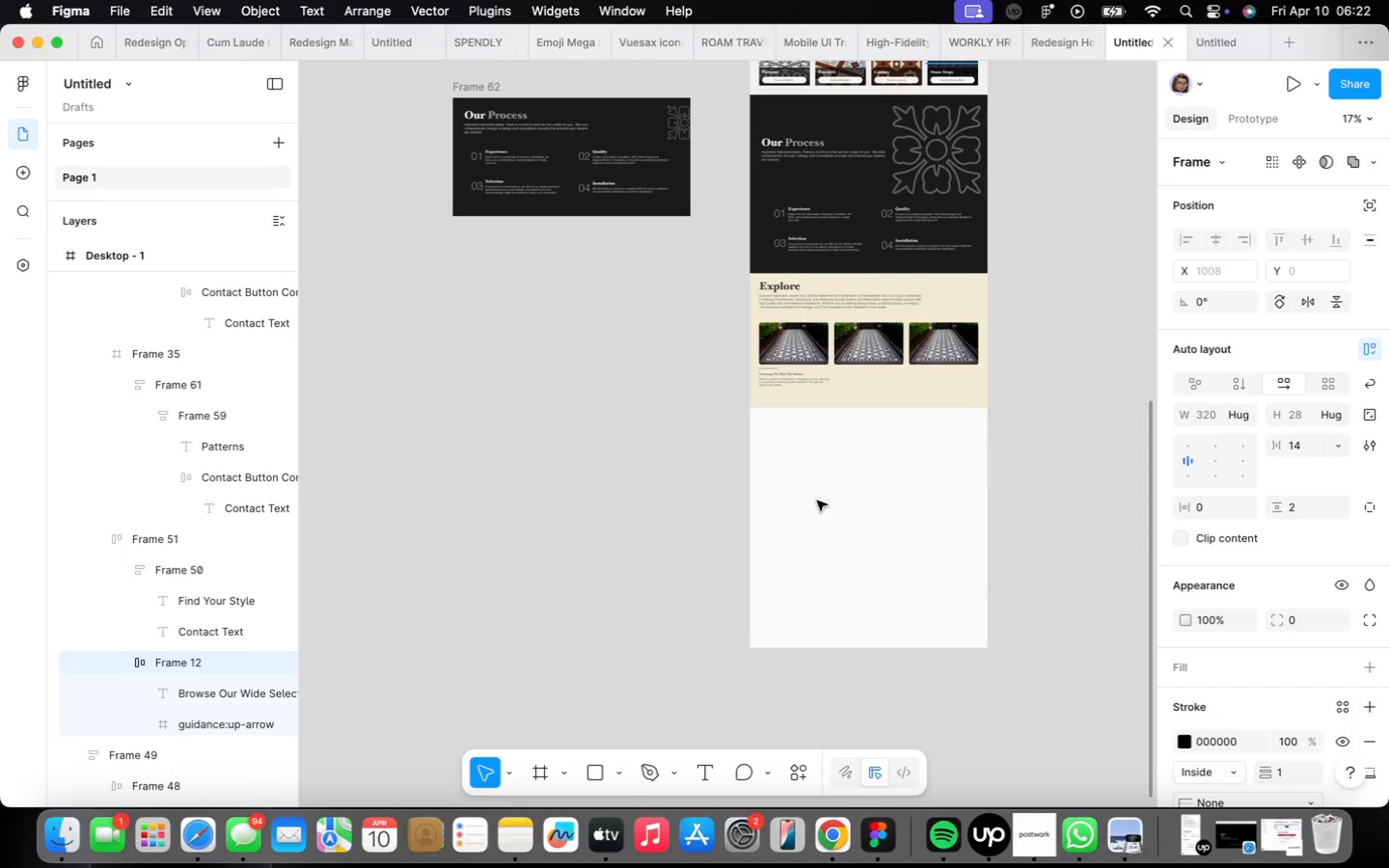 
scroll: coordinate [799, 408], scroll_direction: up, amount: 15.0
 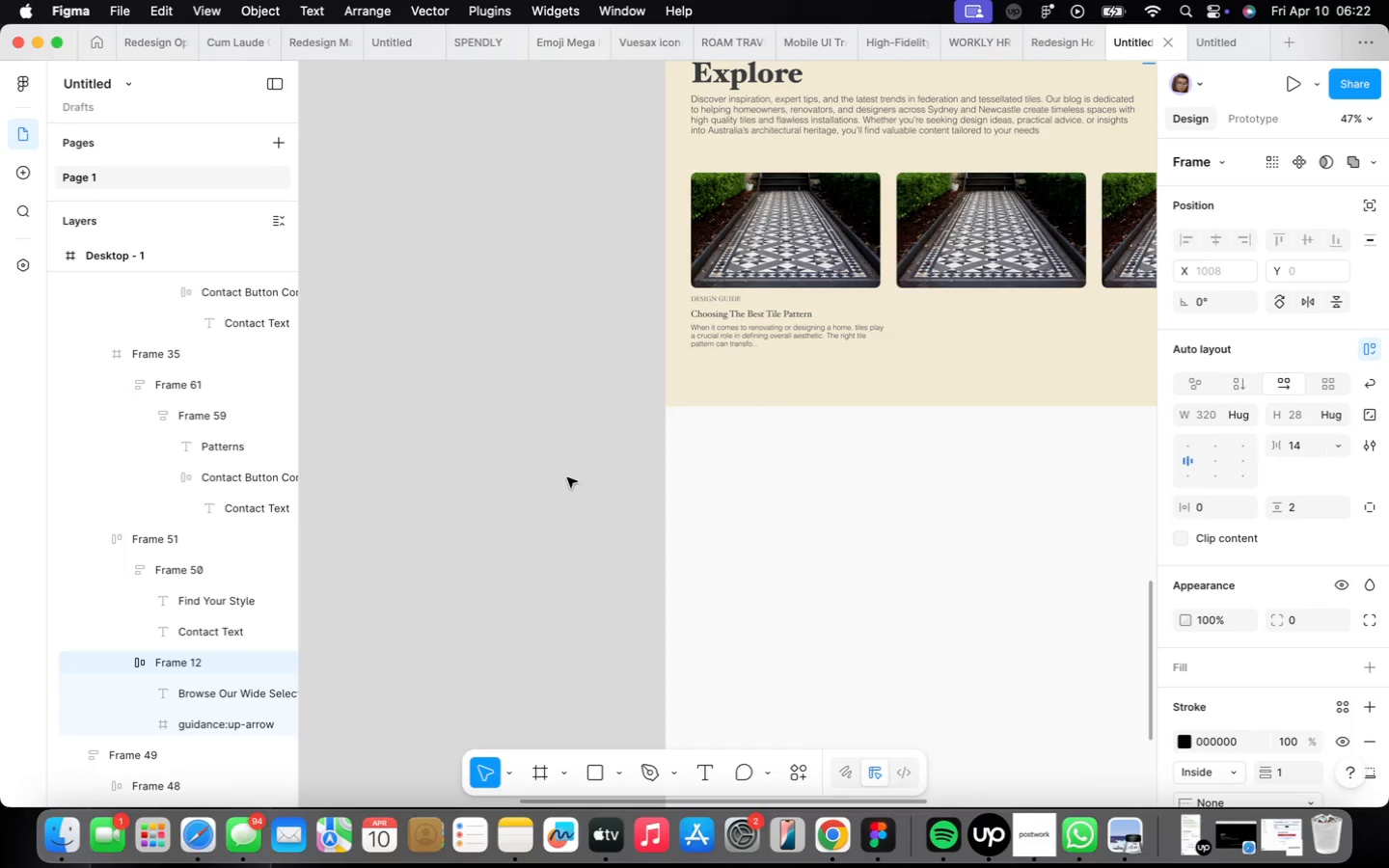 
right_click([514, 451])
 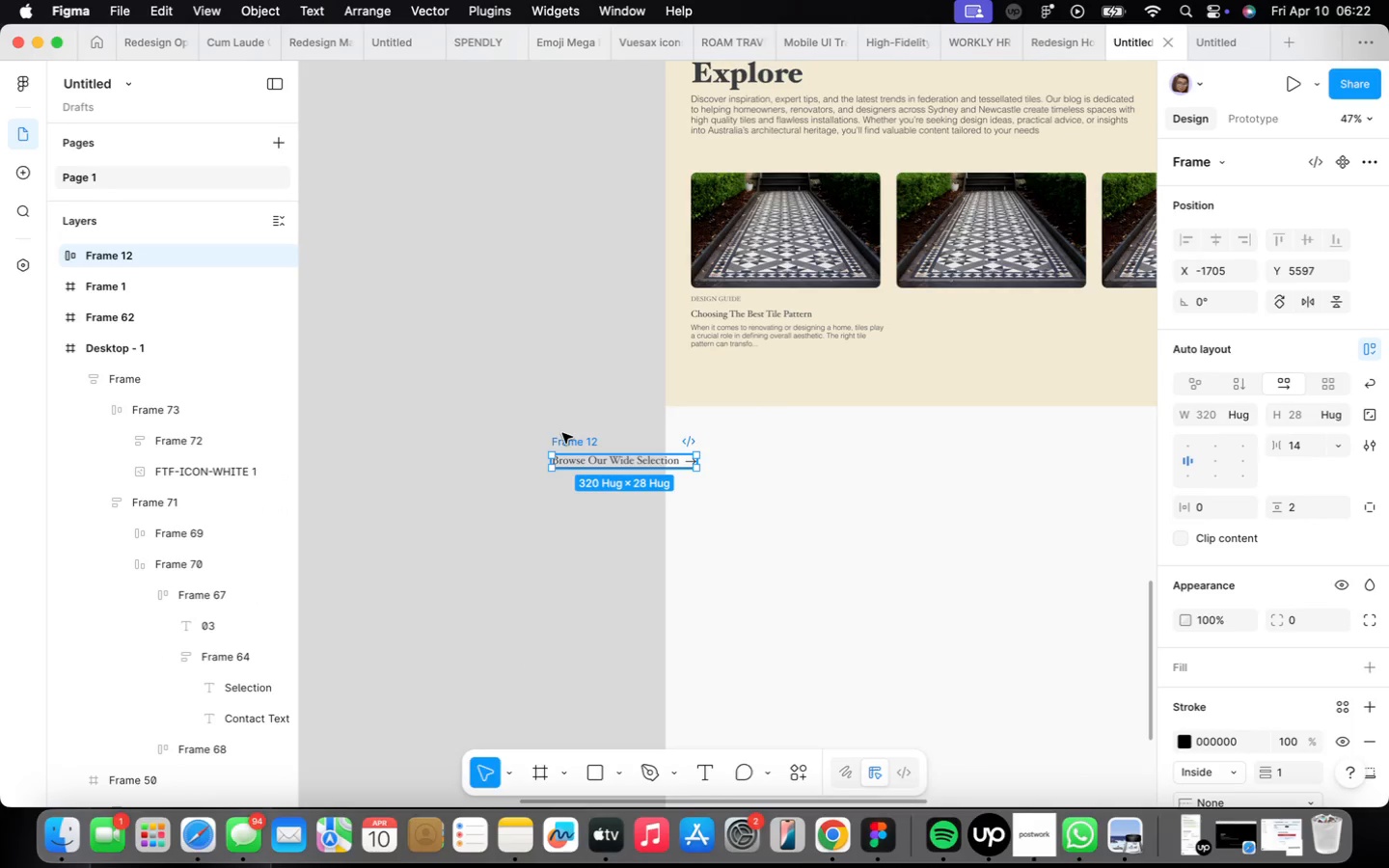 
left_click_drag(start_coordinate=[573, 439], to_coordinate=[707, 362])
 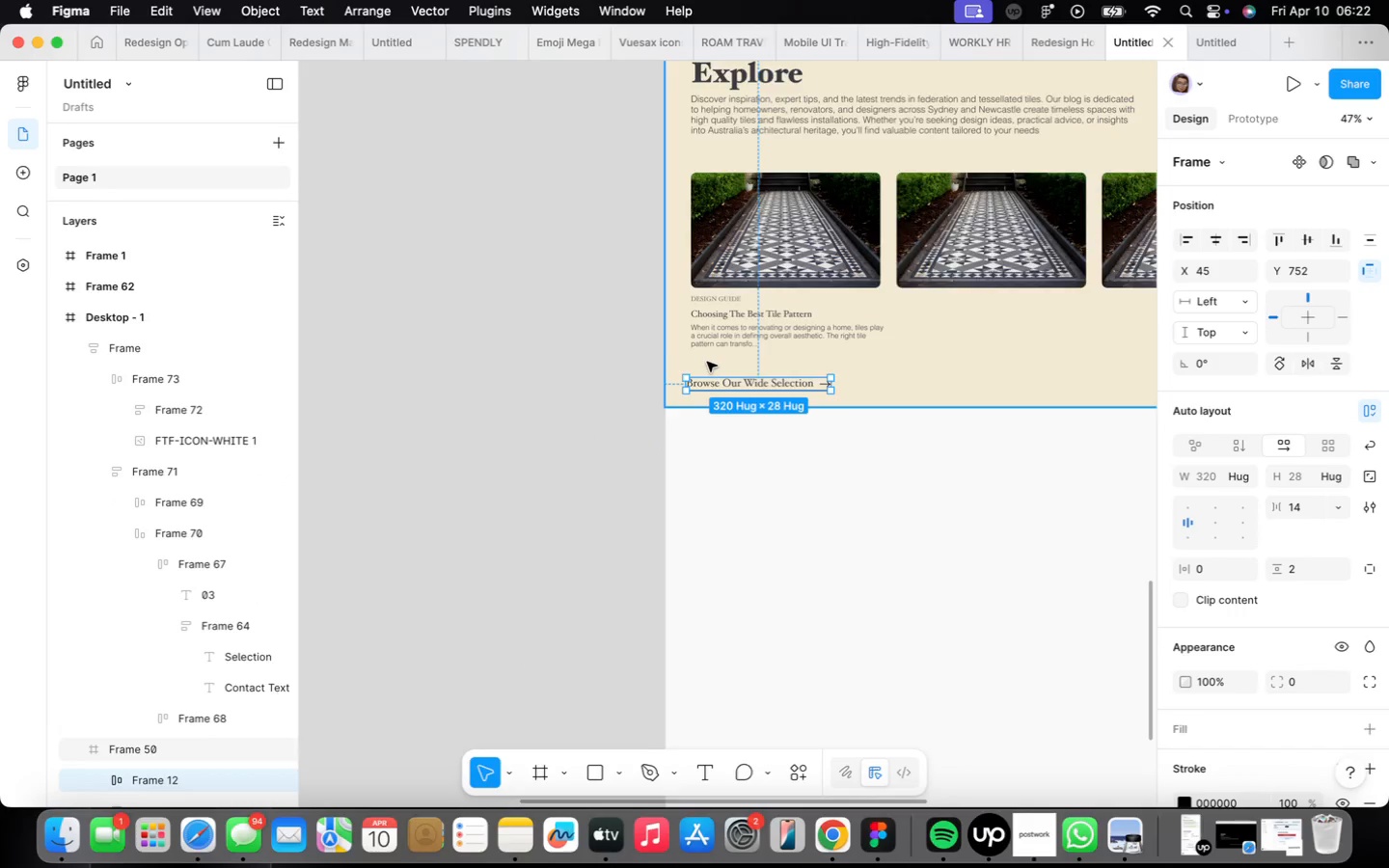 
scroll: coordinate [707, 362], scroll_direction: up, amount: 6.0
 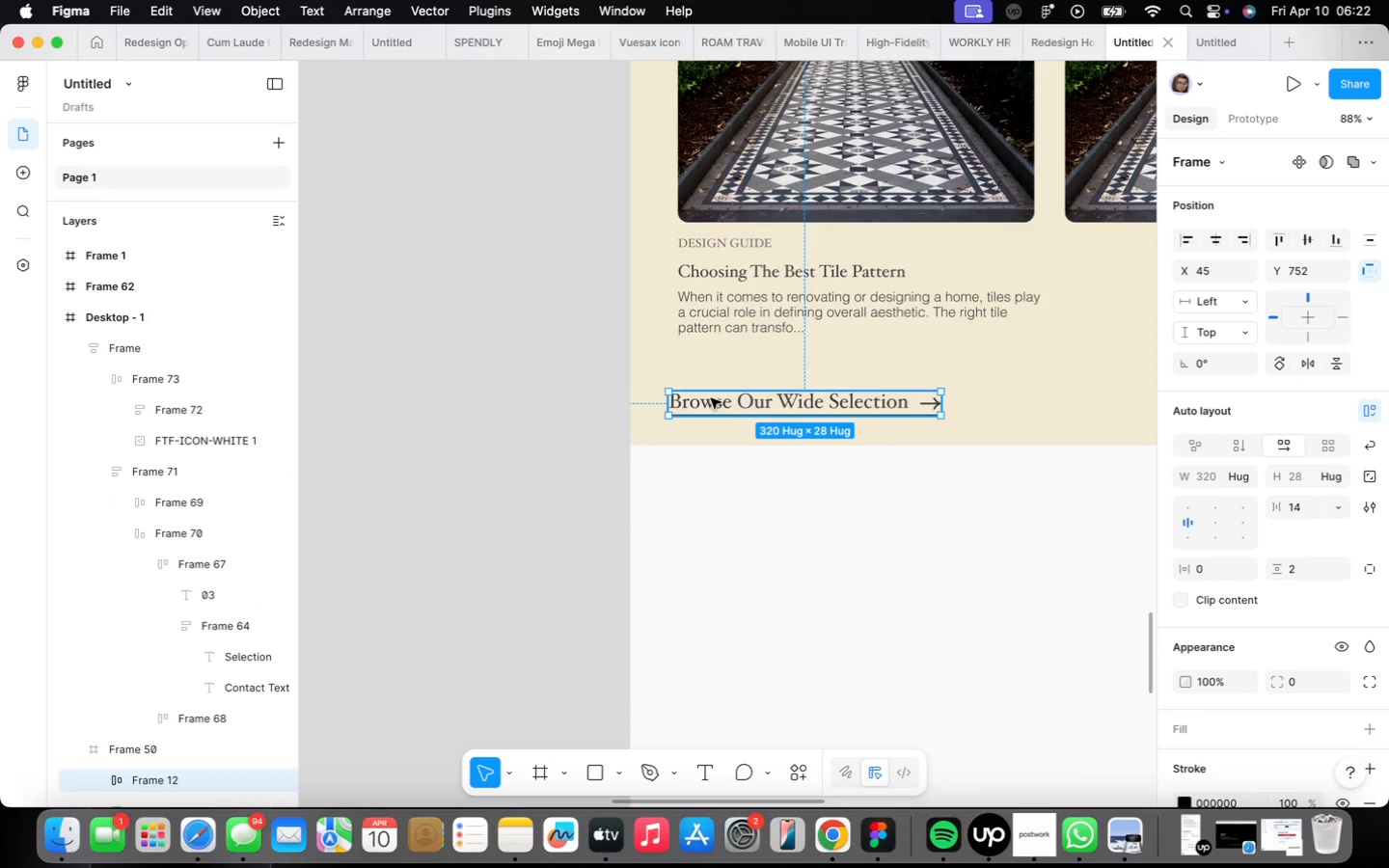 
left_click_drag(start_coordinate=[712, 398], to_coordinate=[725, 366])
 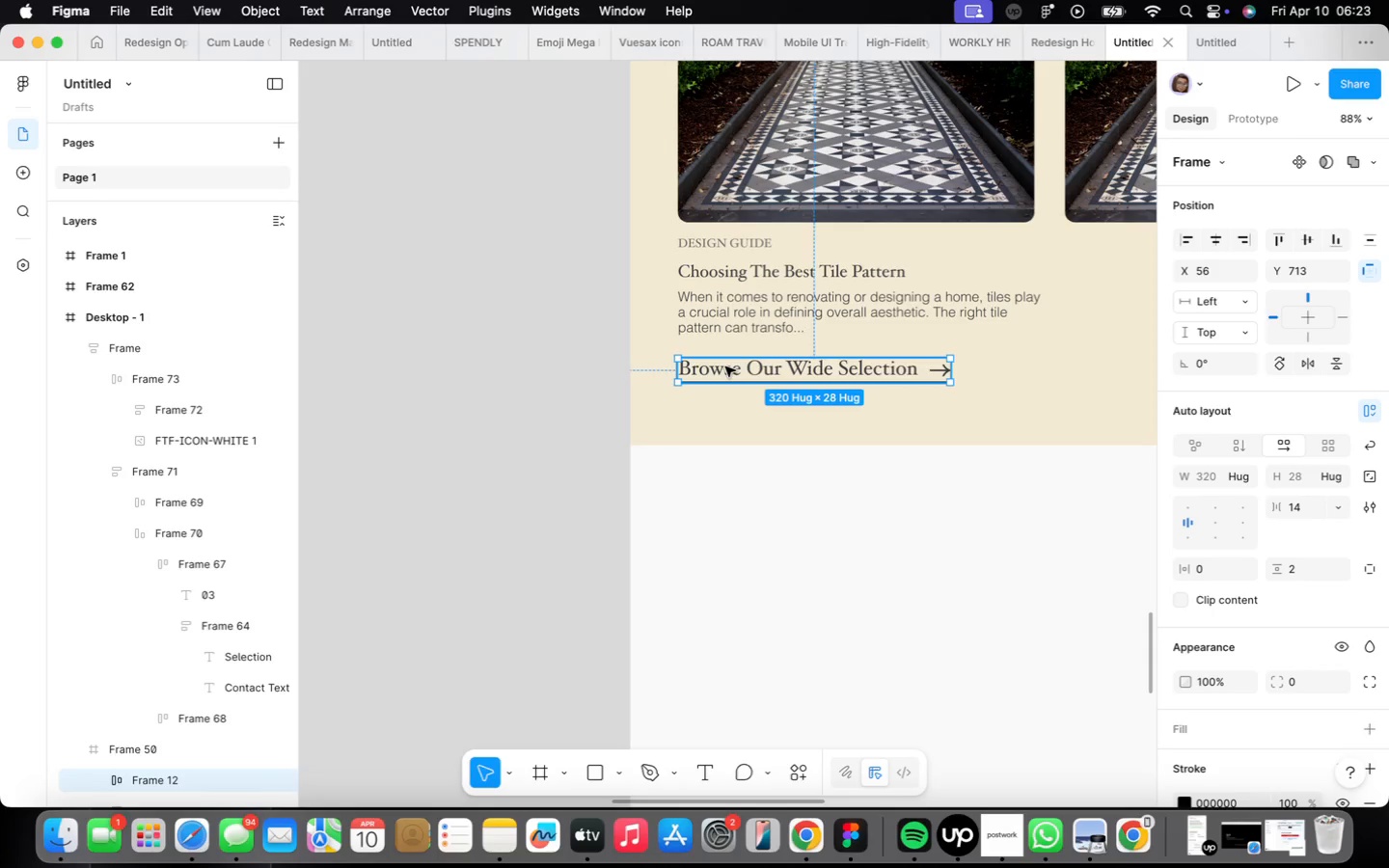 
wait(43.13)
 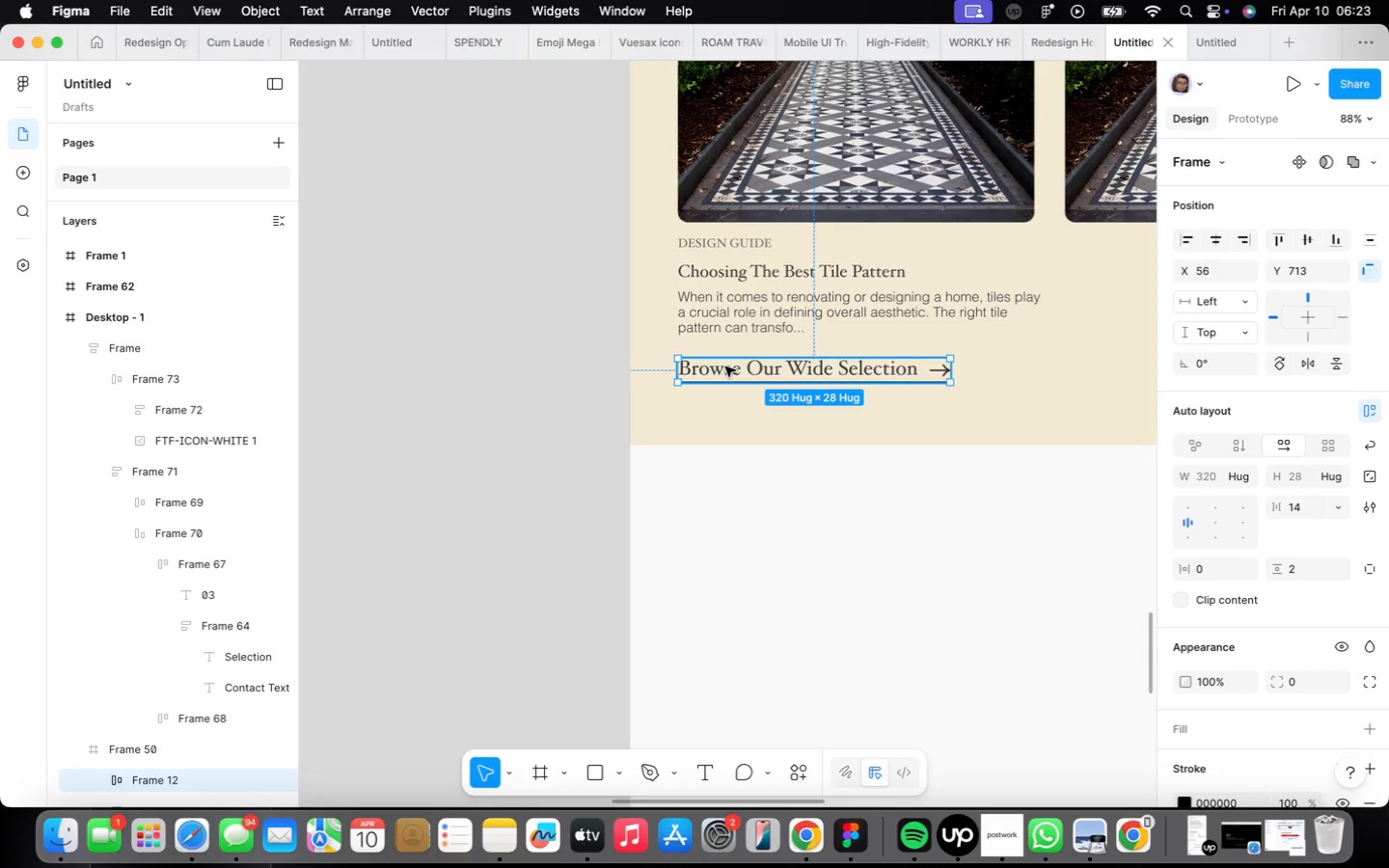 
double_click([725, 366])
 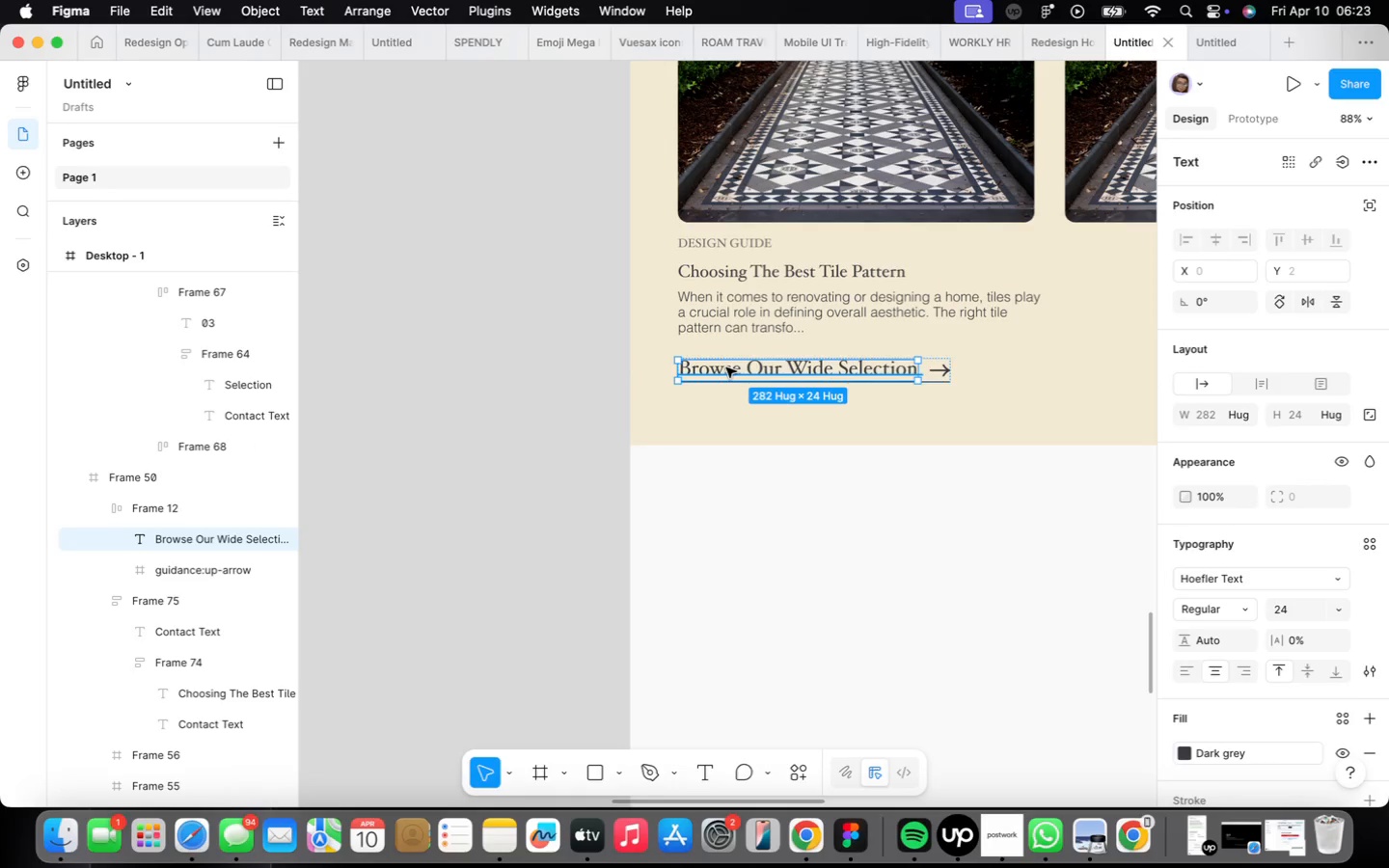 
double_click([726, 367])
 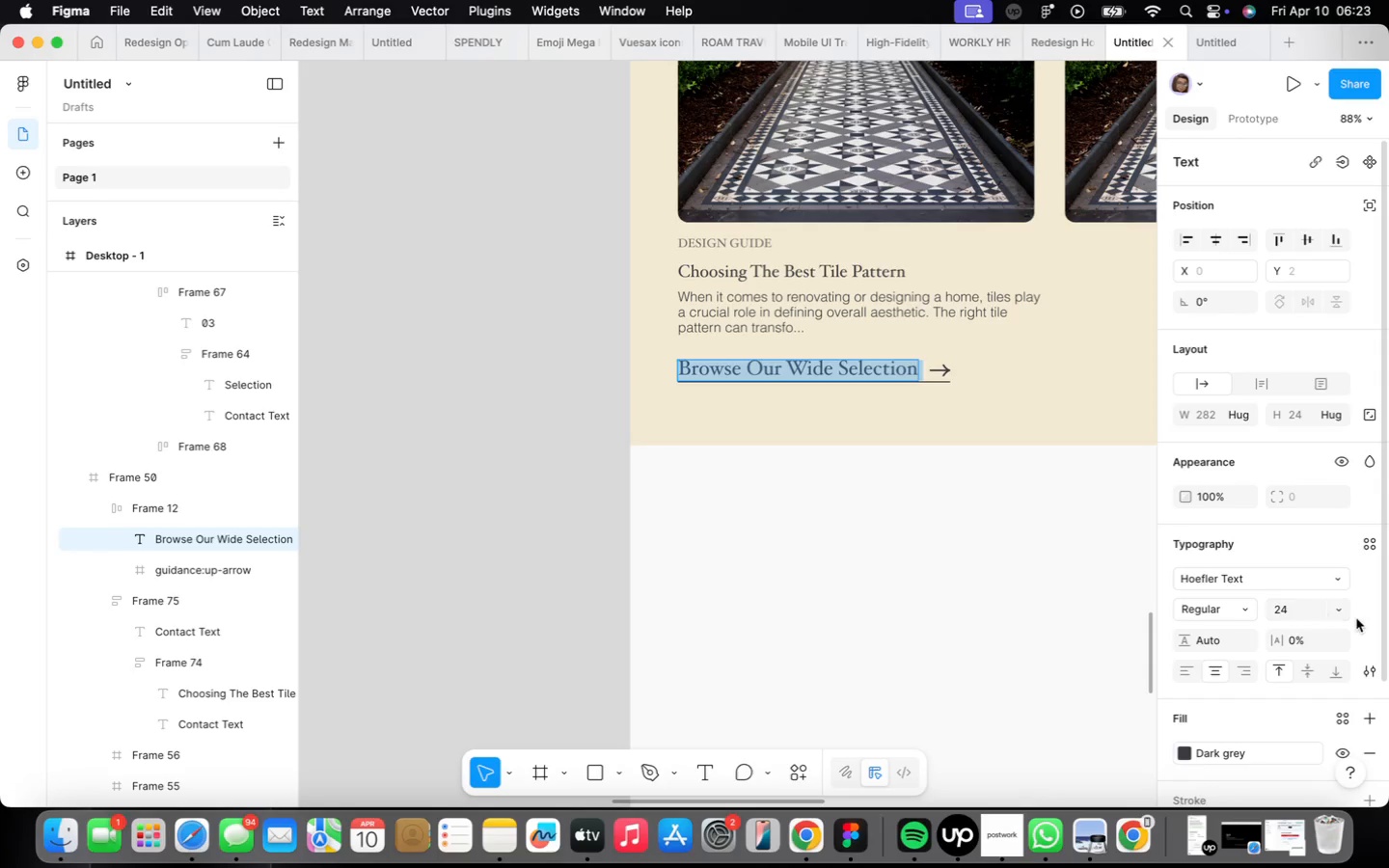 
left_click([1340, 608])
 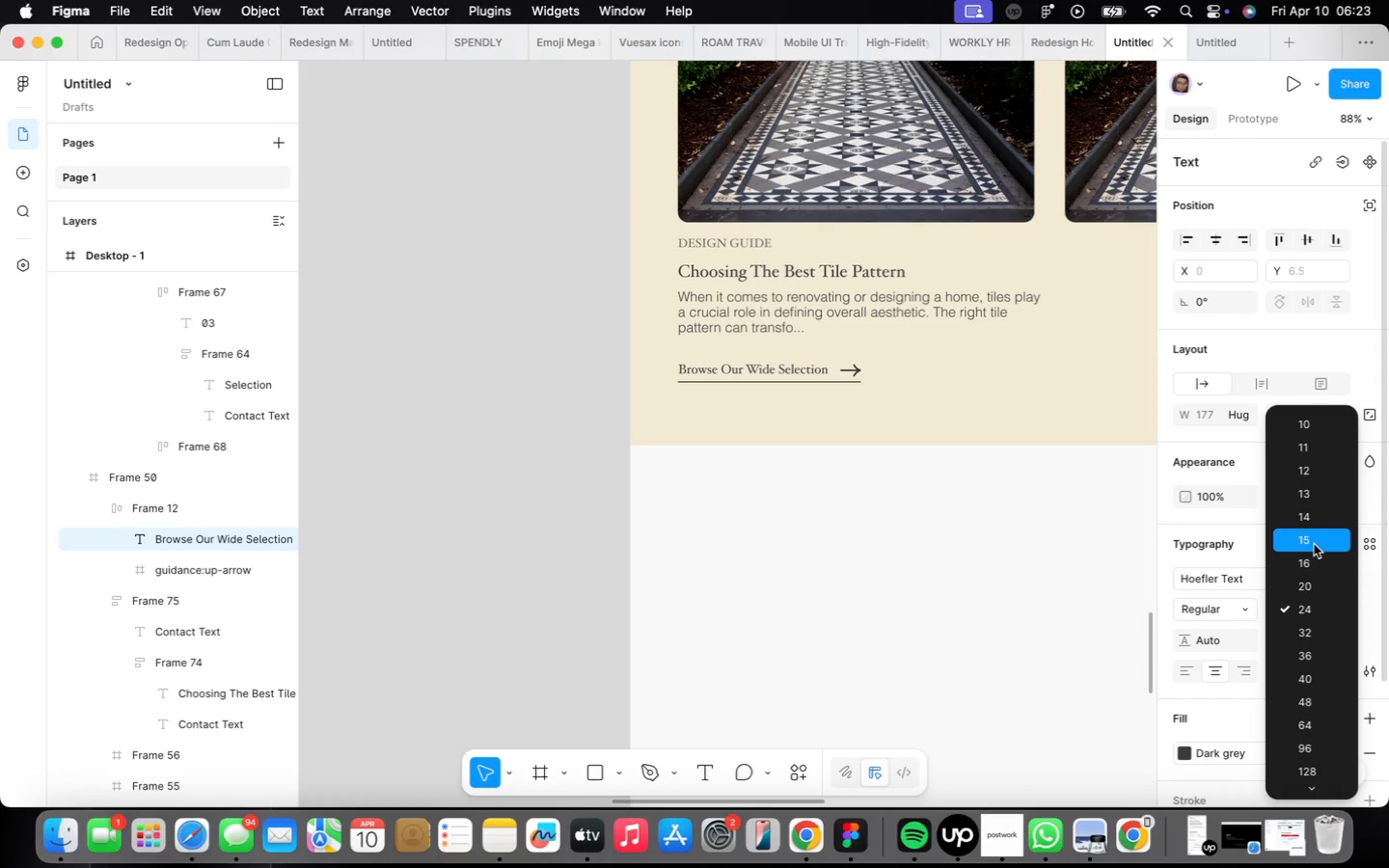 
left_click([1308, 563])
 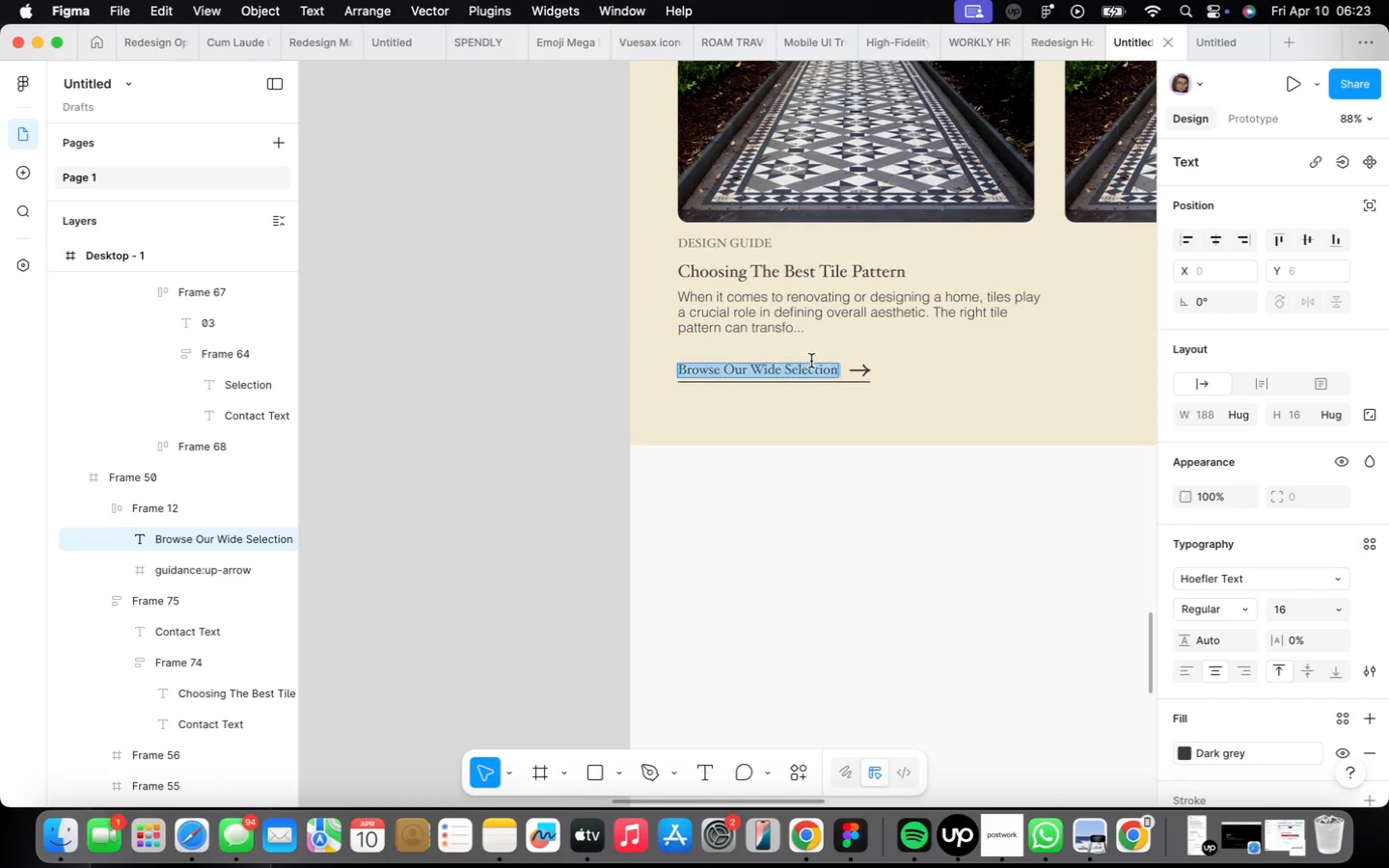 
left_click([903, 406])
 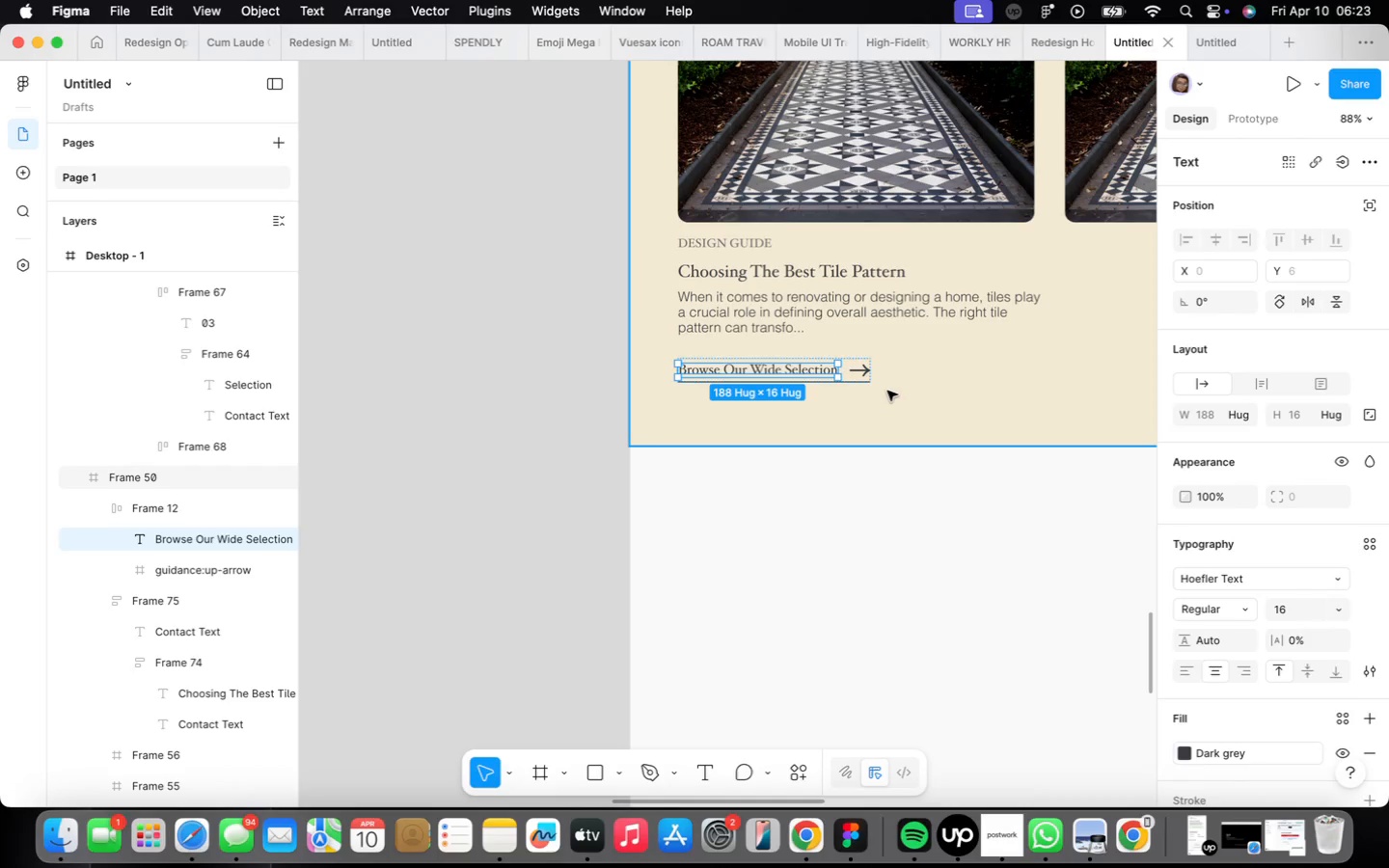 
left_click([885, 390])
 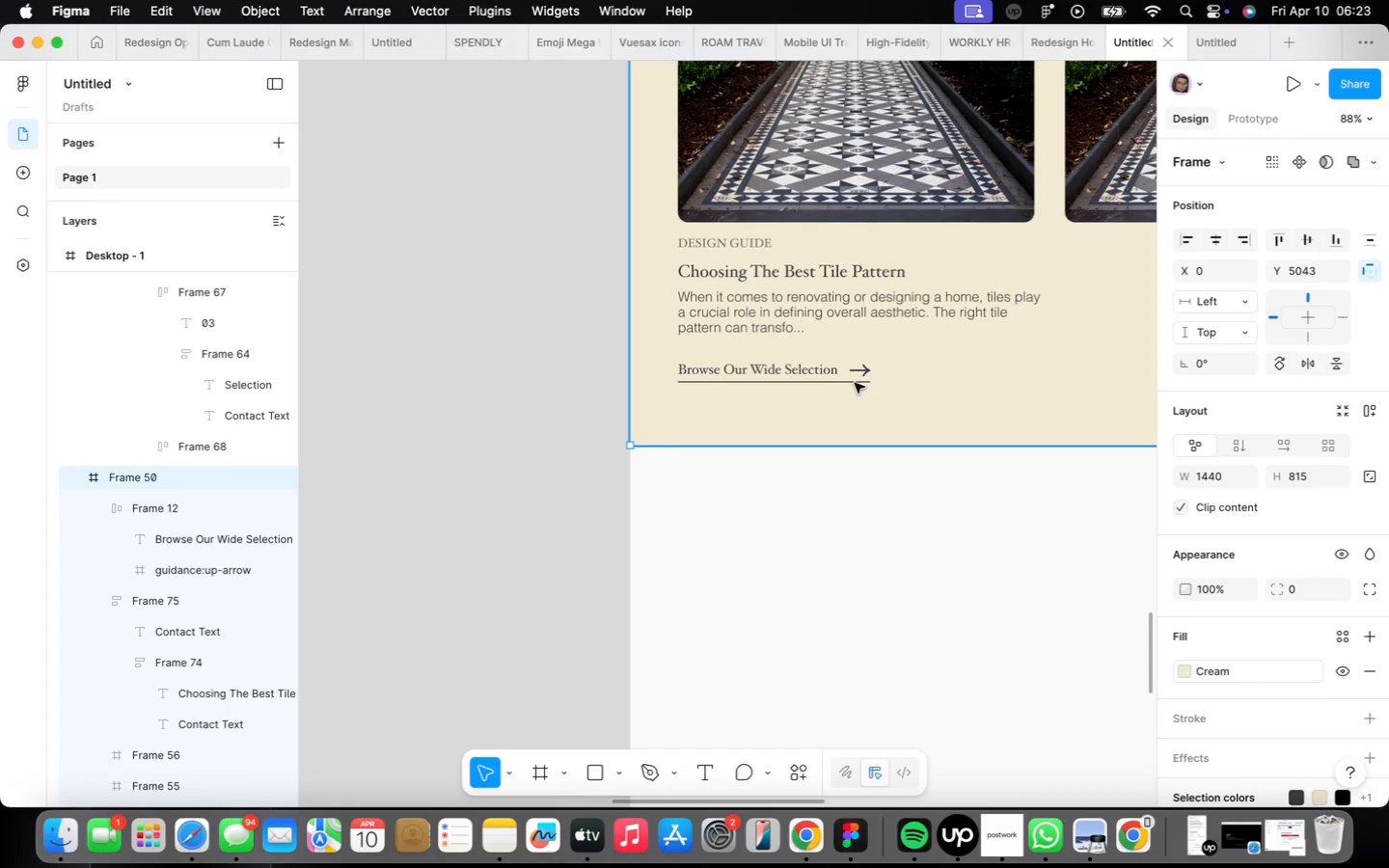 
double_click([856, 383])
 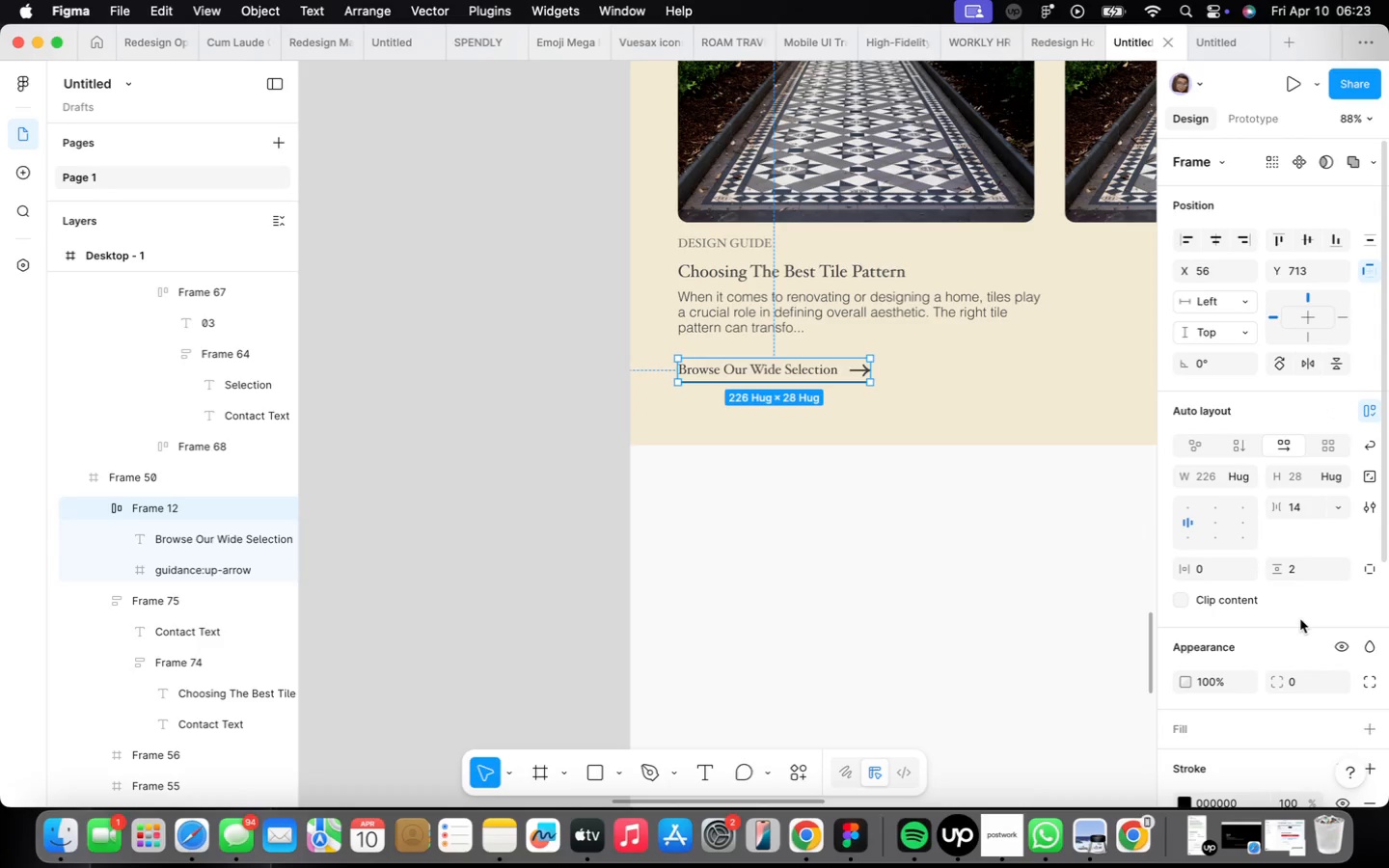 
wait(8.17)
 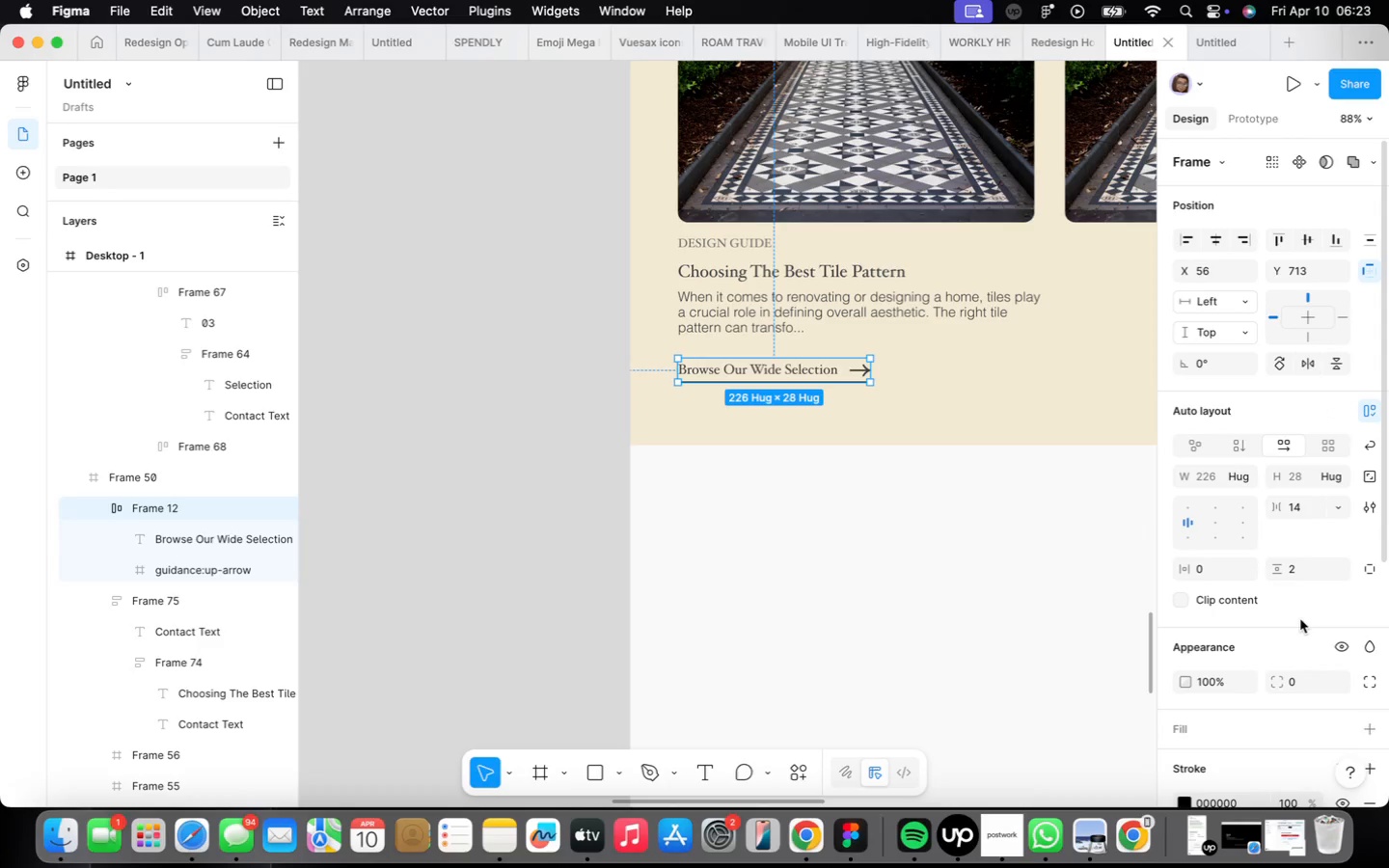 
scroll: coordinate [1332, 660], scroll_direction: down, amount: 4.0
 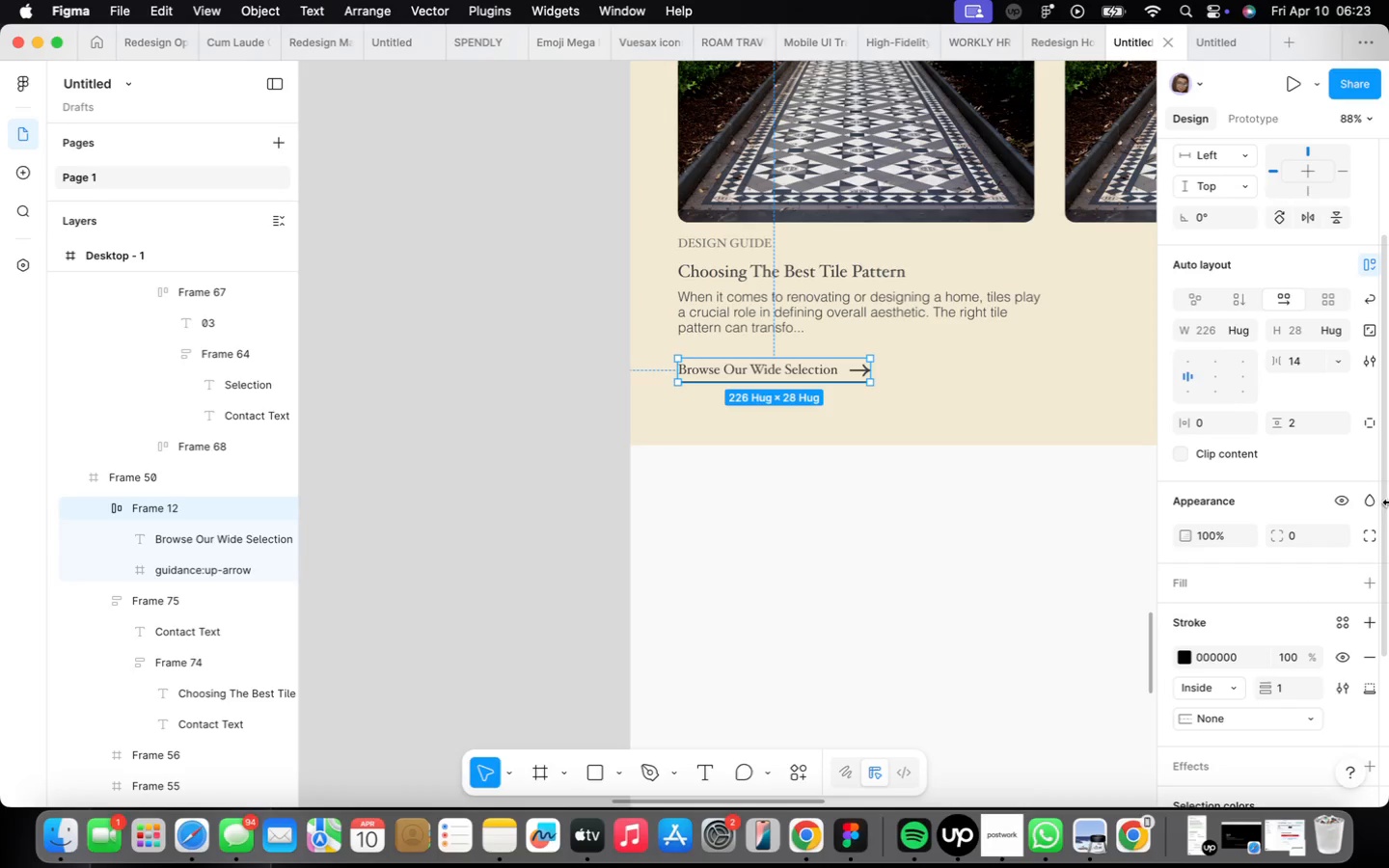 
left_click([1343, 665])
 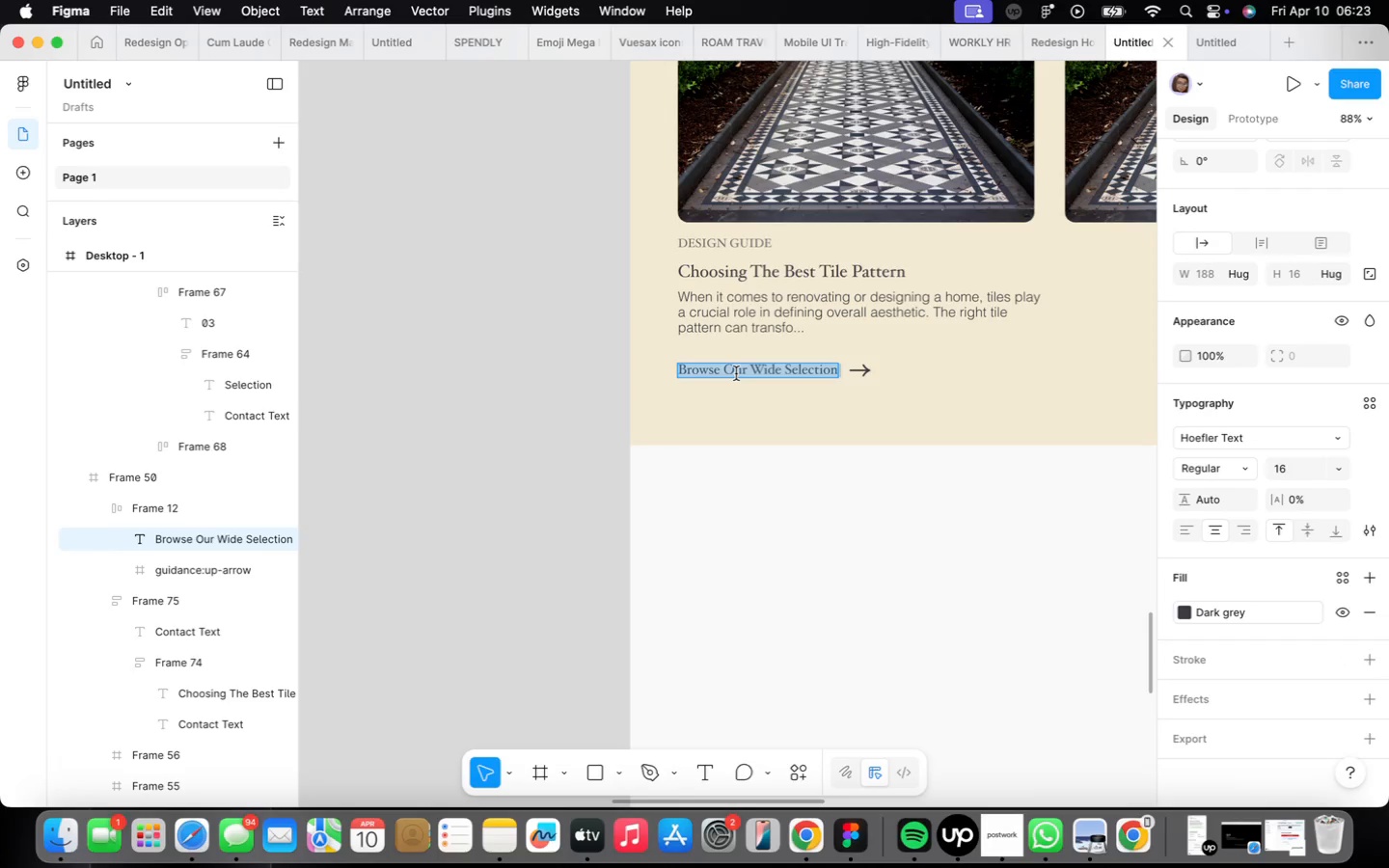 
type(Read More)
 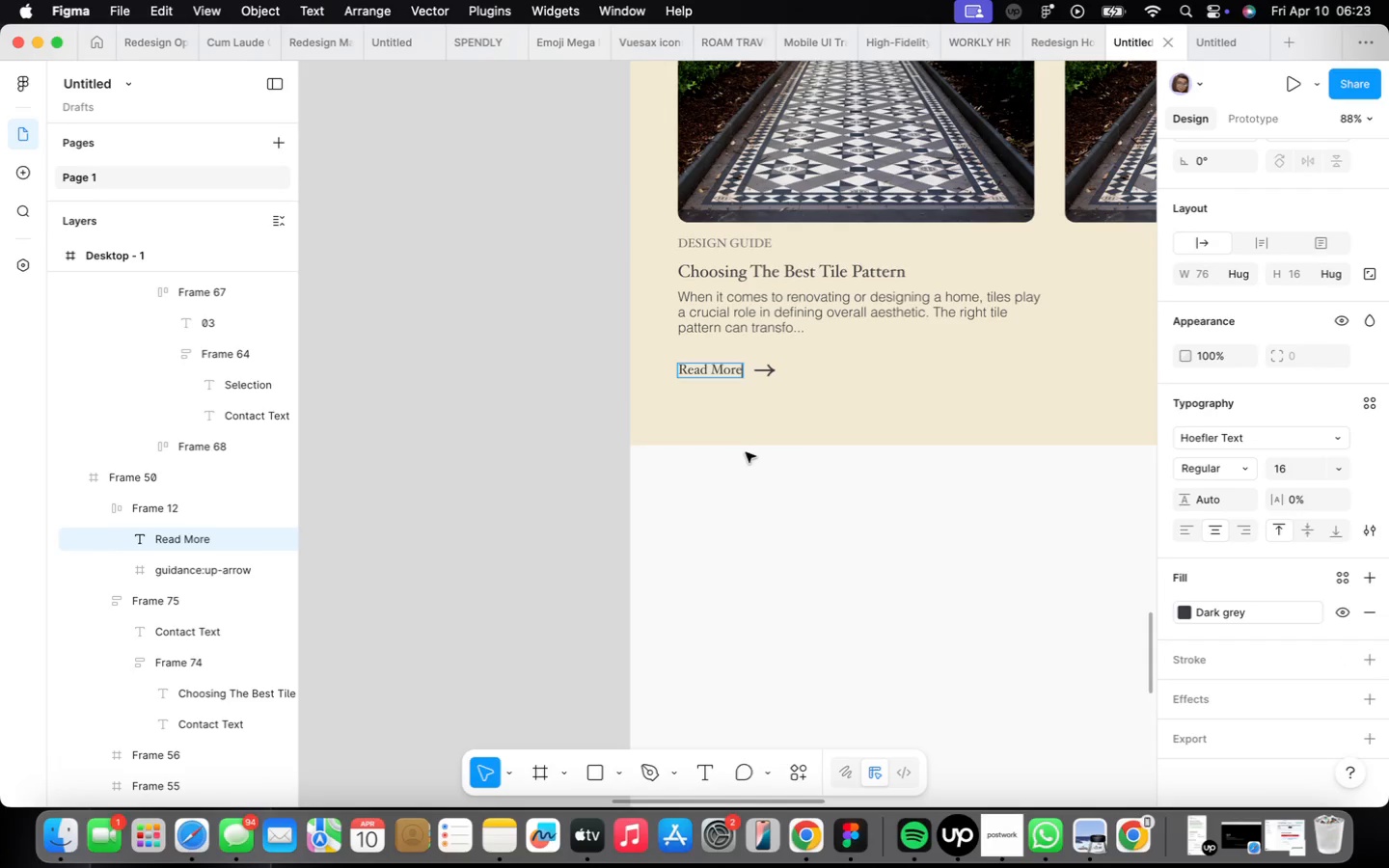 
double_click([749, 453])
 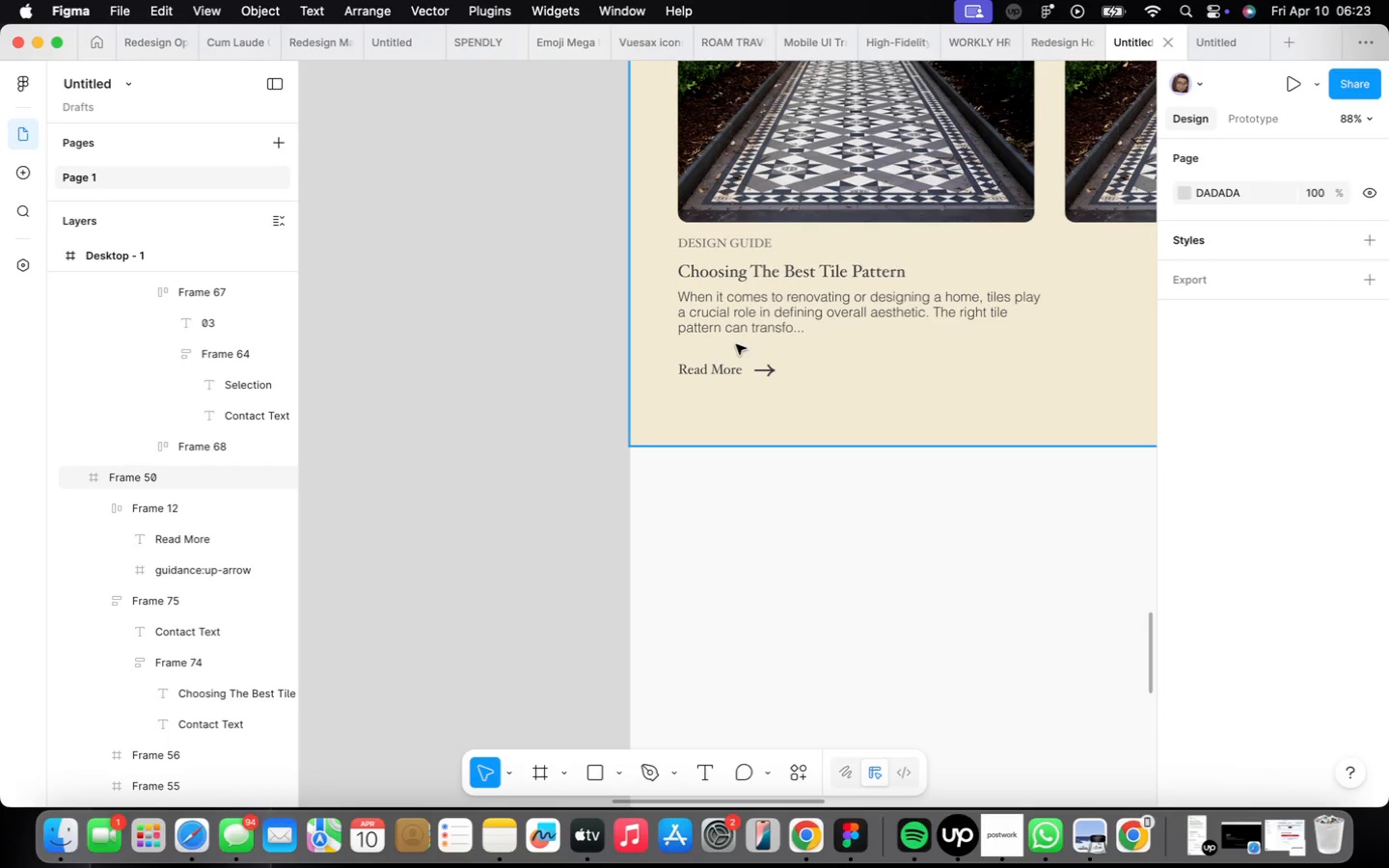 
double_click([736, 344])
 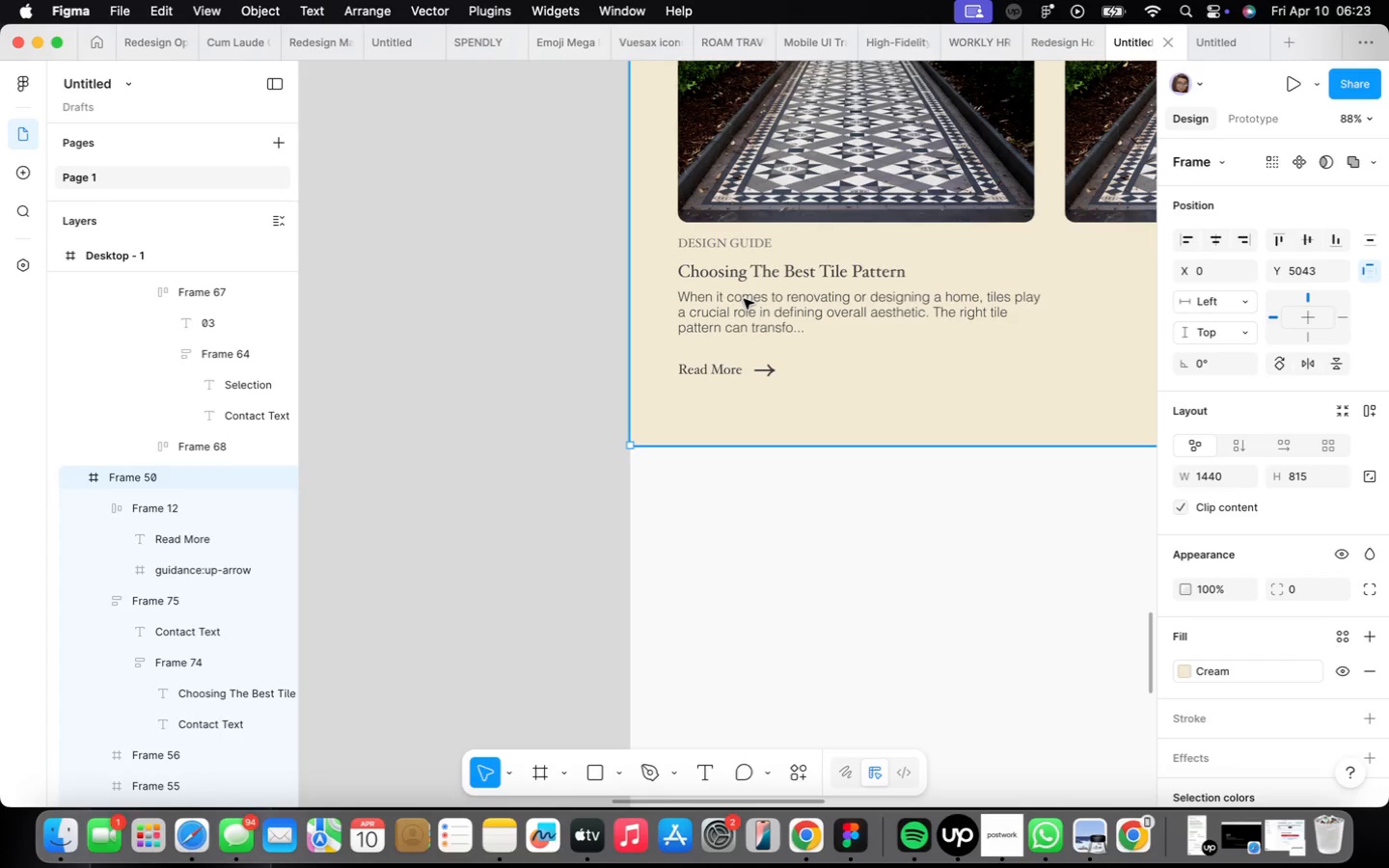 
double_click([744, 299])
 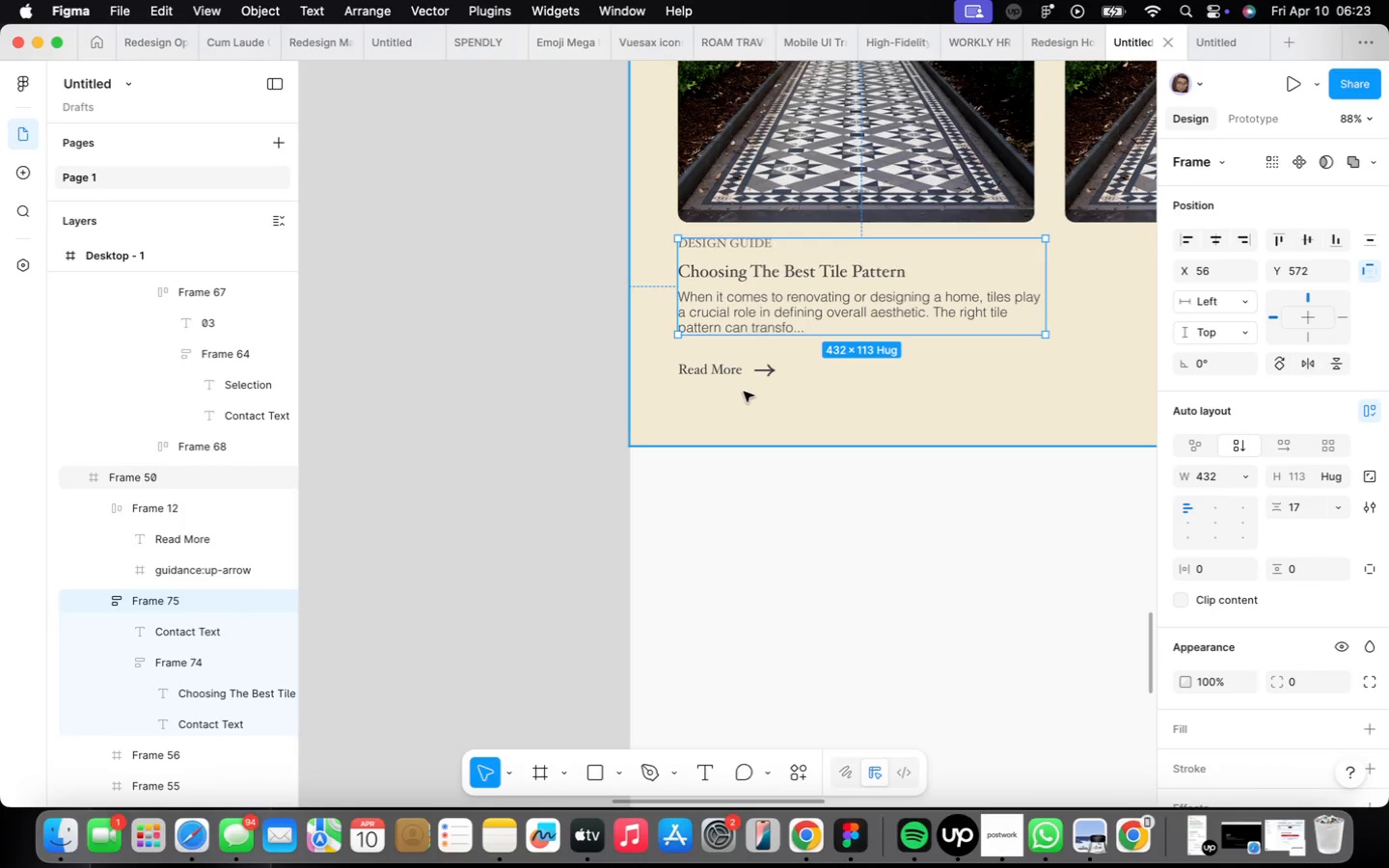 
hold_key(key=CapsLock, duration=0.52)
 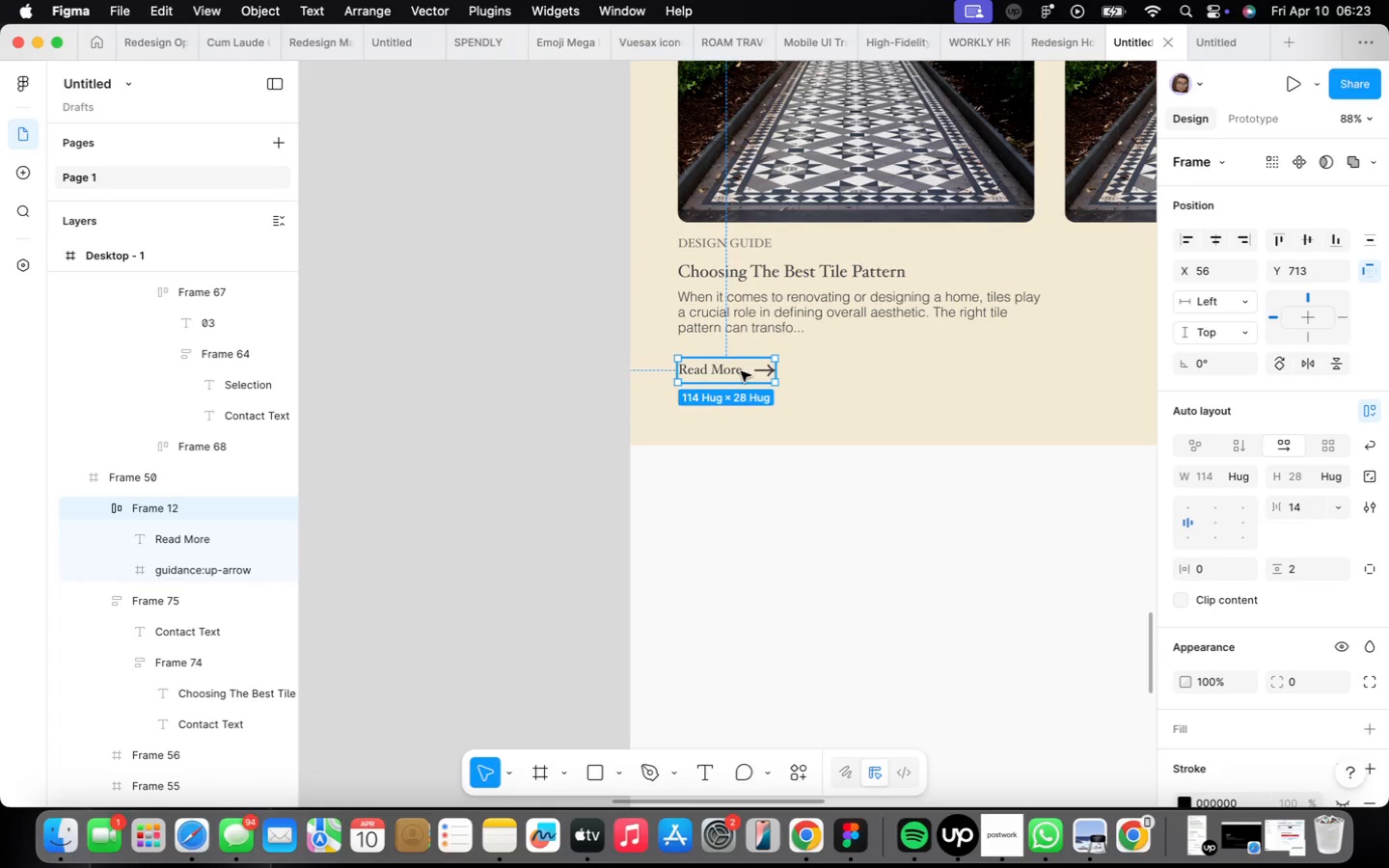 
left_click([741, 371])
 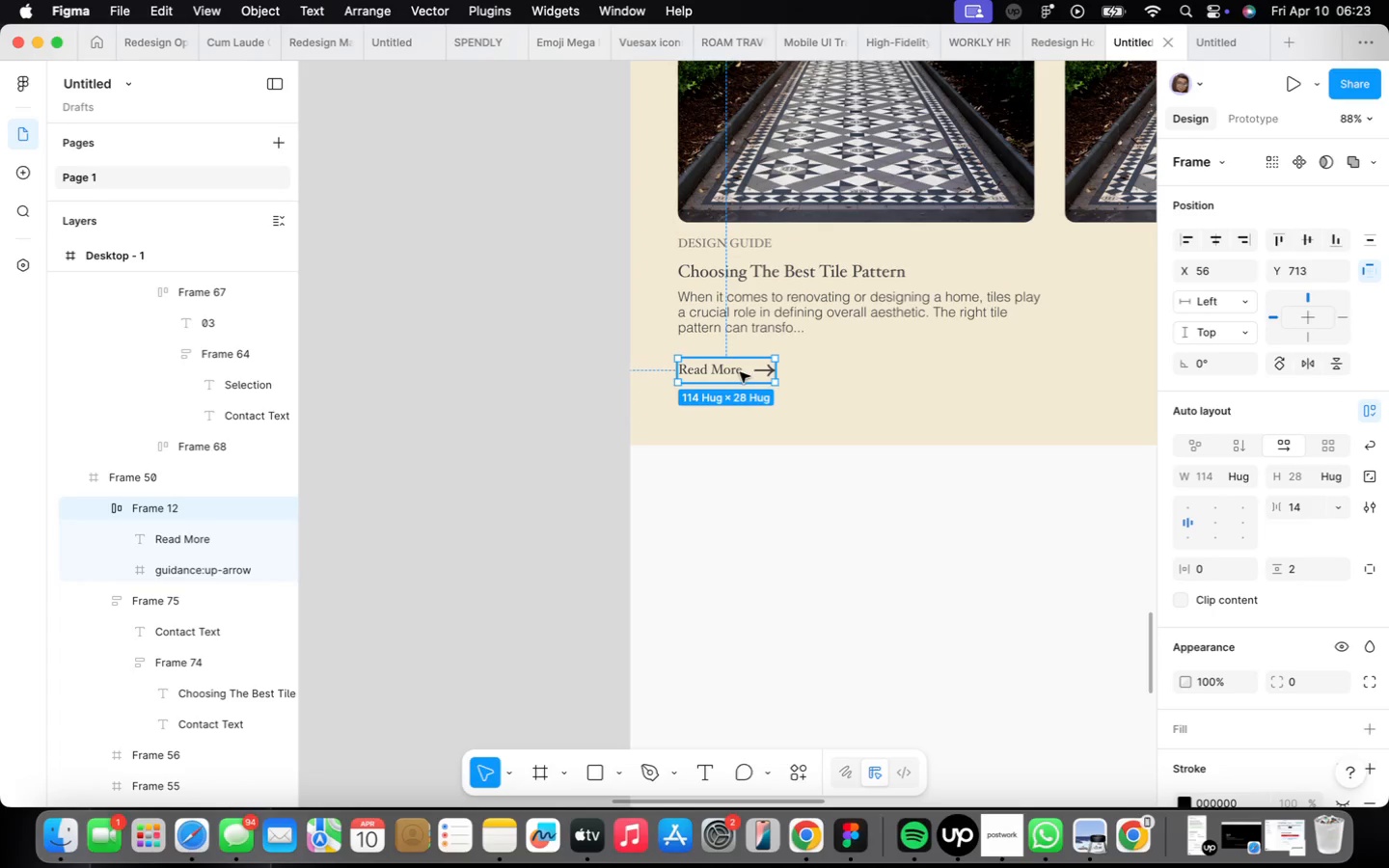 
hold_key(key=ShiftLeft, duration=0.59)
 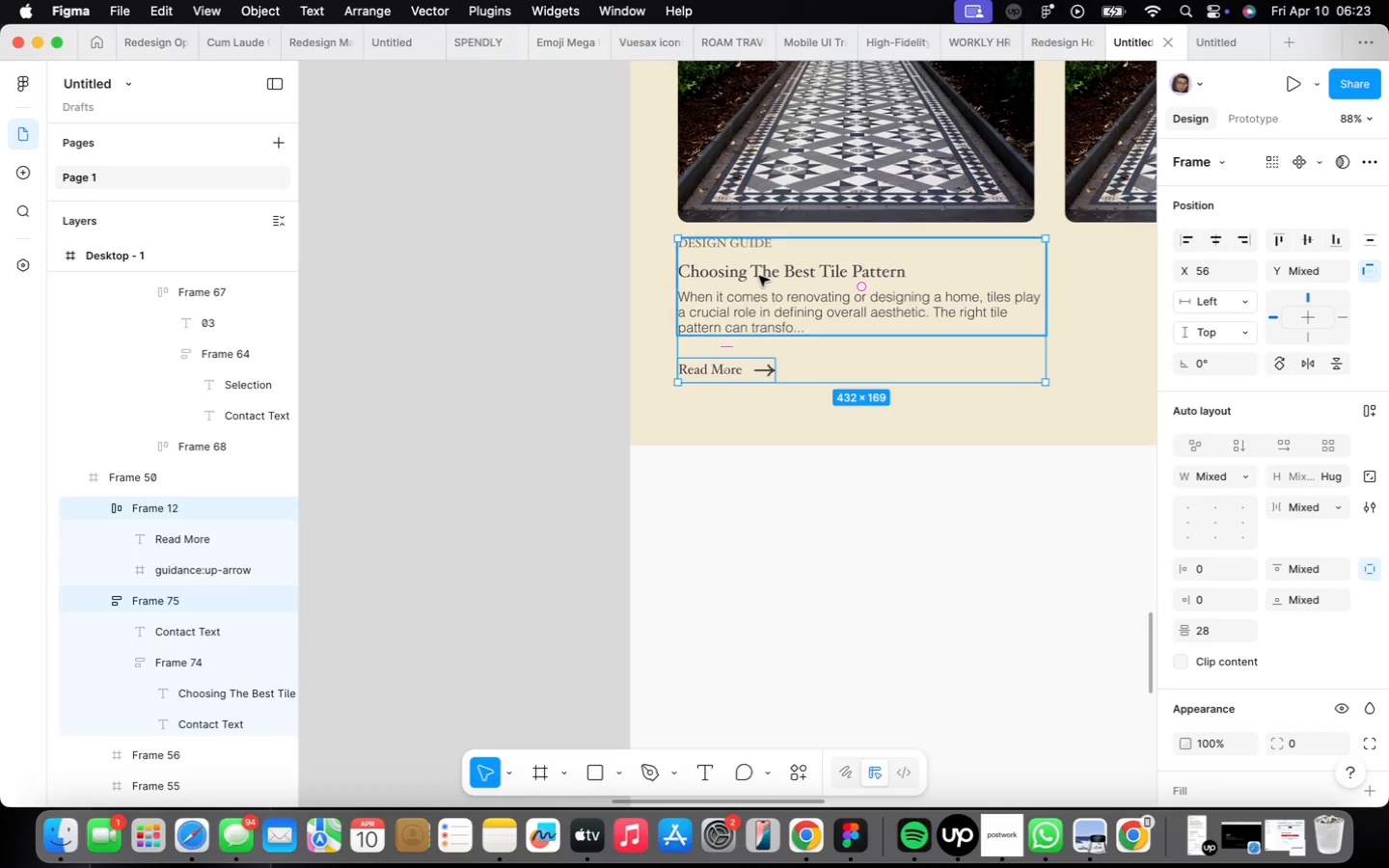 
key(Shift+ShiftLeft)
 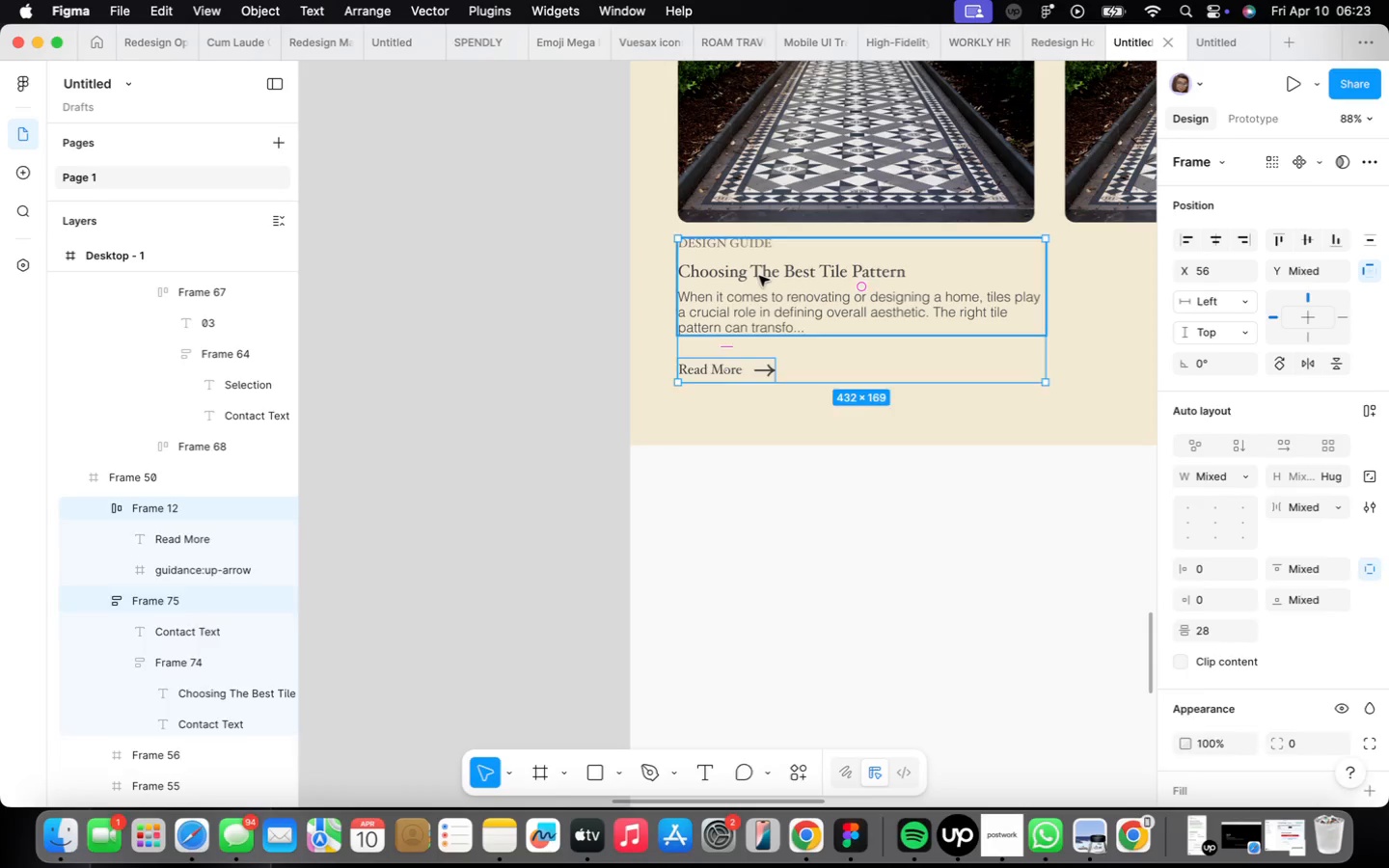 
key(Shift+A)
 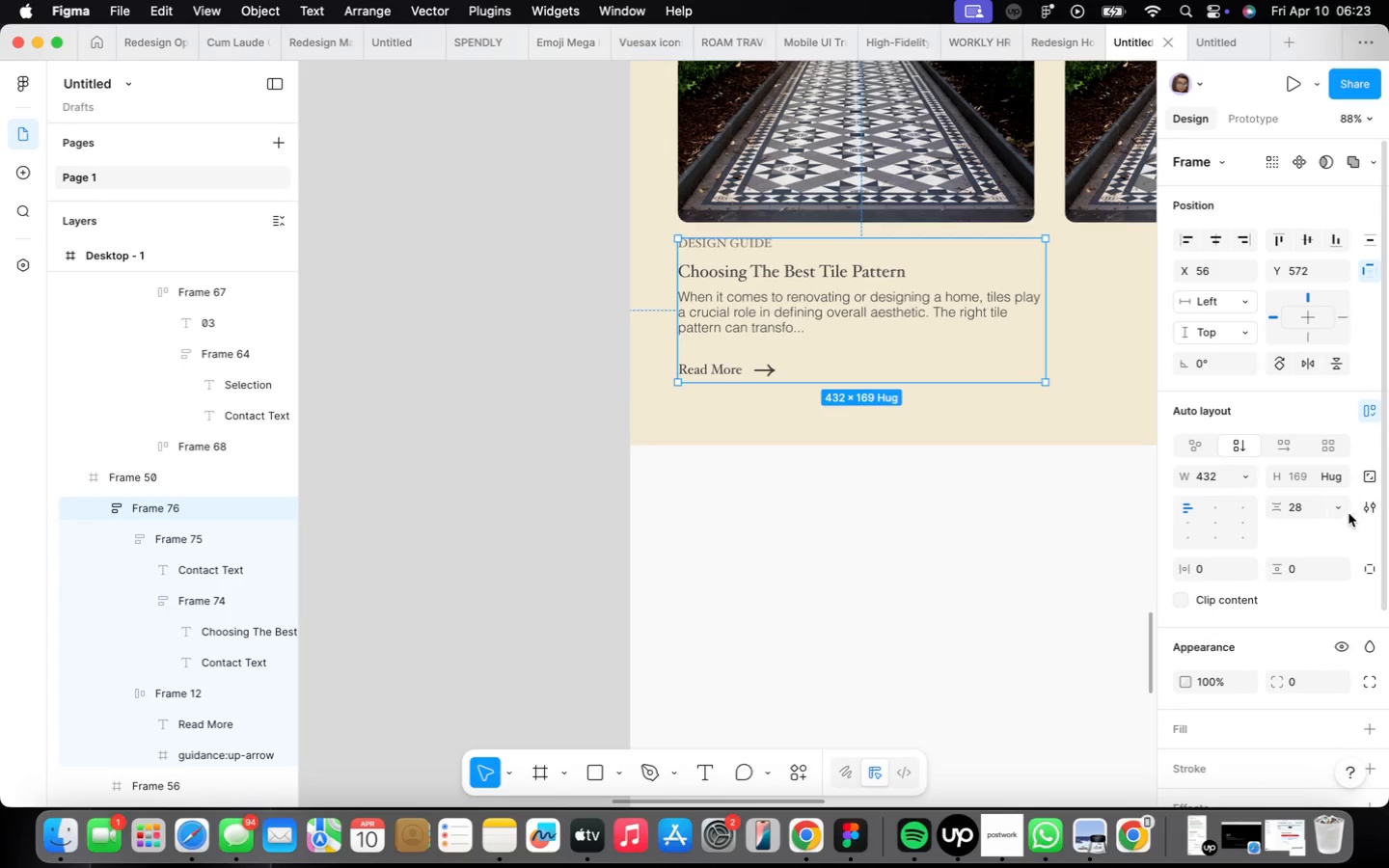 
left_click([1312, 509])
 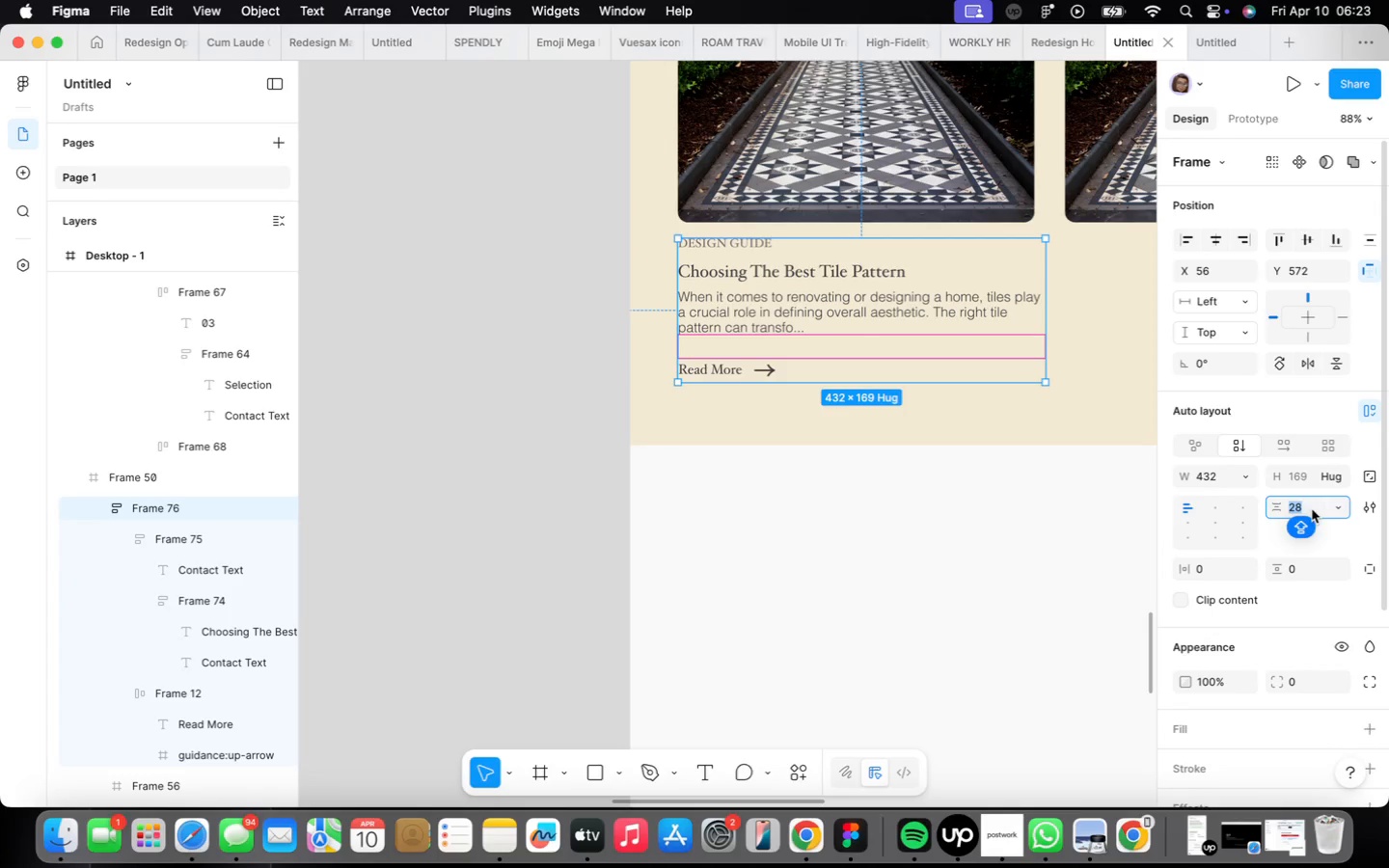 
type(16)
 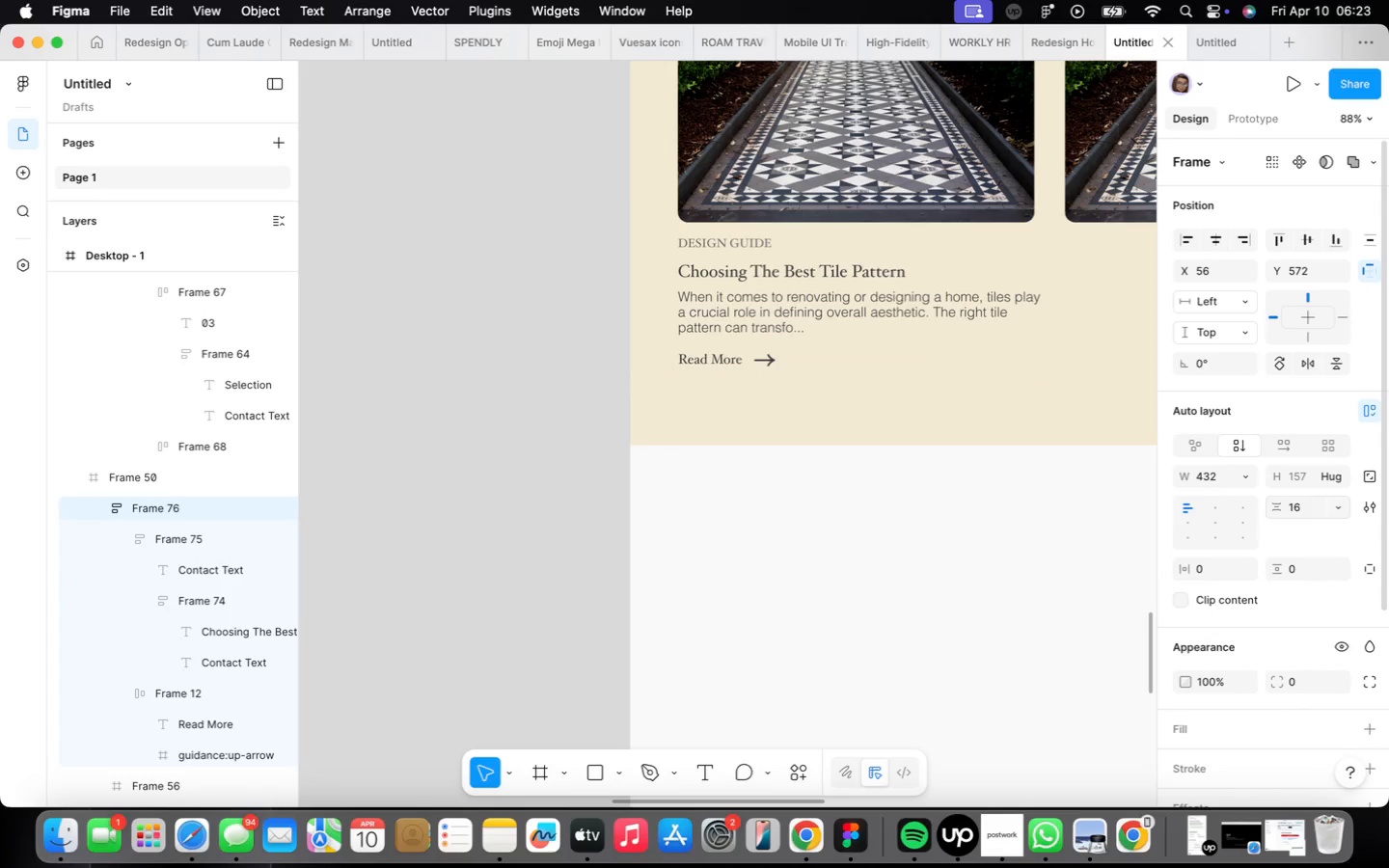 
key(Enter)
 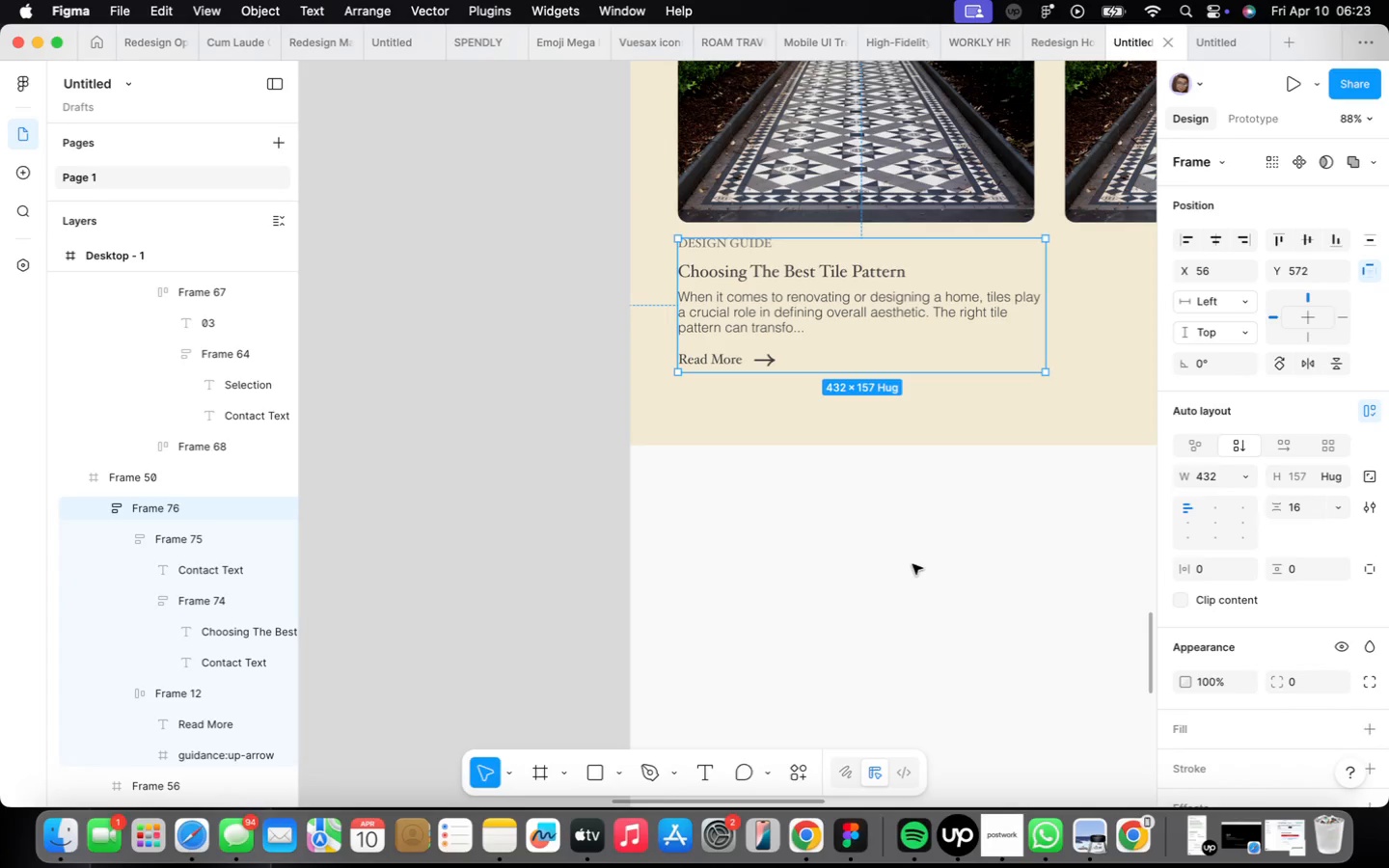 
scroll: coordinate [916, 564], scroll_direction: down, amount: 11.0
 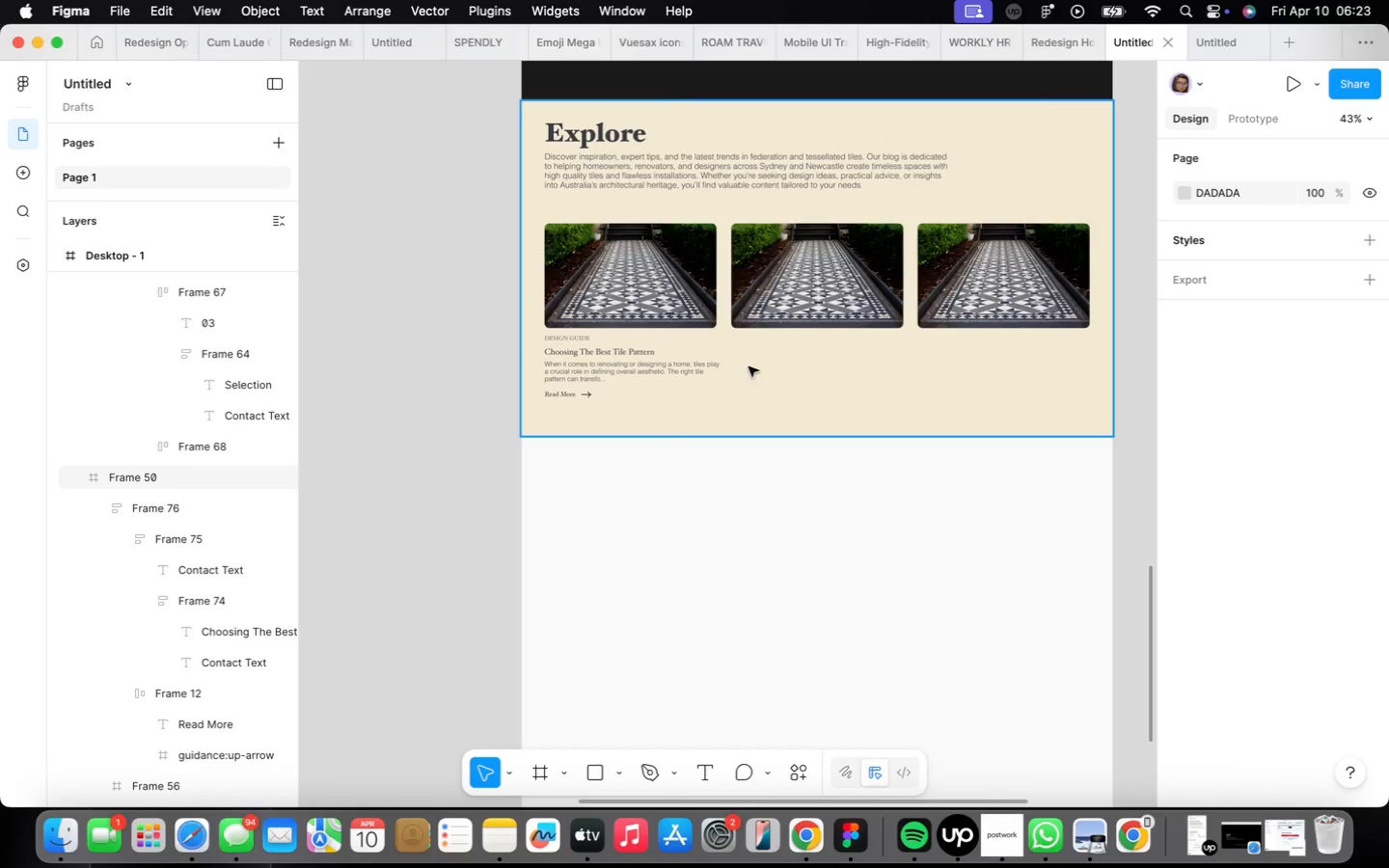 
scroll: coordinate [747, 365], scroll_direction: up, amount: 4.0
 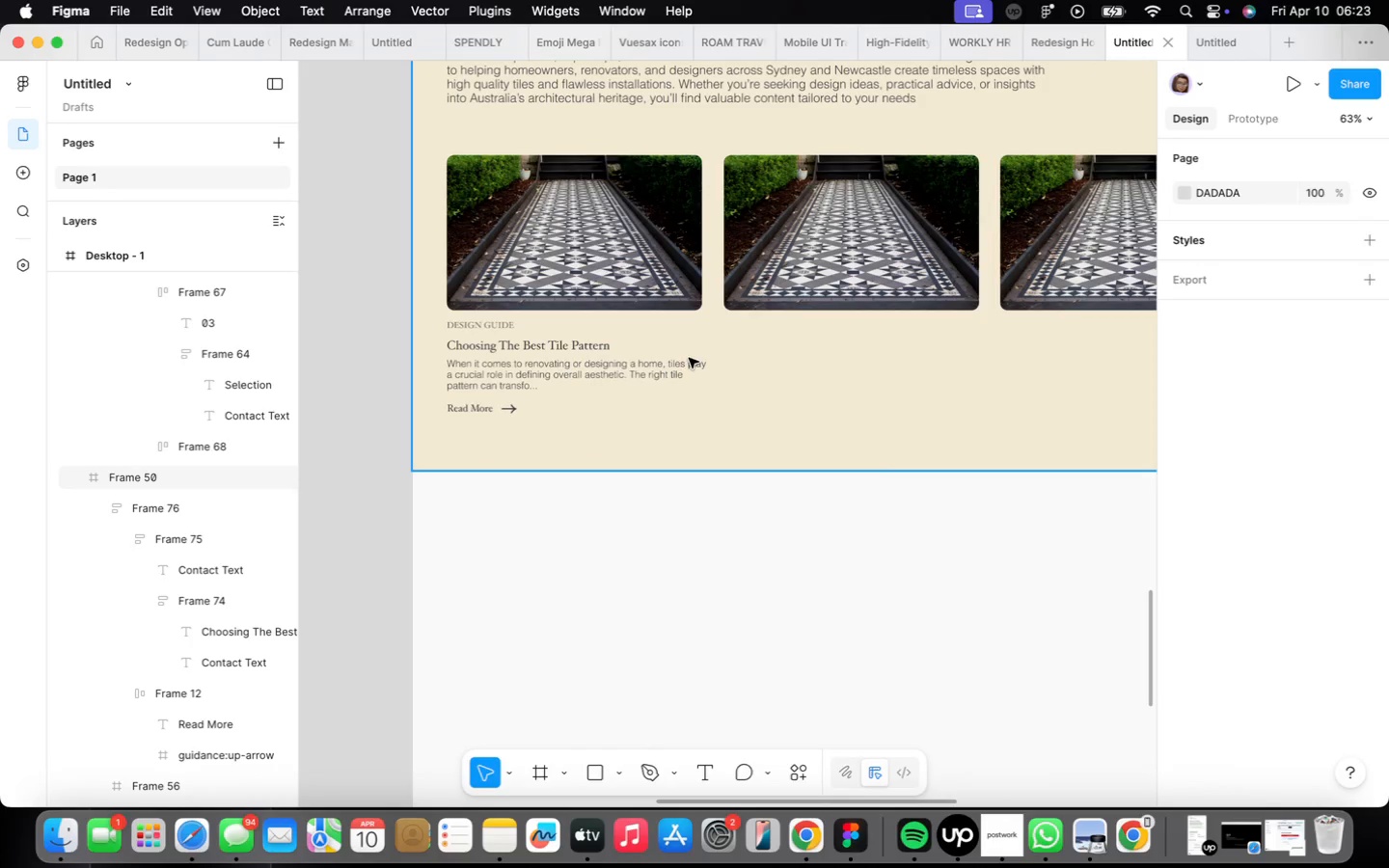 
double_click([689, 358])
 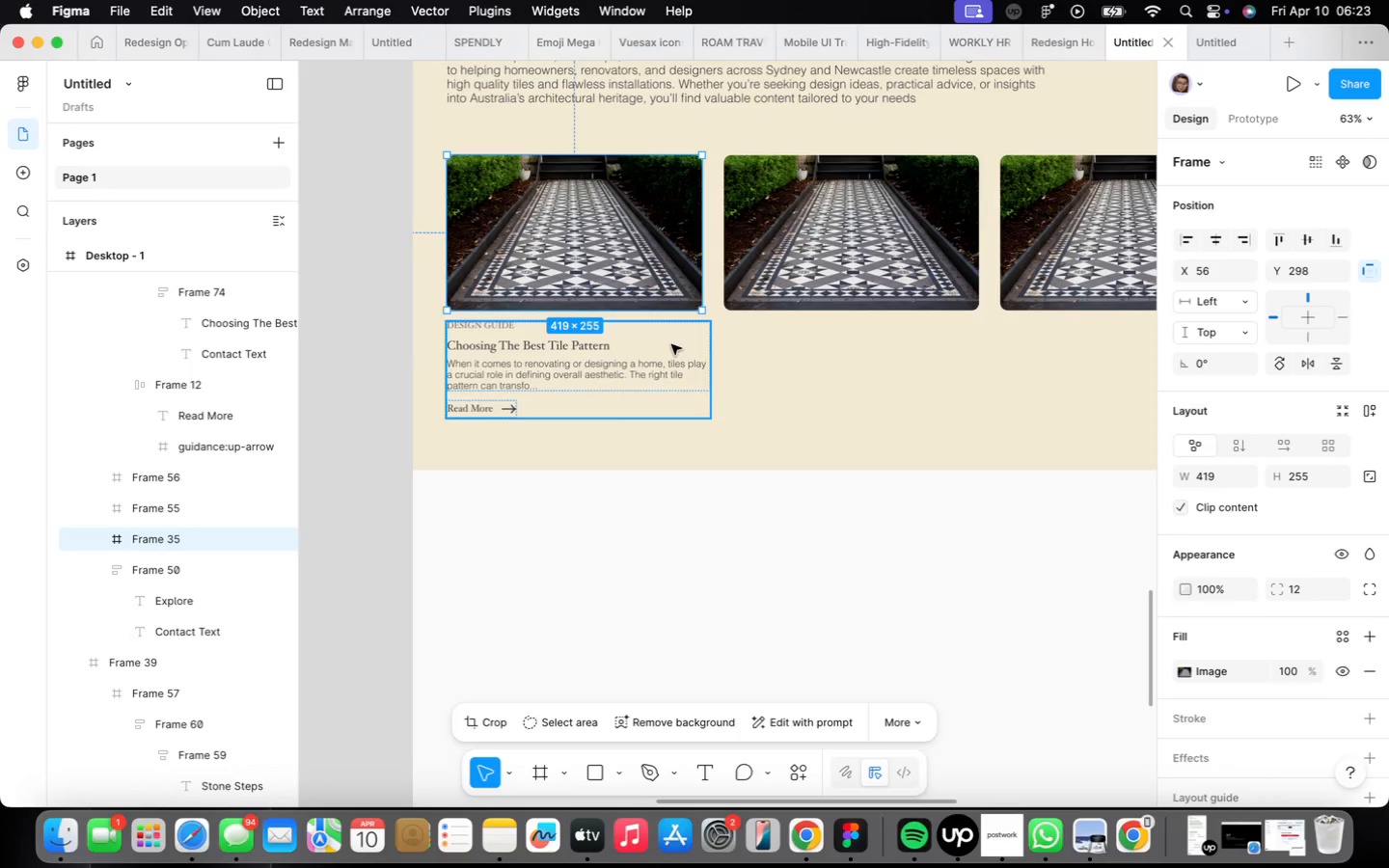 
left_click_drag(start_coordinate=[713, 370], to_coordinate=[701, 364])
 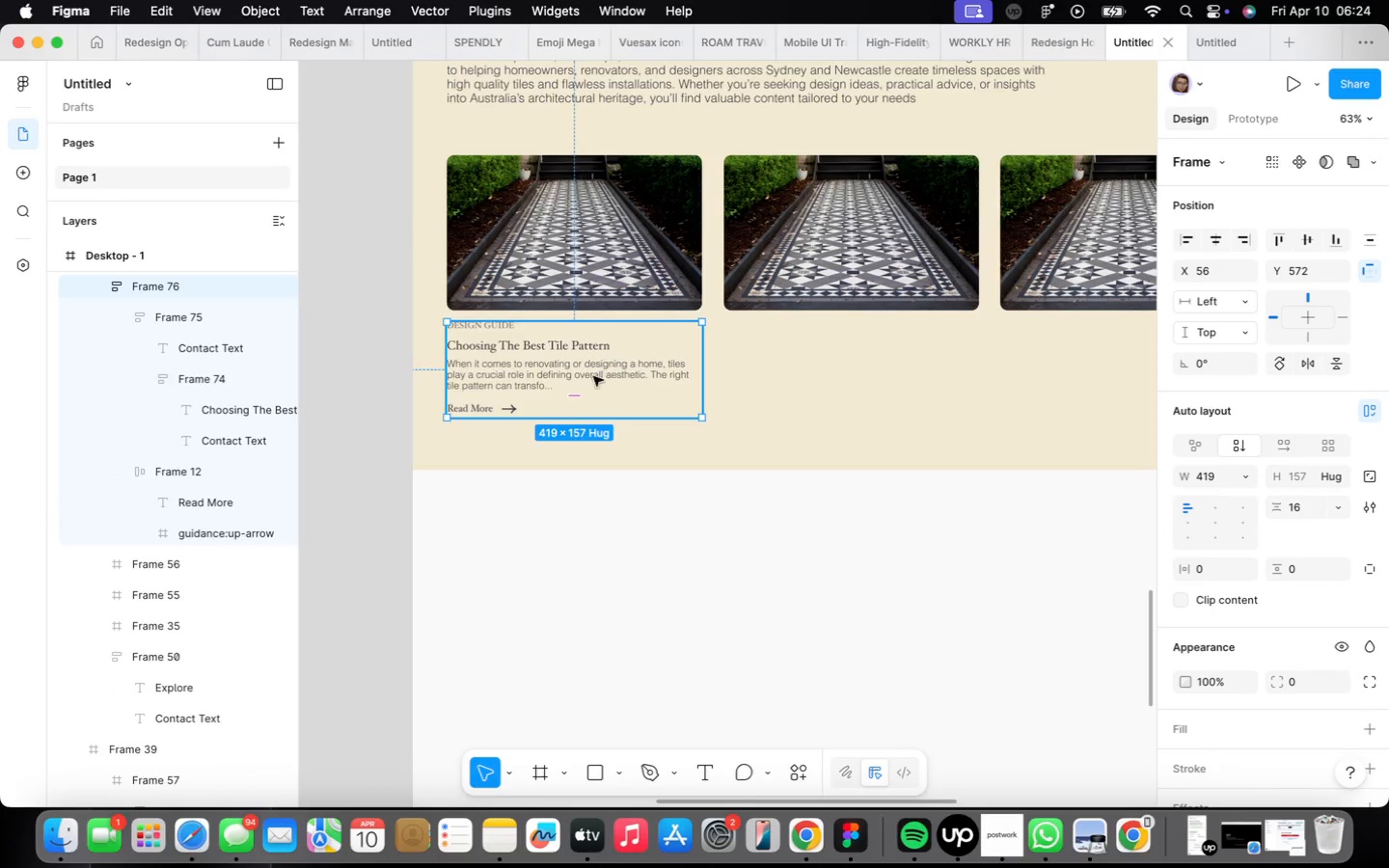 
left_click([598, 287])
 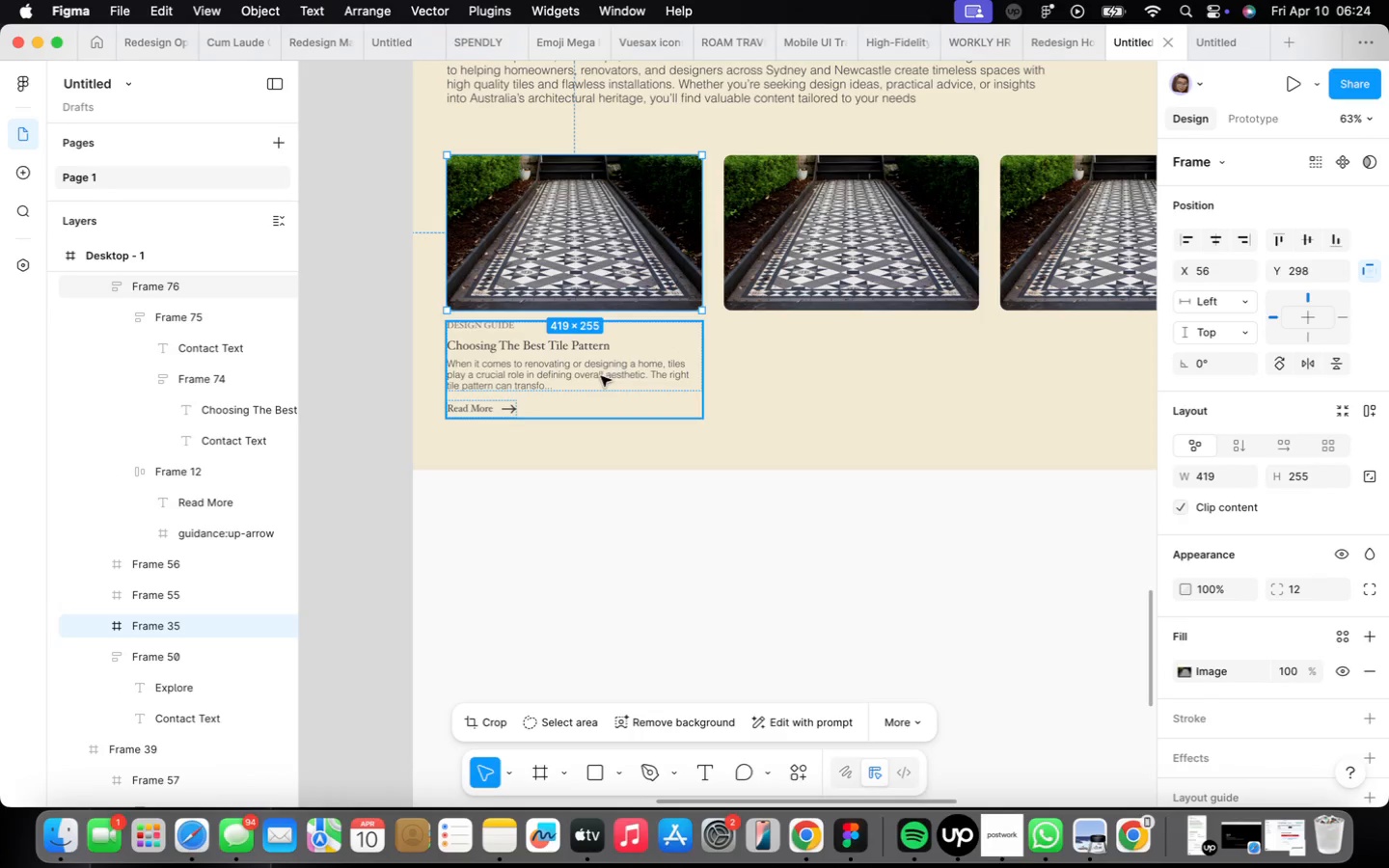 
left_click([597, 386])
 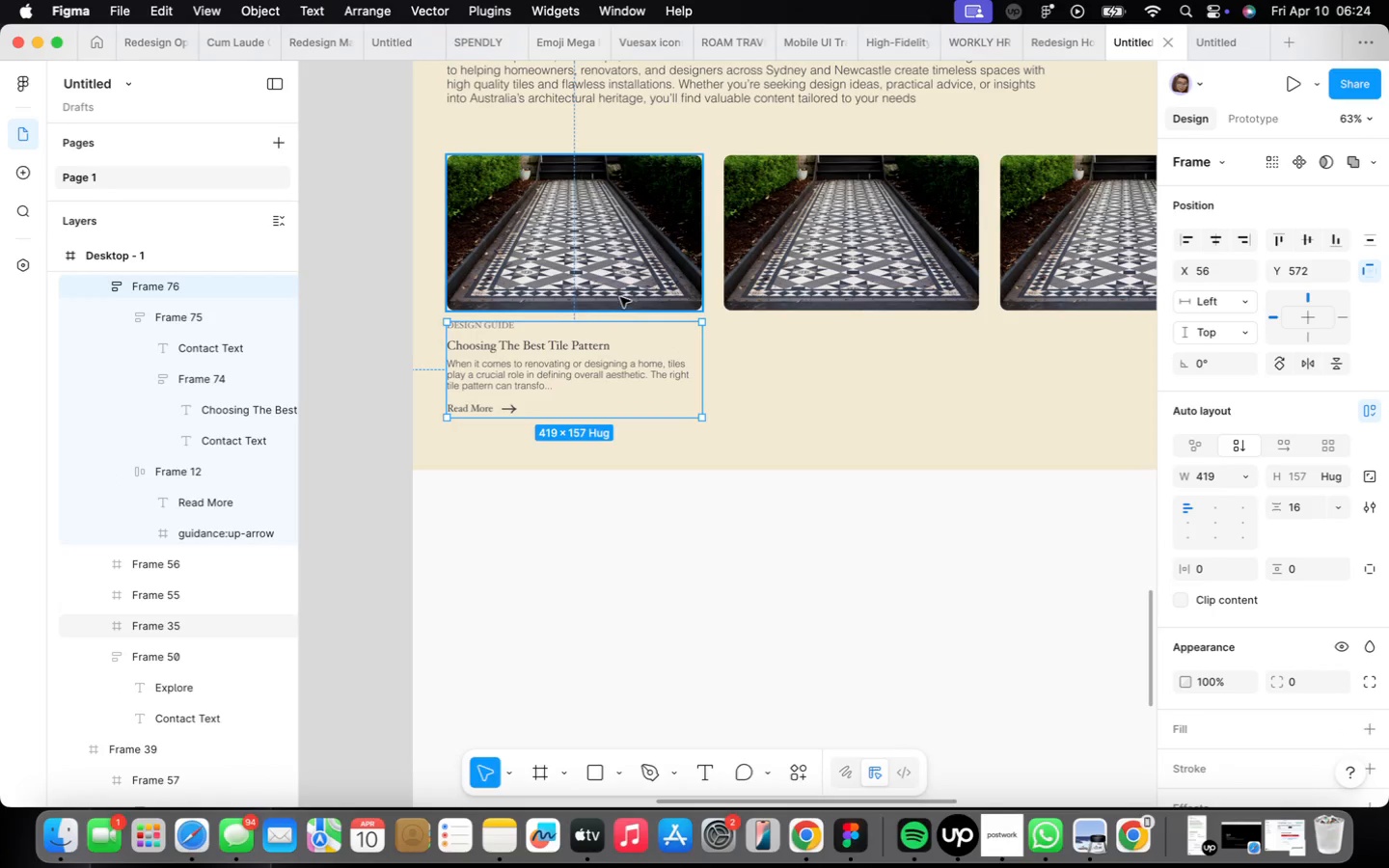 
hold_key(key=ShiftLeft, duration=0.4)
 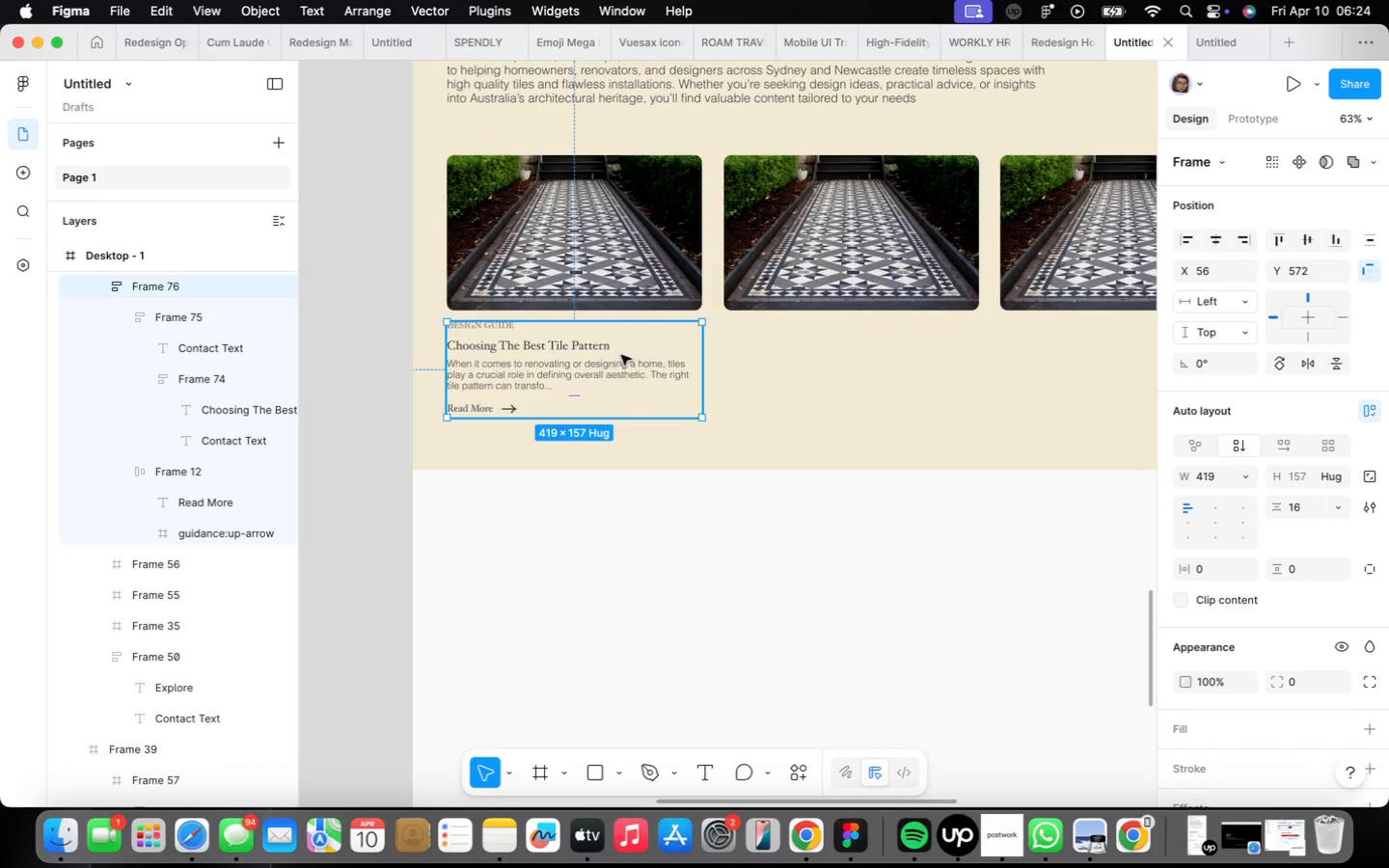 
left_click([627, 355])
 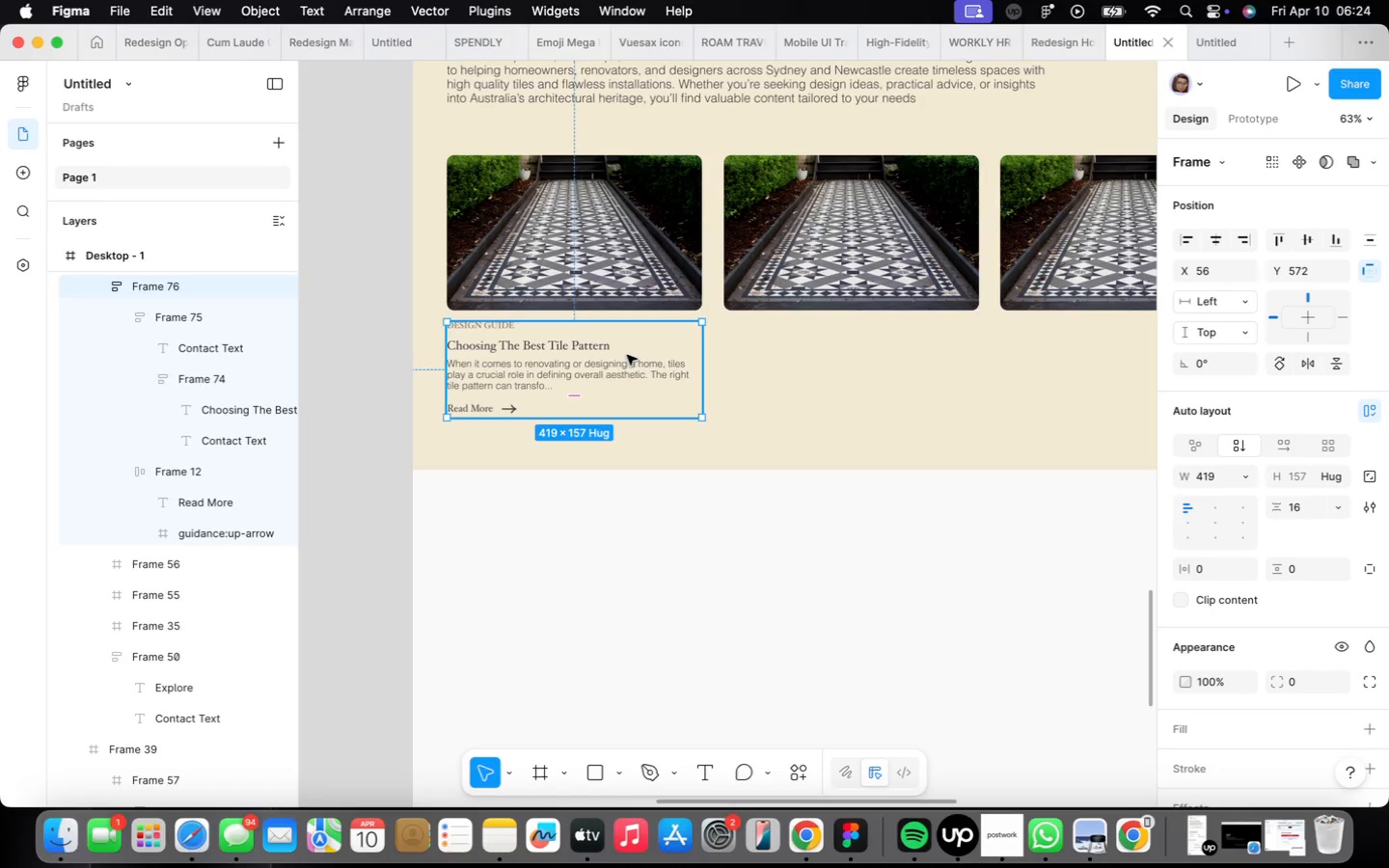 
hold_key(key=OptionLeft, duration=3.37)
left_click_drag(start_coordinate=[627, 355], to_coordinate=[905, 354])
 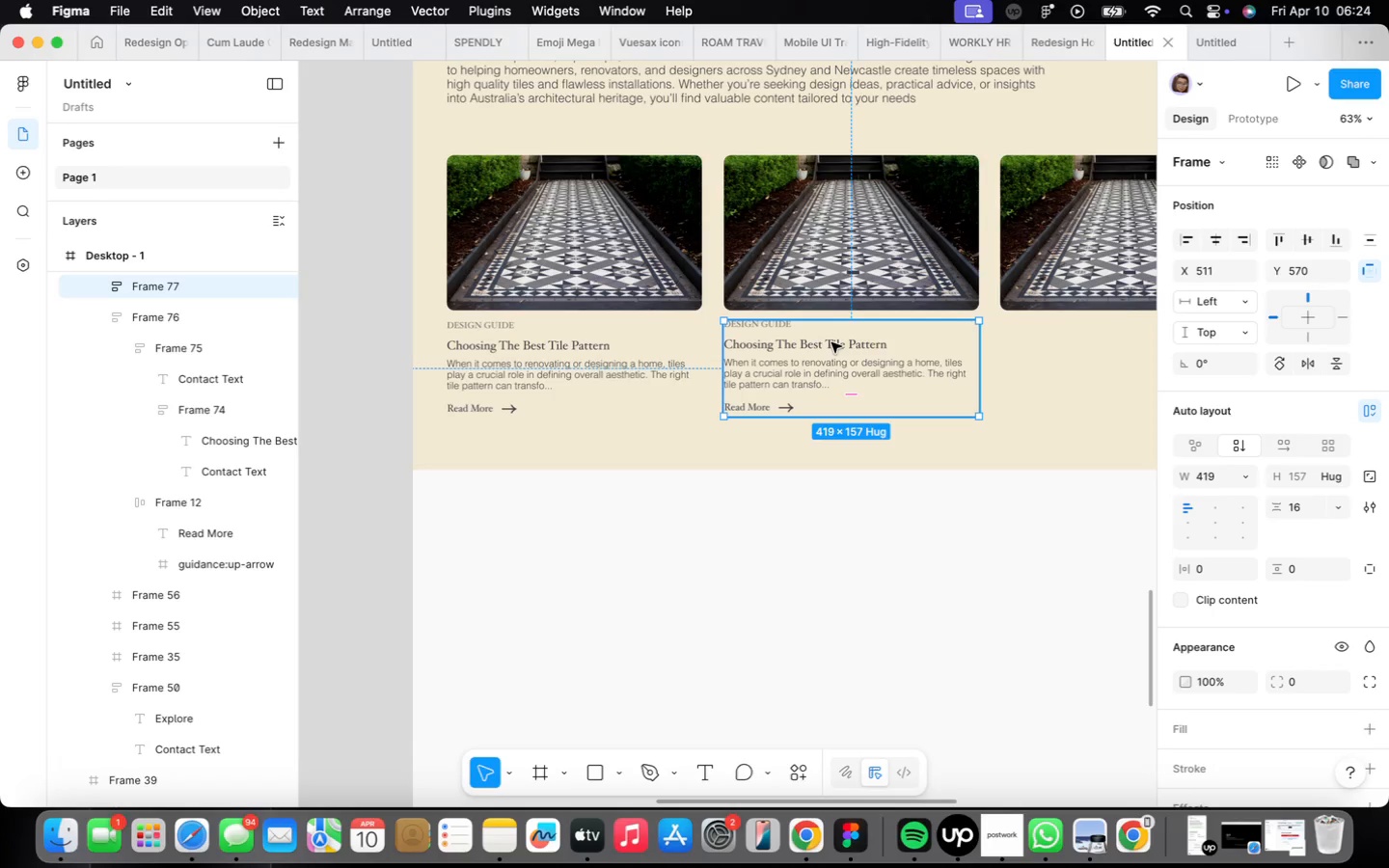 
wait(12.66)
 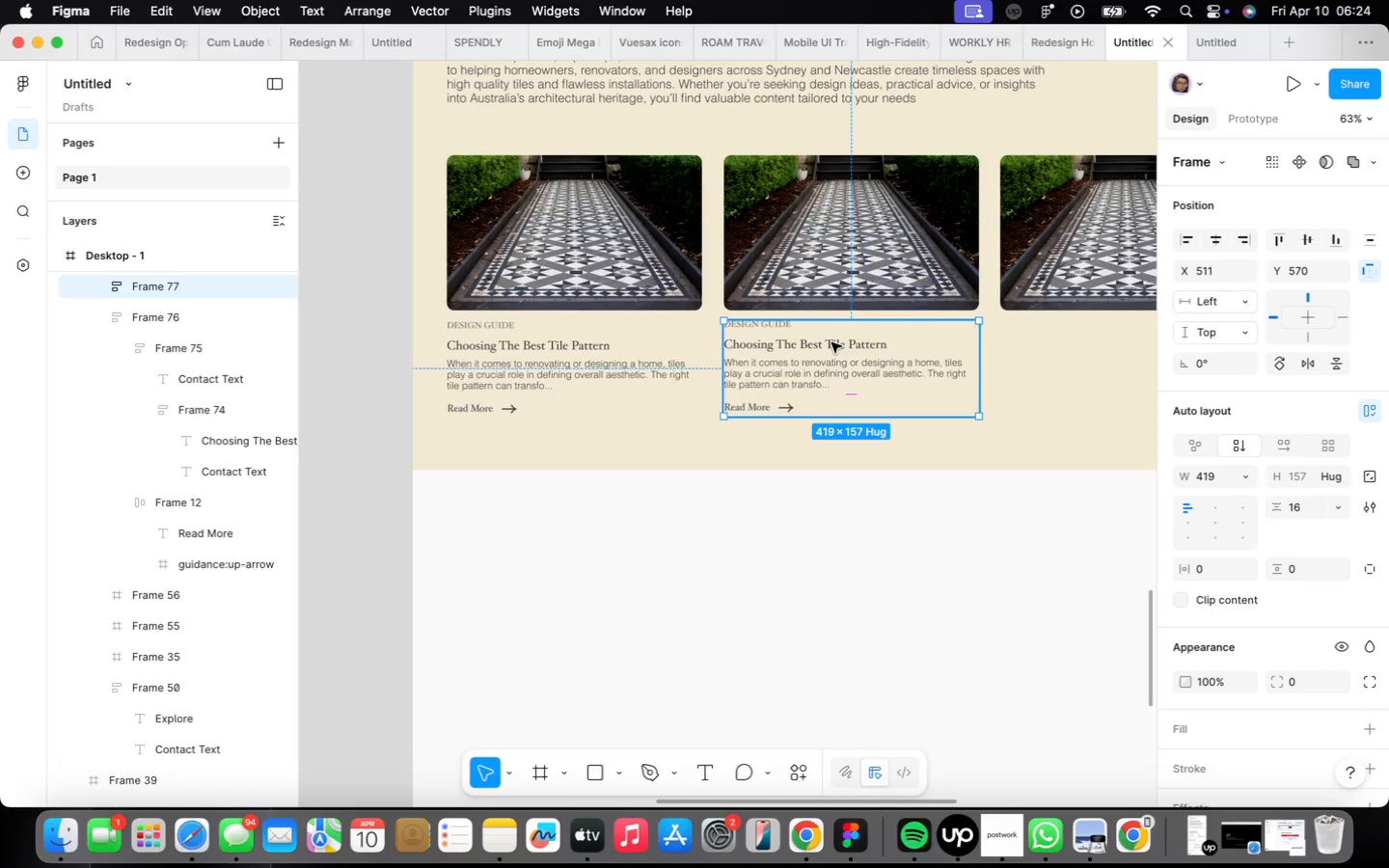 
scroll: coordinate [771, 344], scroll_direction: up, amount: 4.0
 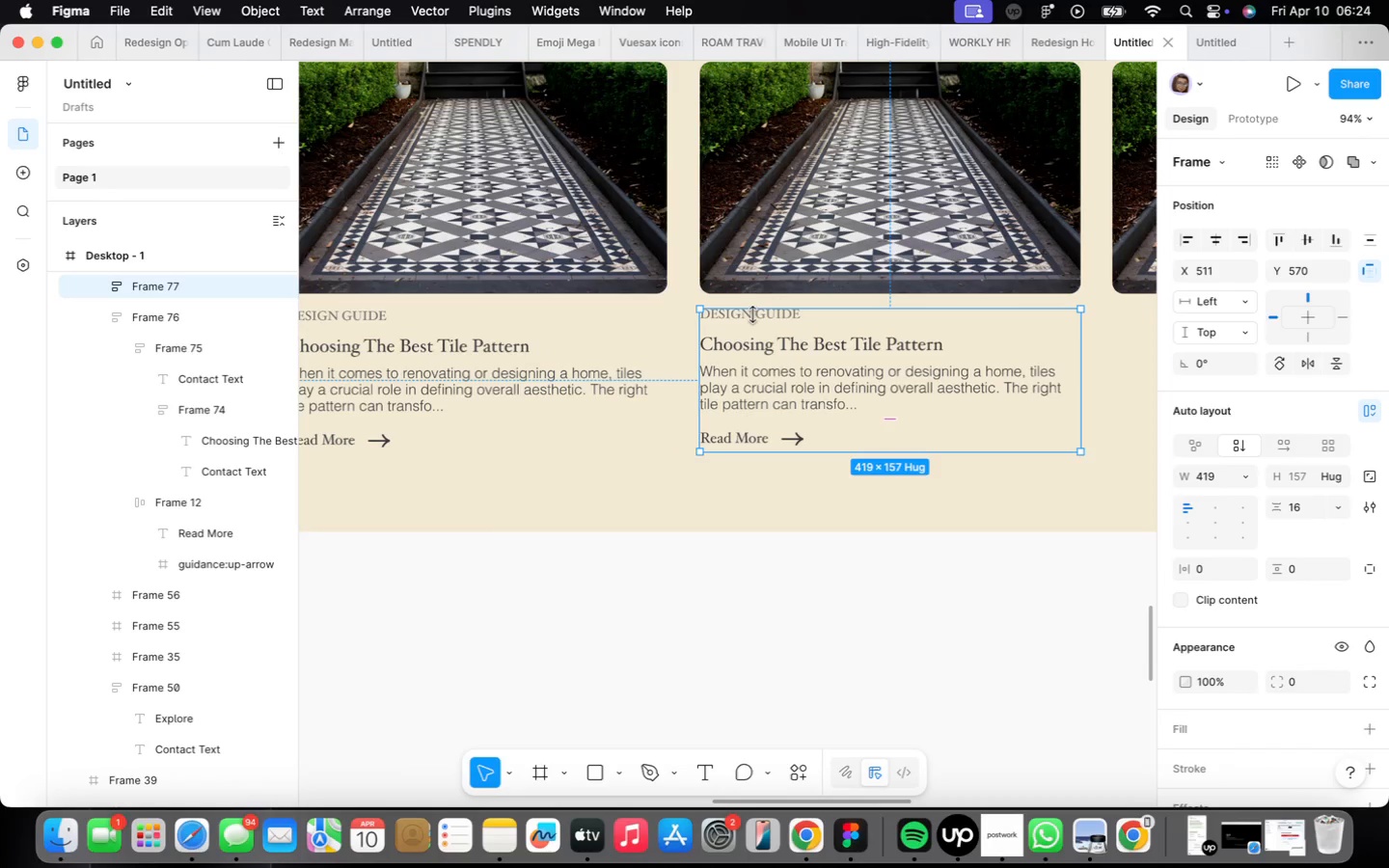 
double_click([753, 314])
 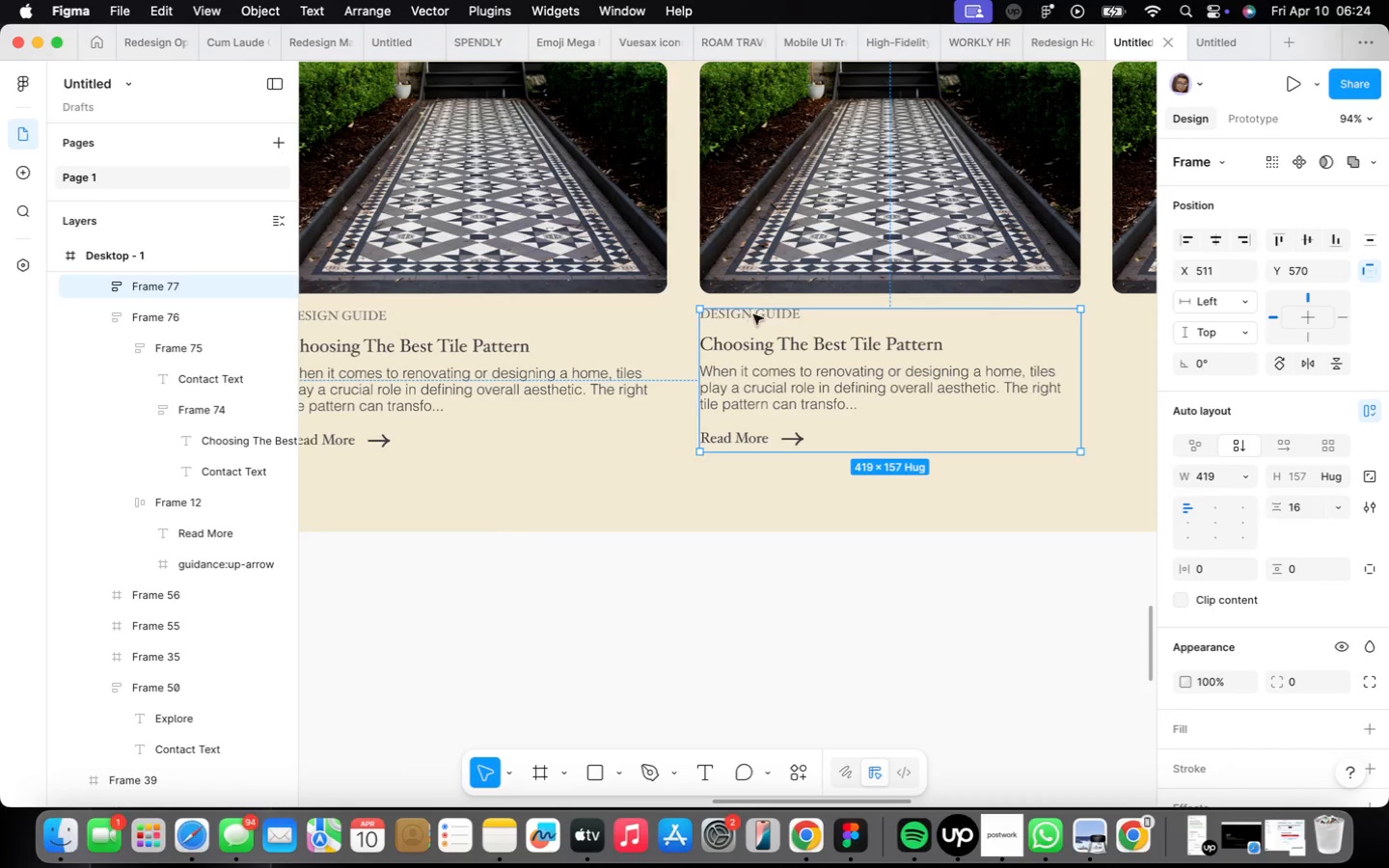 
triple_click([753, 314])
 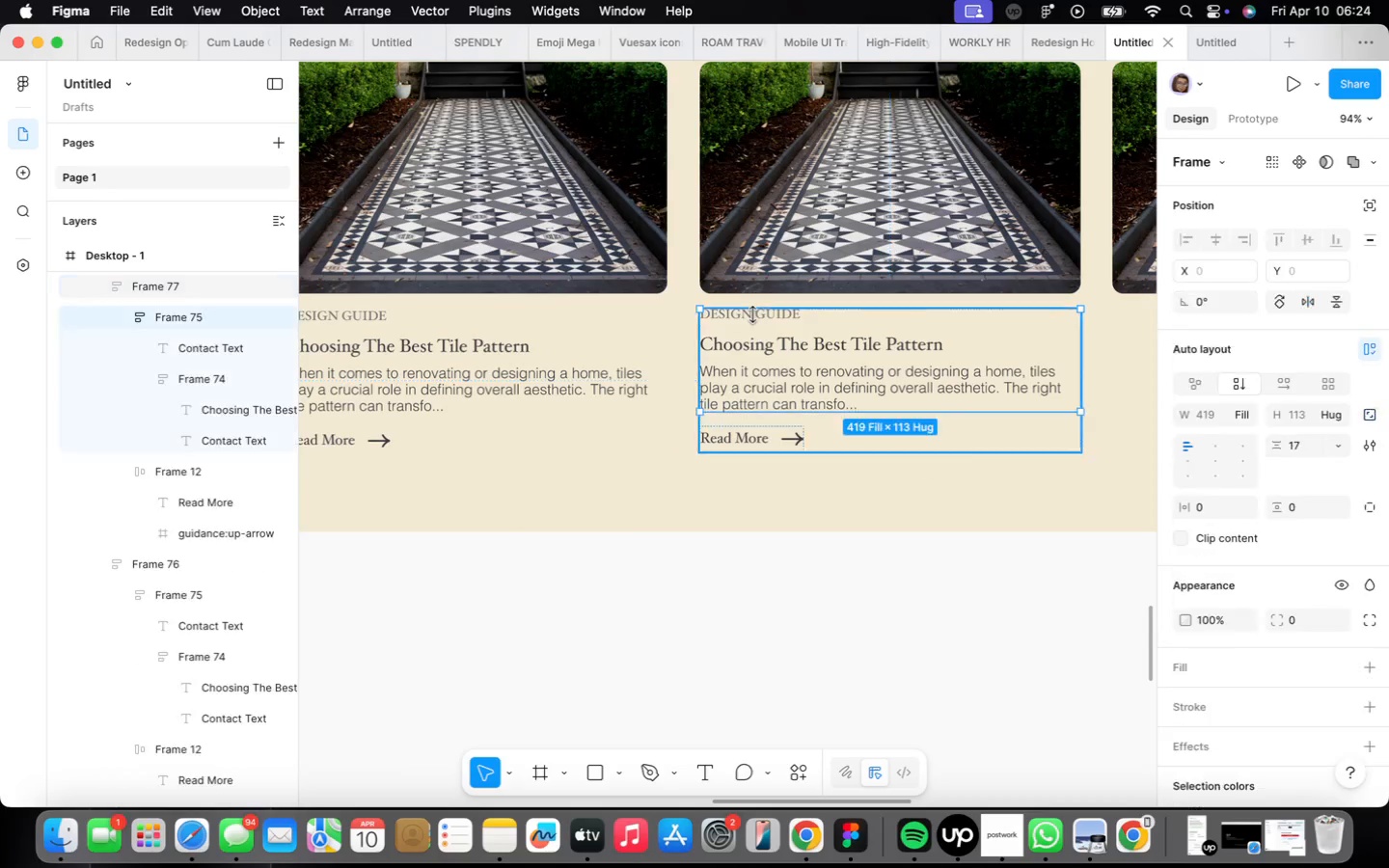 
triple_click([753, 314])
 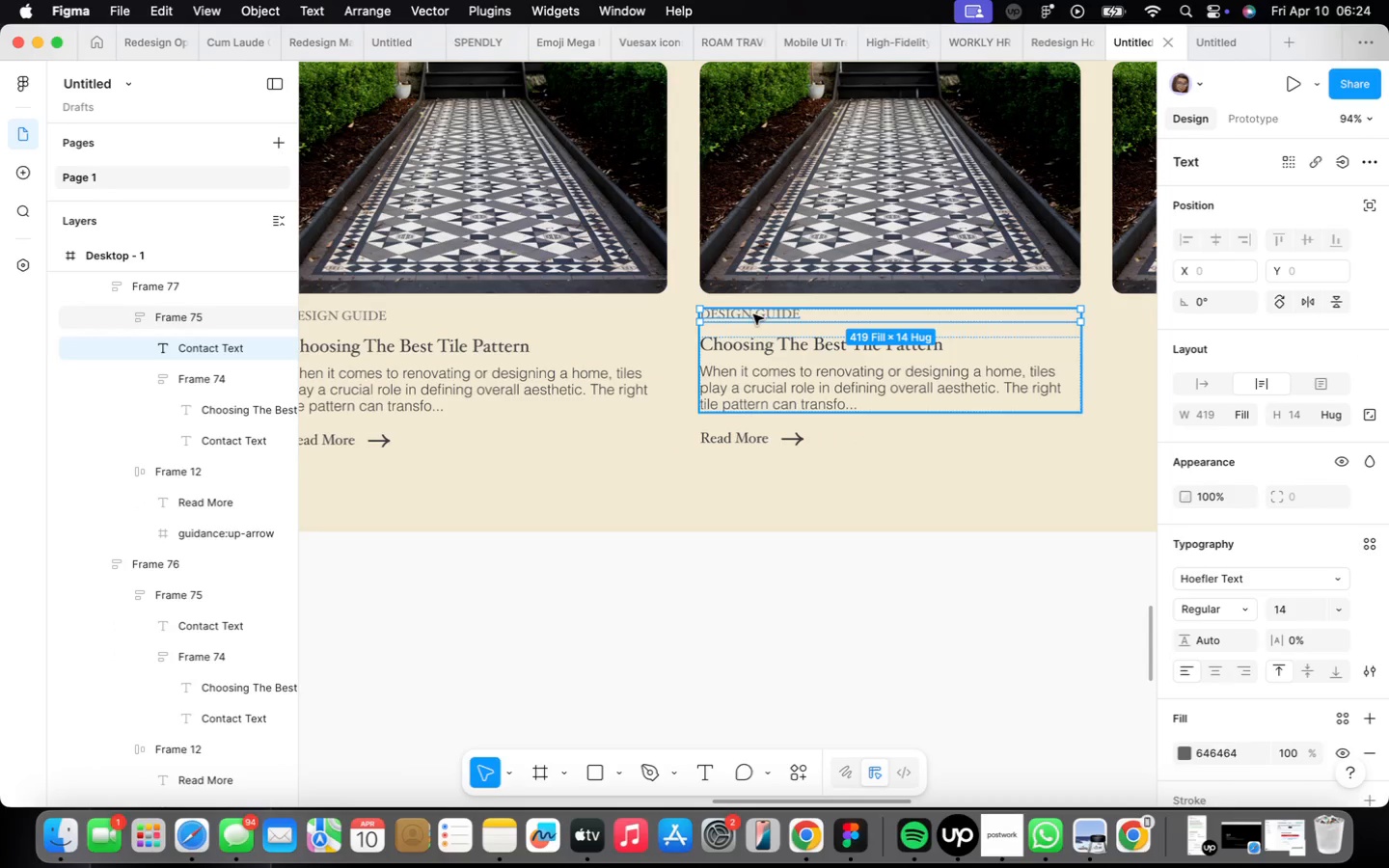 
triple_click([753, 314])
 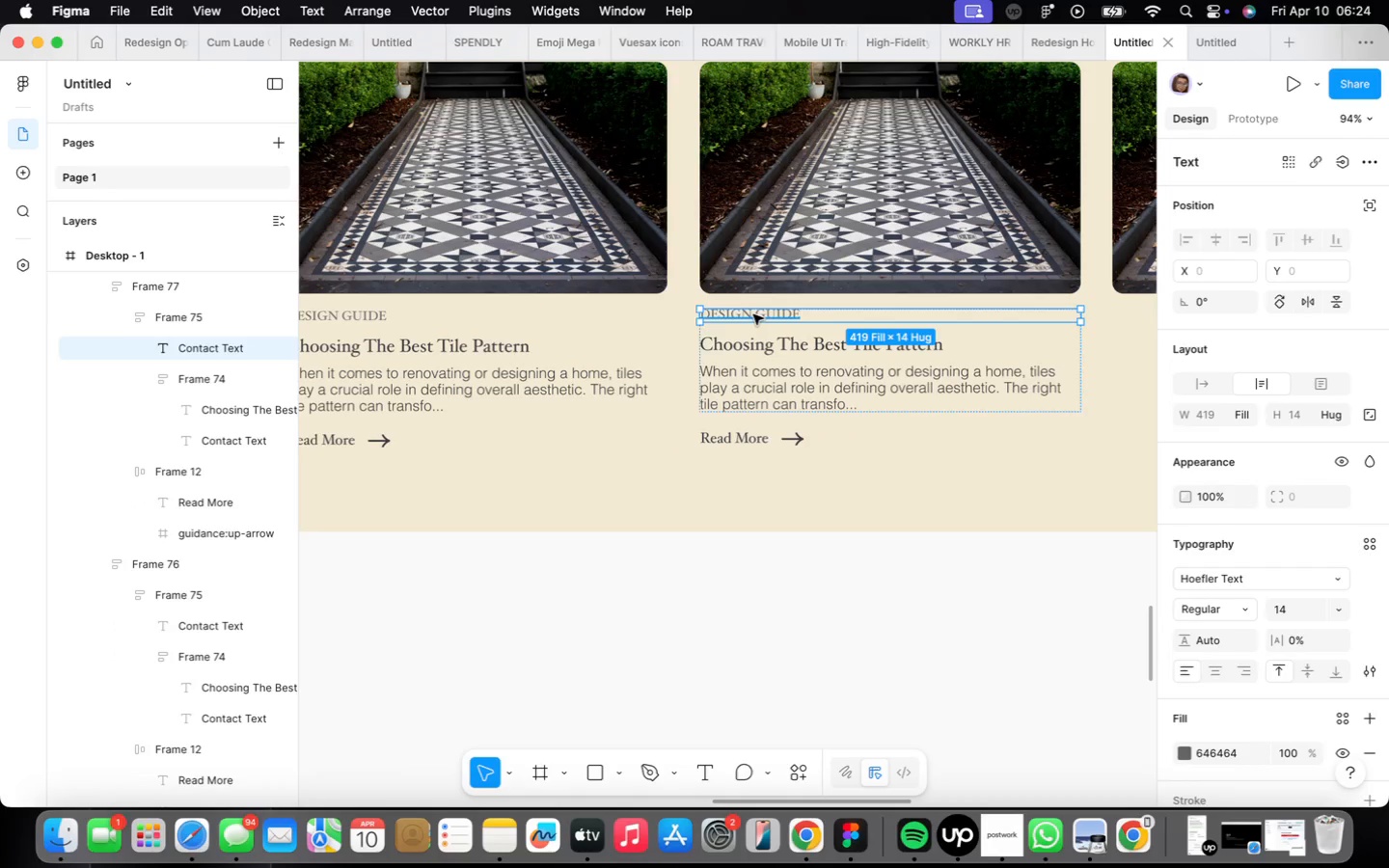 
triple_click([753, 314])
 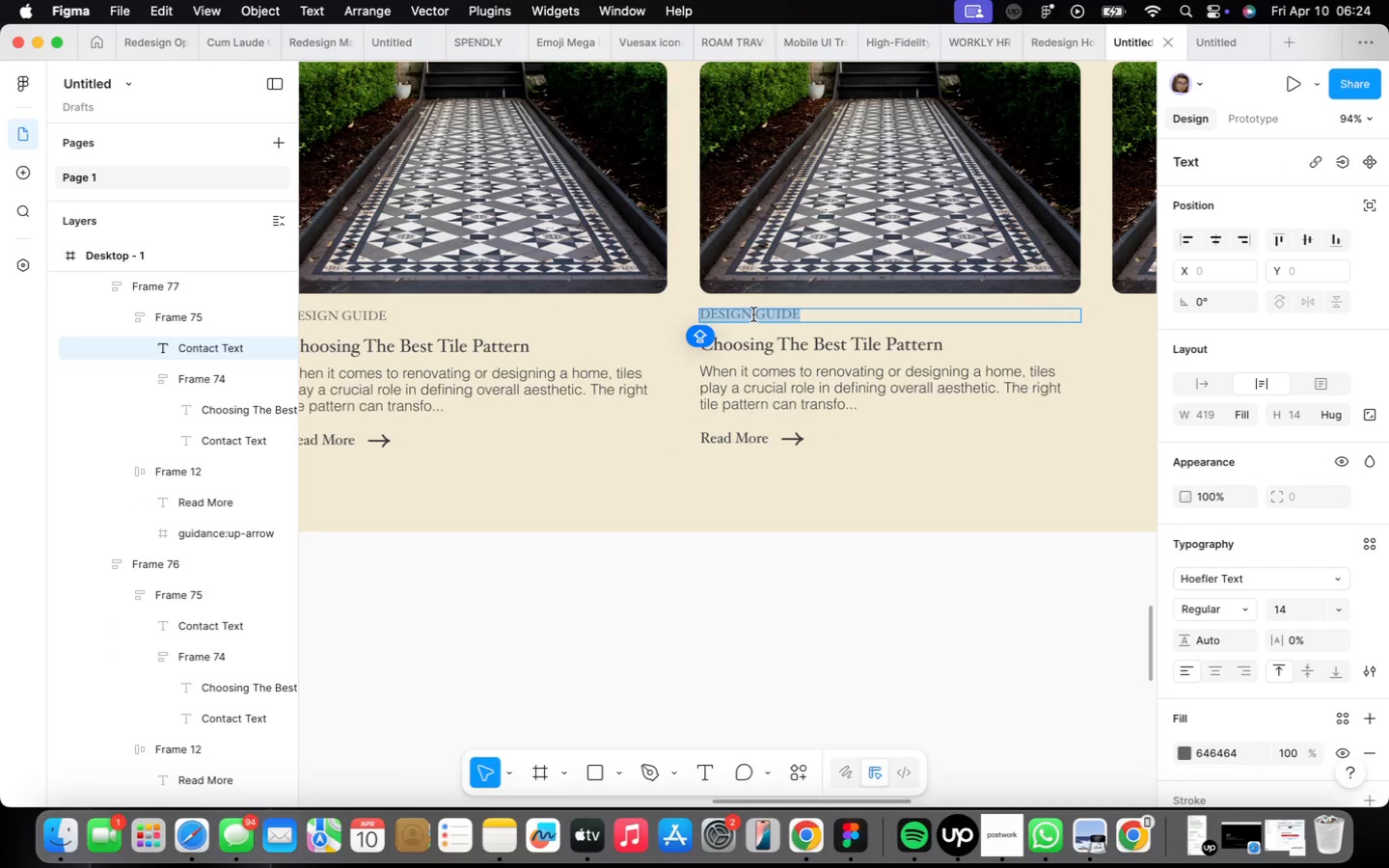 
type(Color Trends)
 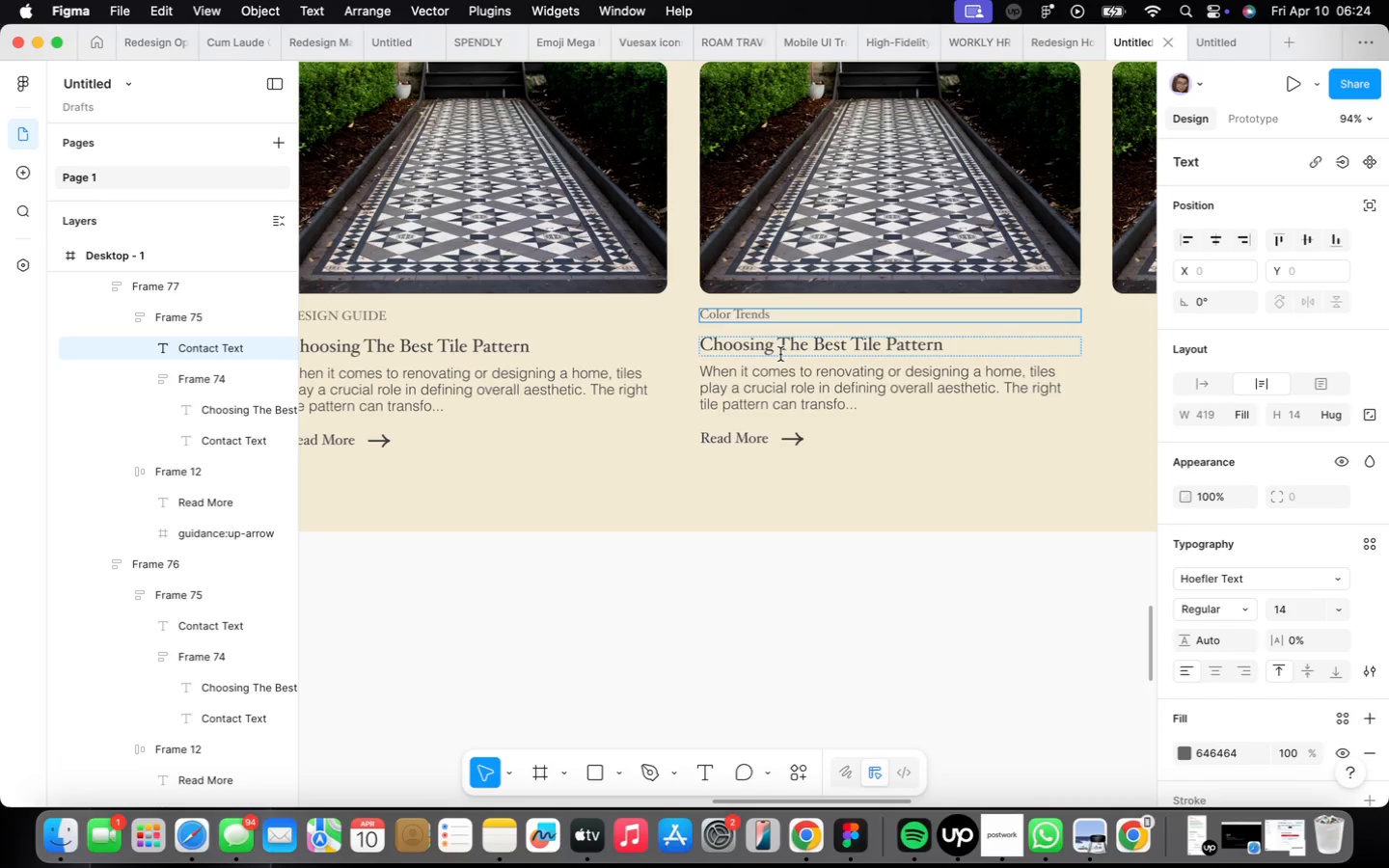 
double_click([780, 354])
 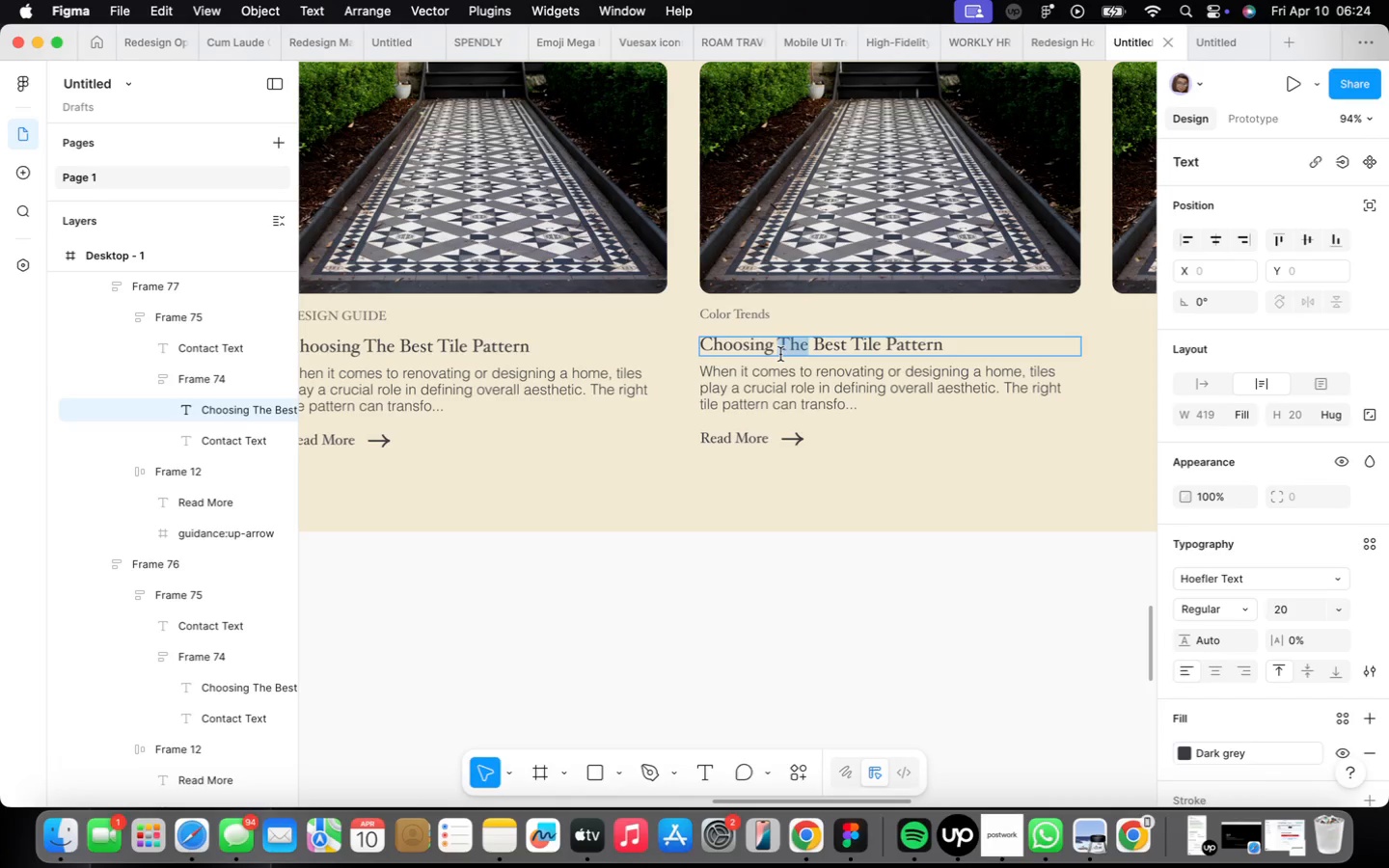 
triple_click([780, 354])
 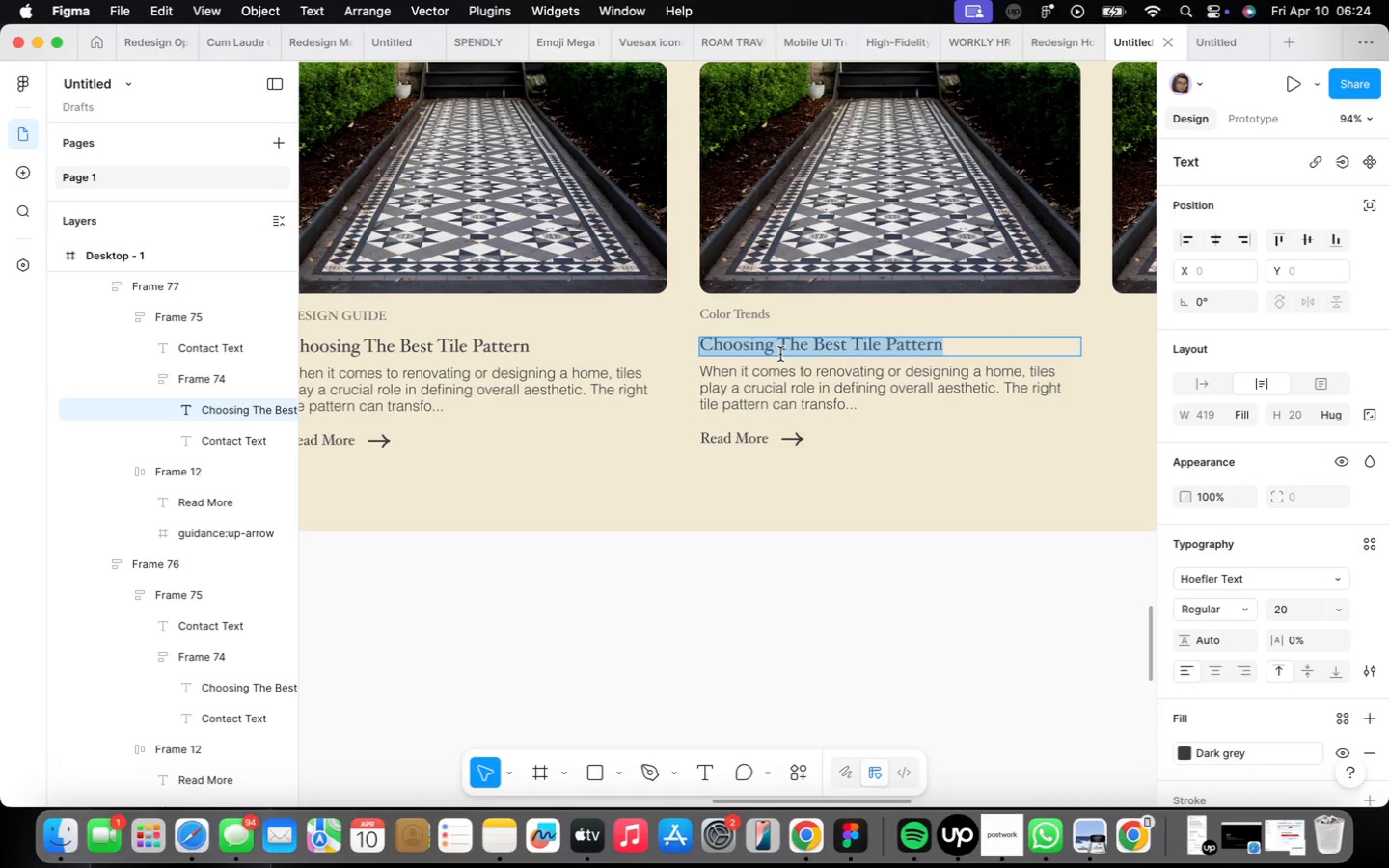 
type(Perfect Tile Colors )
 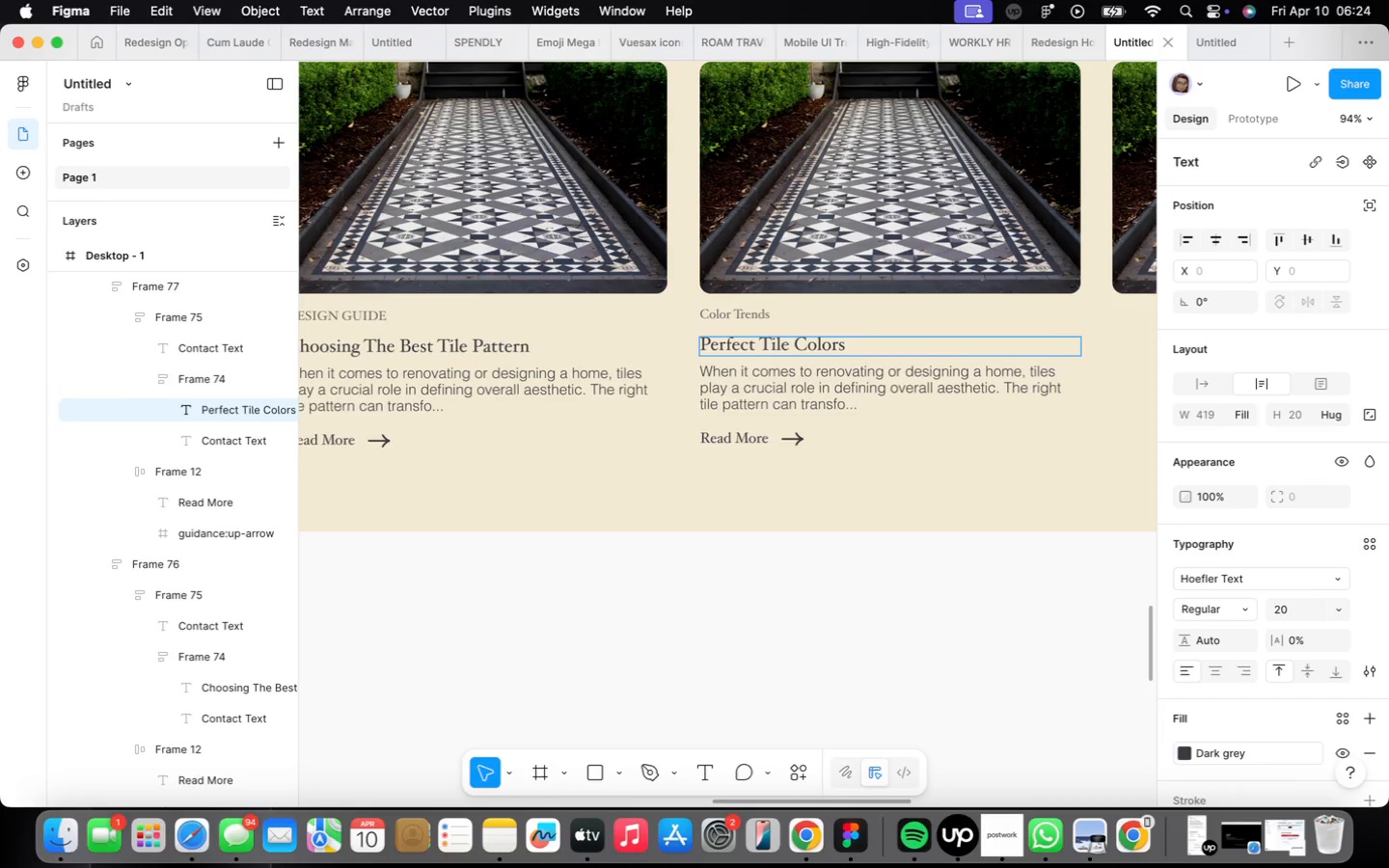 
key(Backspace)
key(Backspace)
key(Backspace)
key(Backspace)
type(ours For sydney homes)
 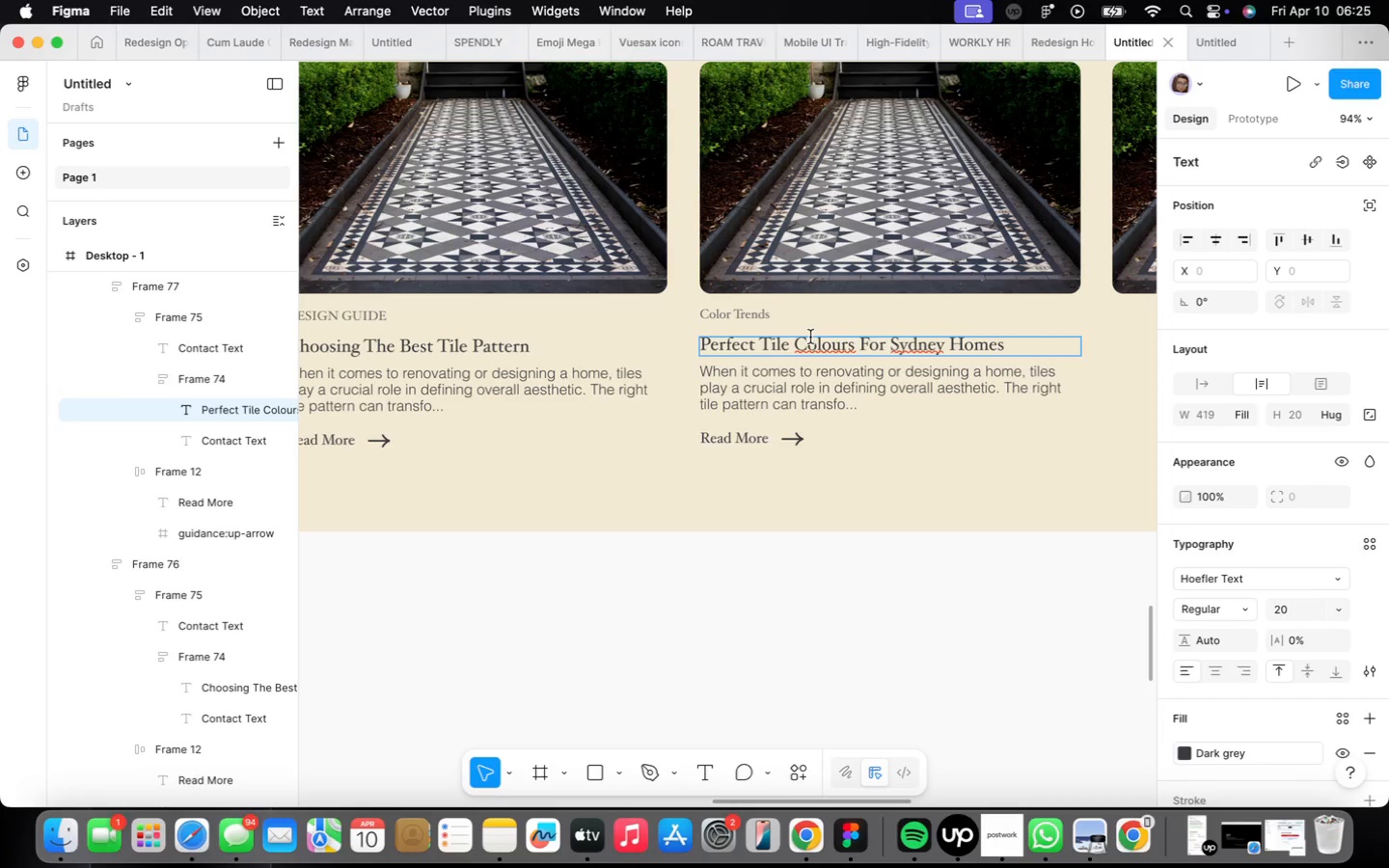 
double_click([918, 345])
 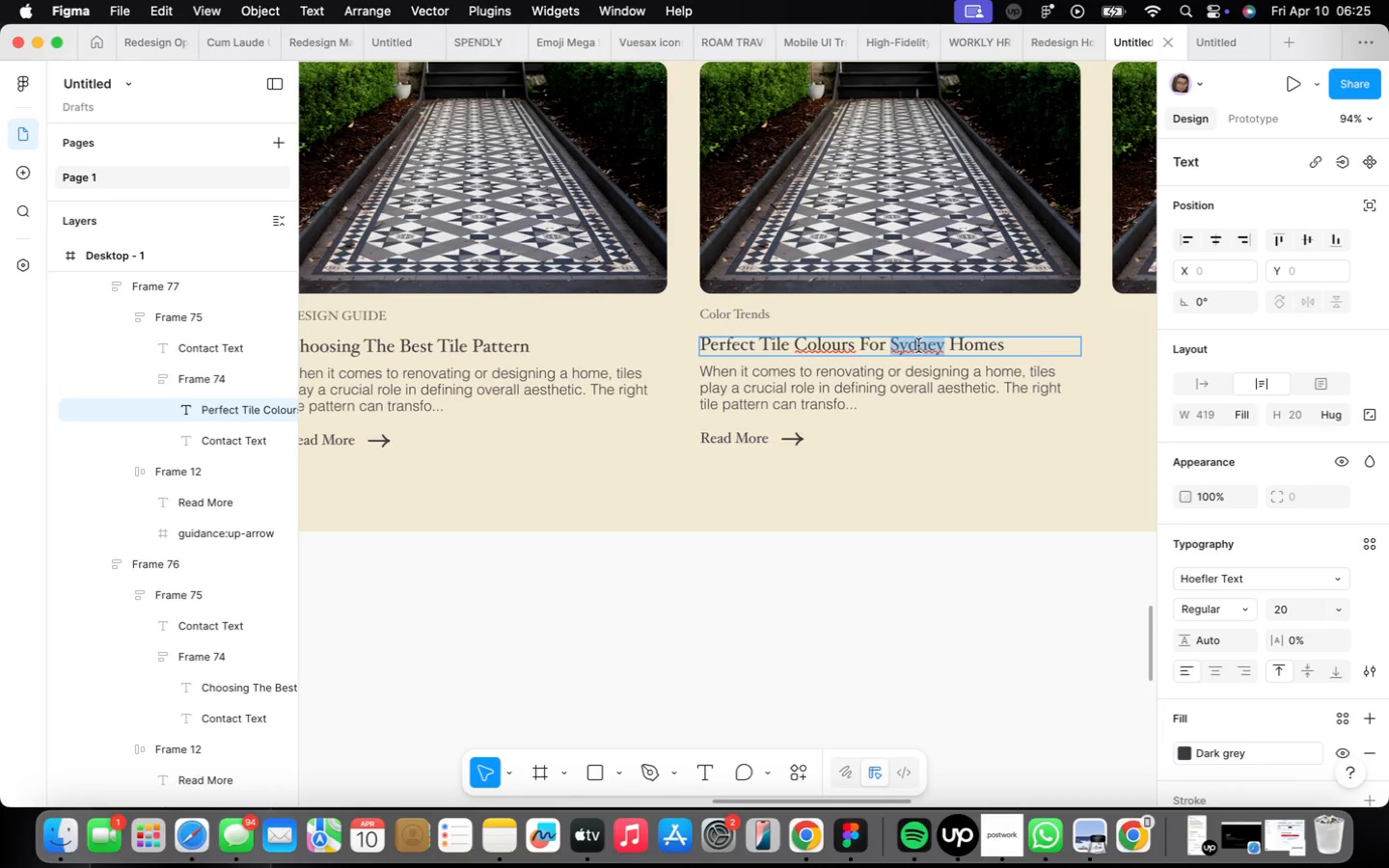 
right_click([918, 345])
 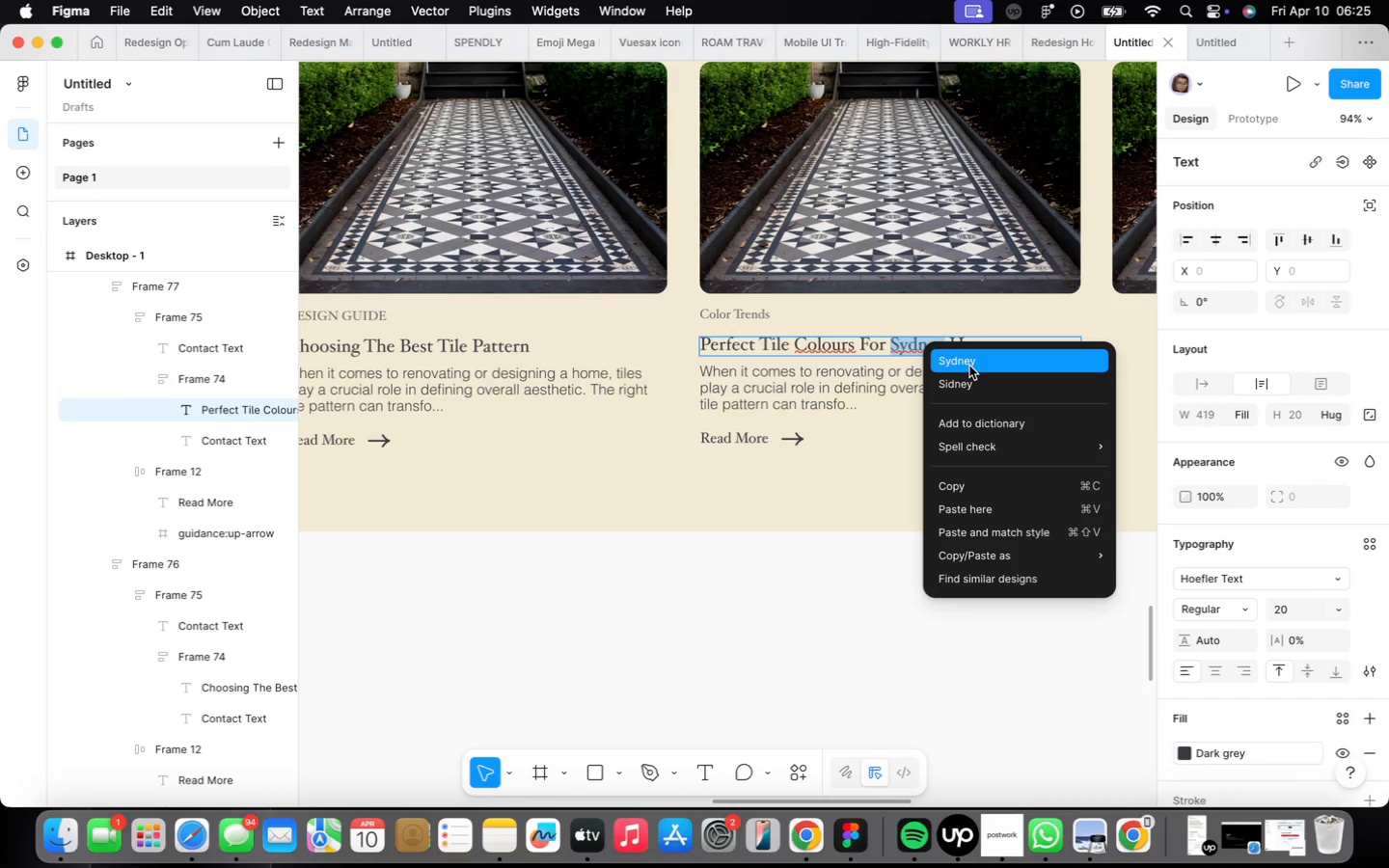 
left_click([922, 362])
 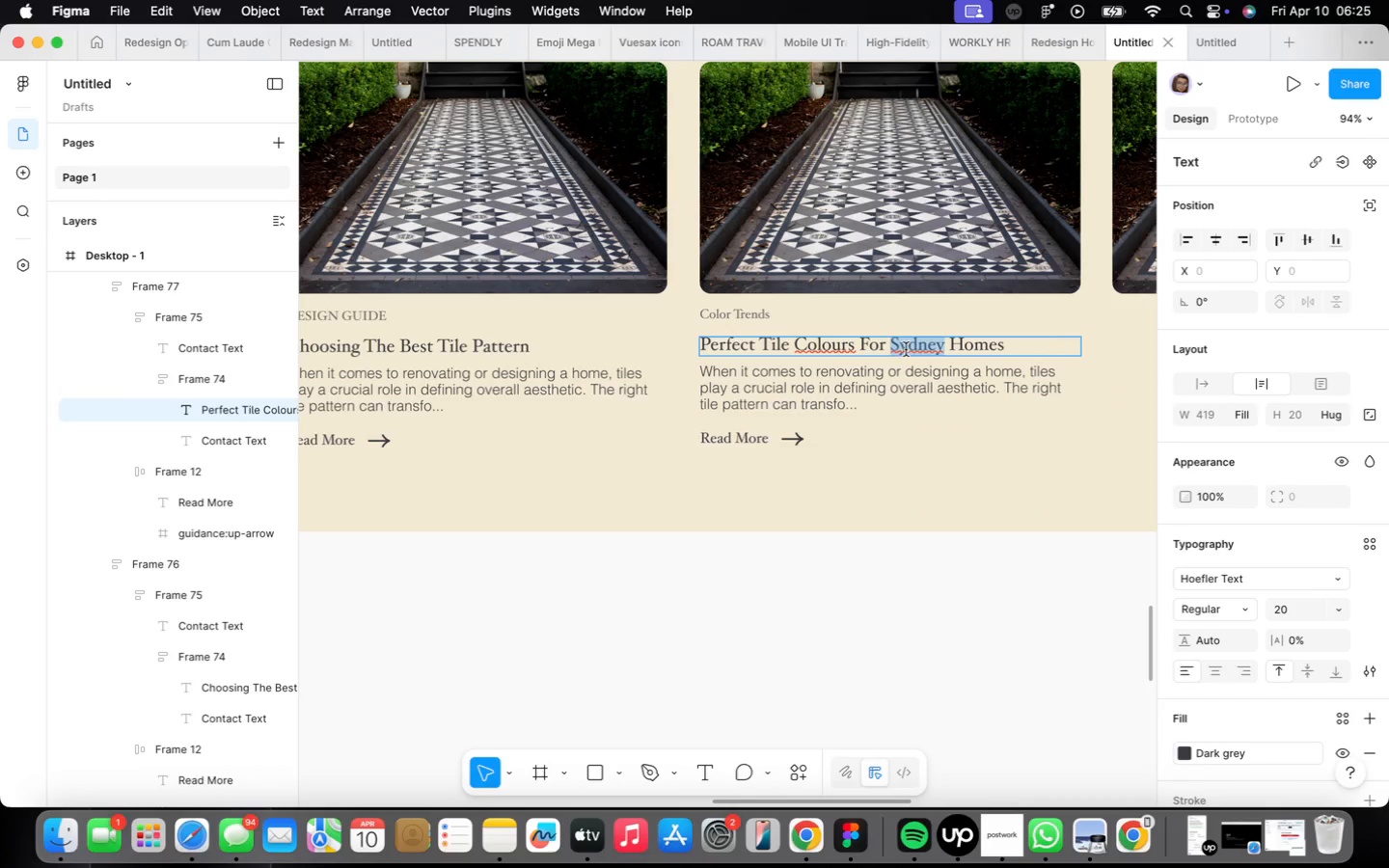 
double_click([906, 349])
 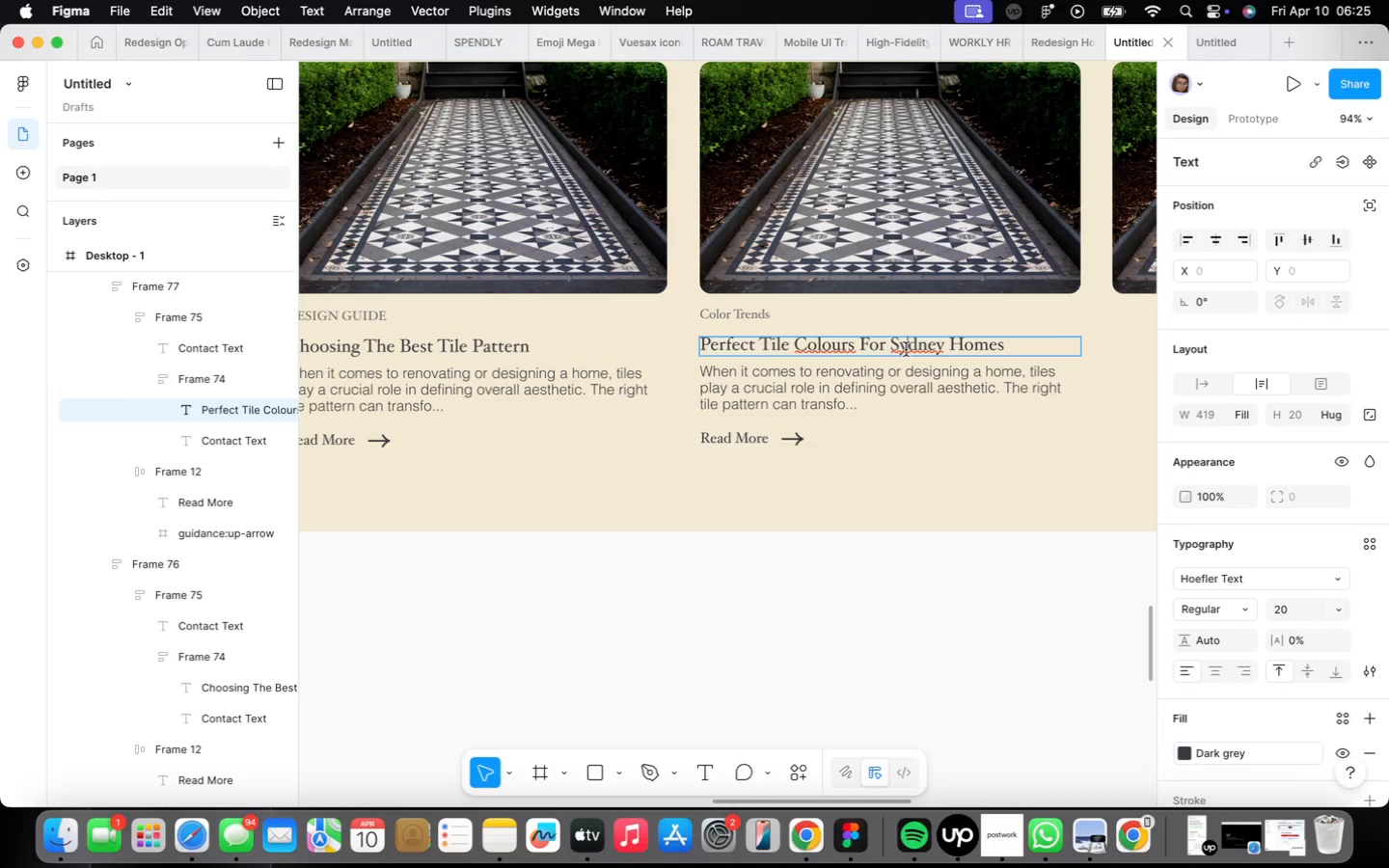 
left_click([906, 349])
 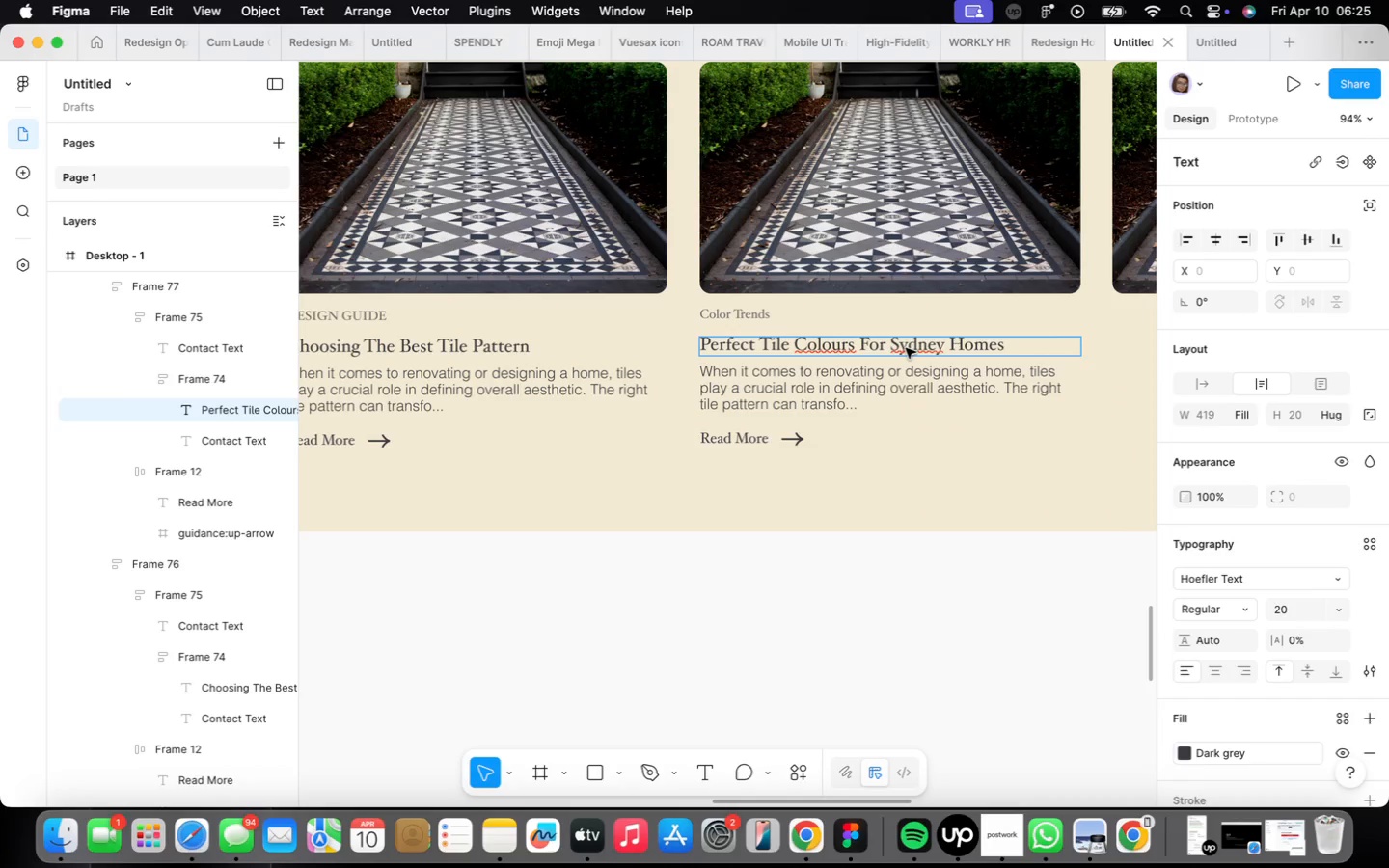 
double_click([906, 348])
 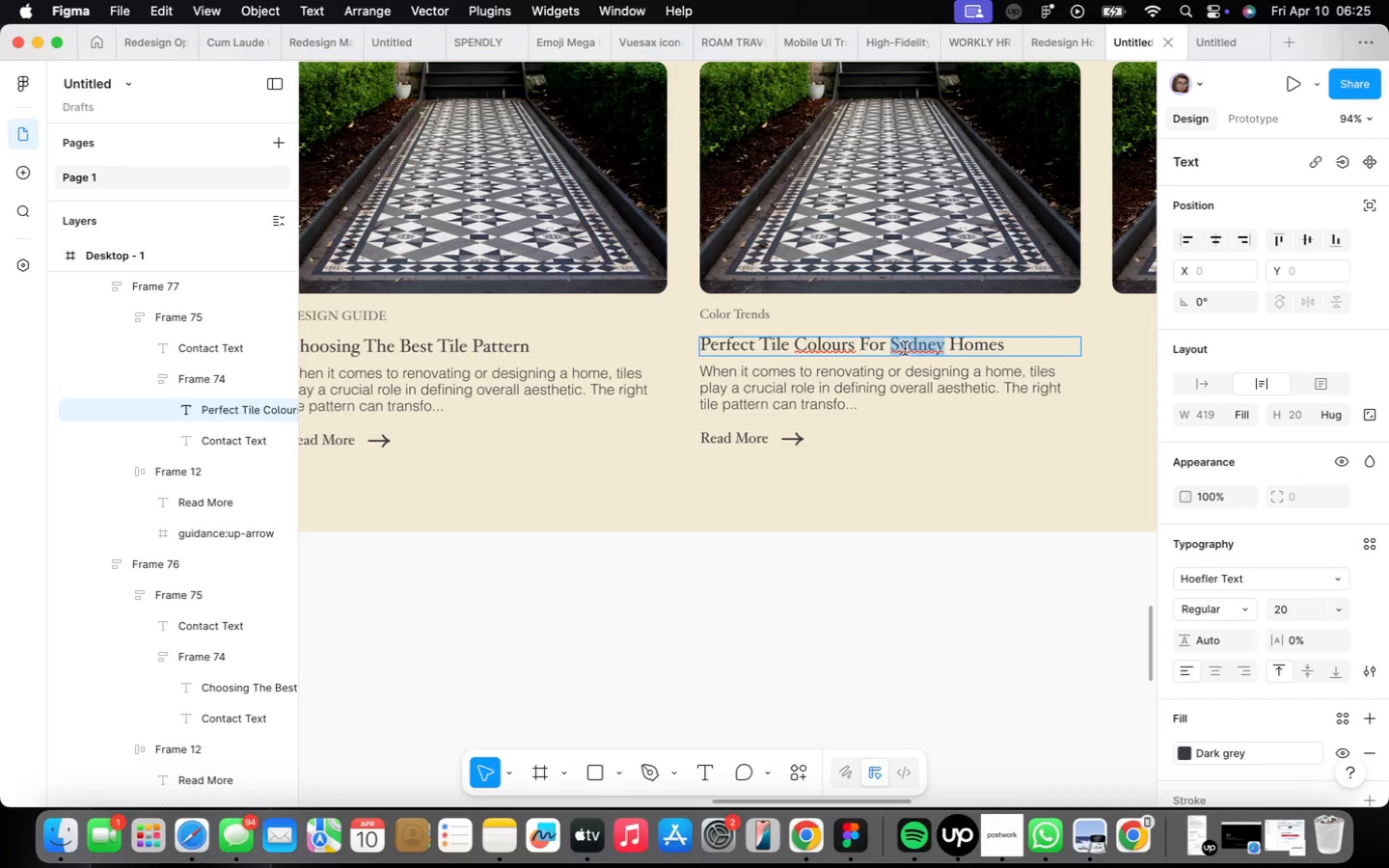 
right_click([905, 348])
 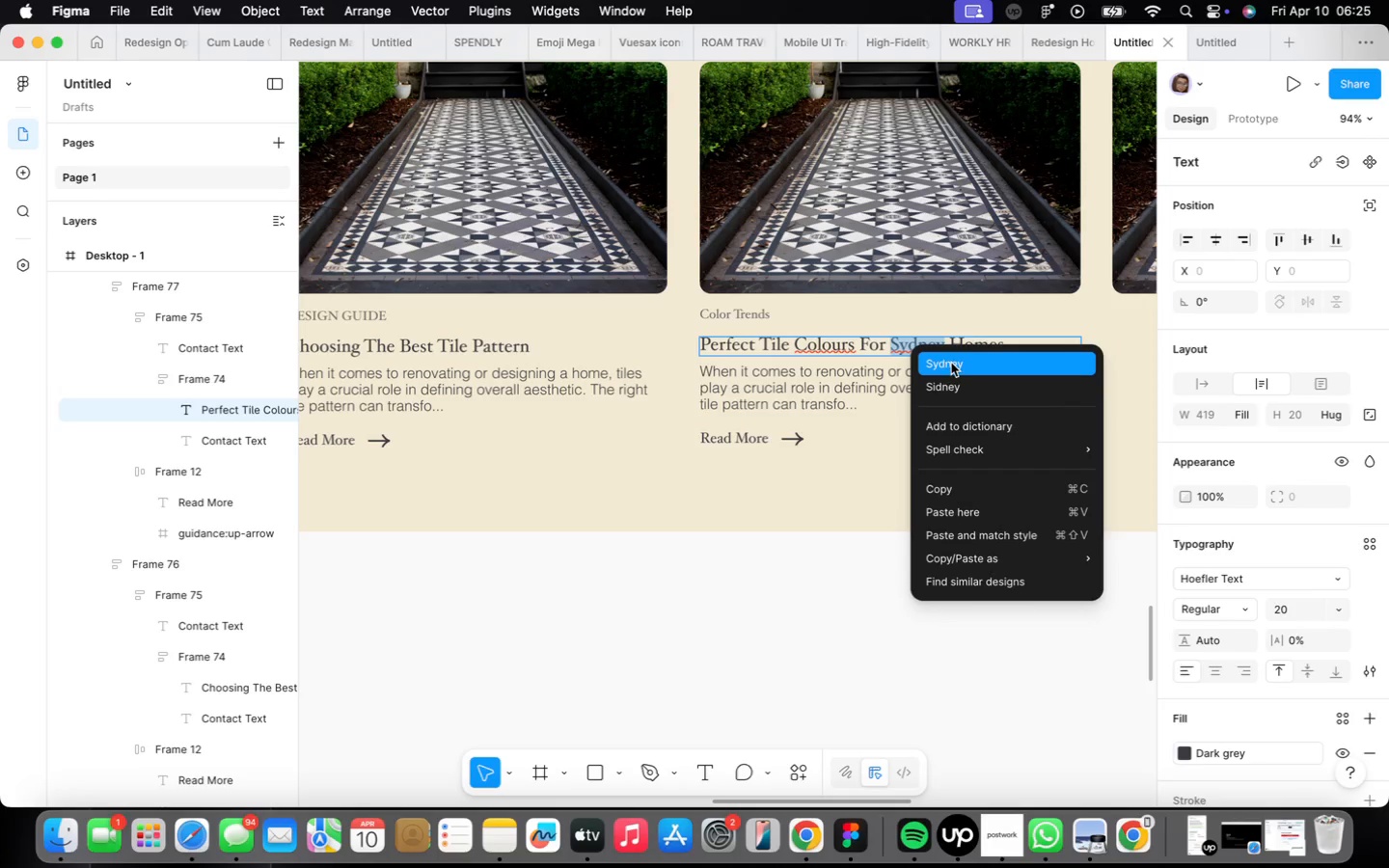 
left_click([963, 366])
 